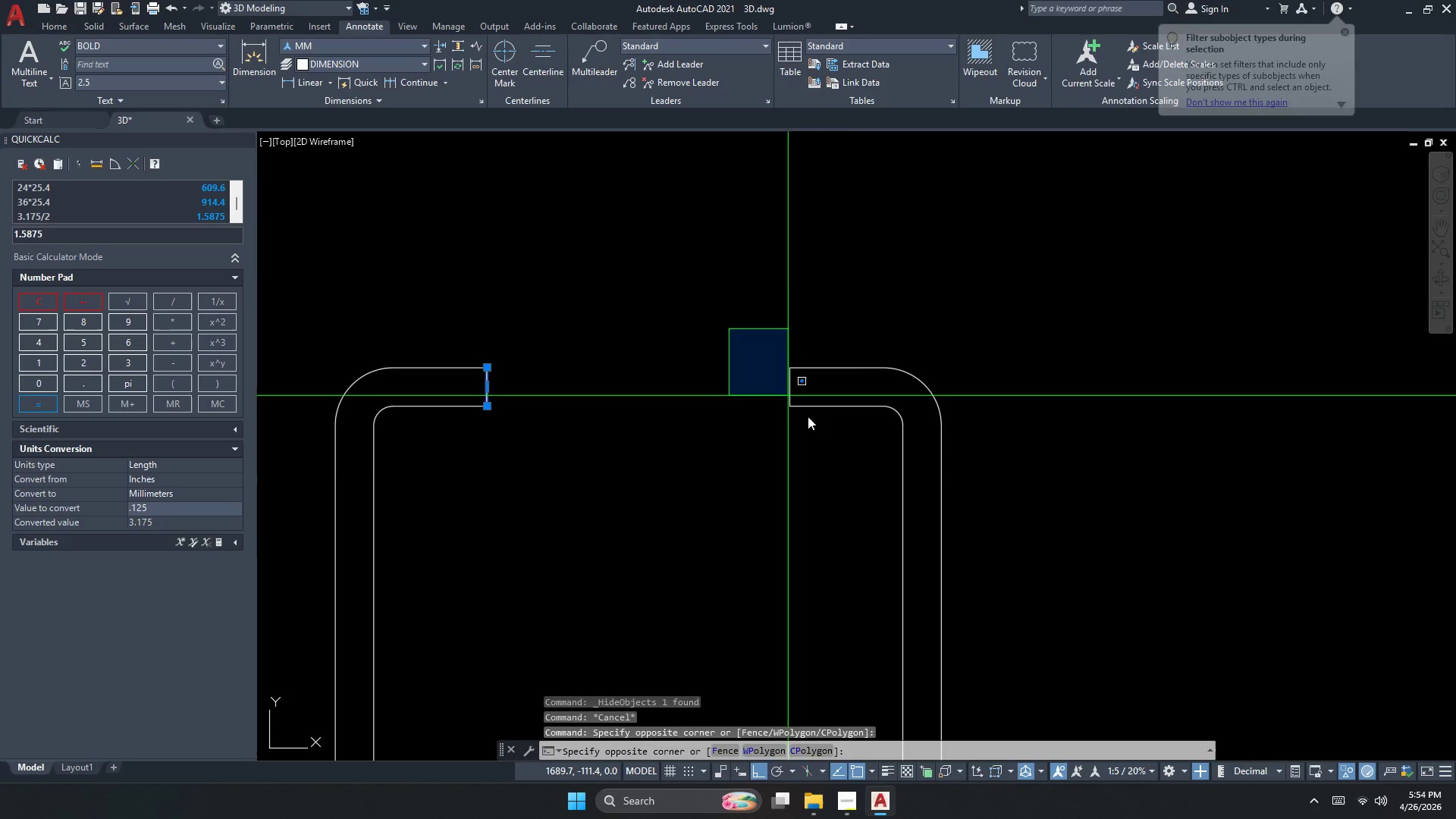 
left_click_drag(start_coordinate=[863, 464], to_coordinate=[864, 472])
 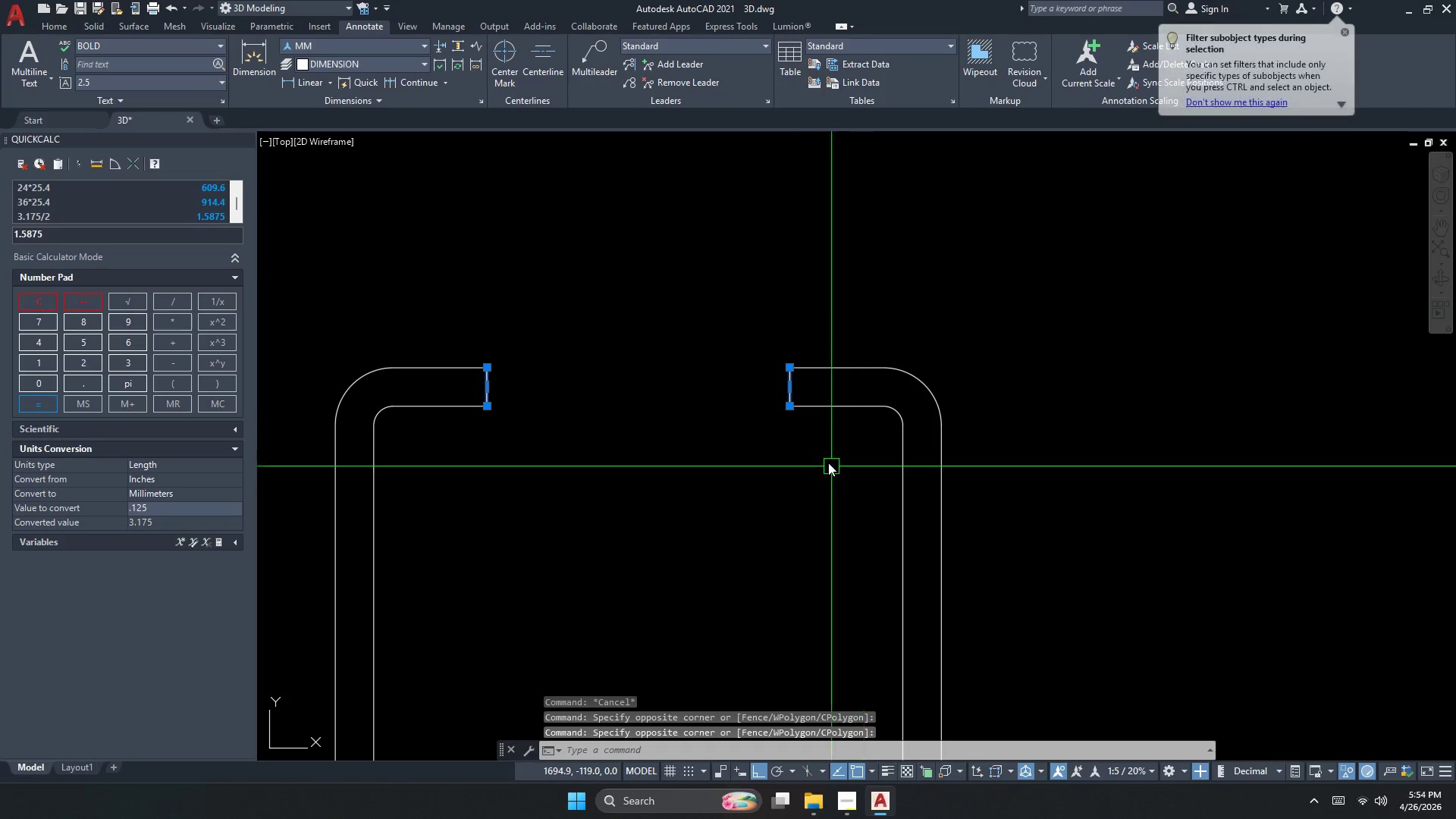 
key(E)
 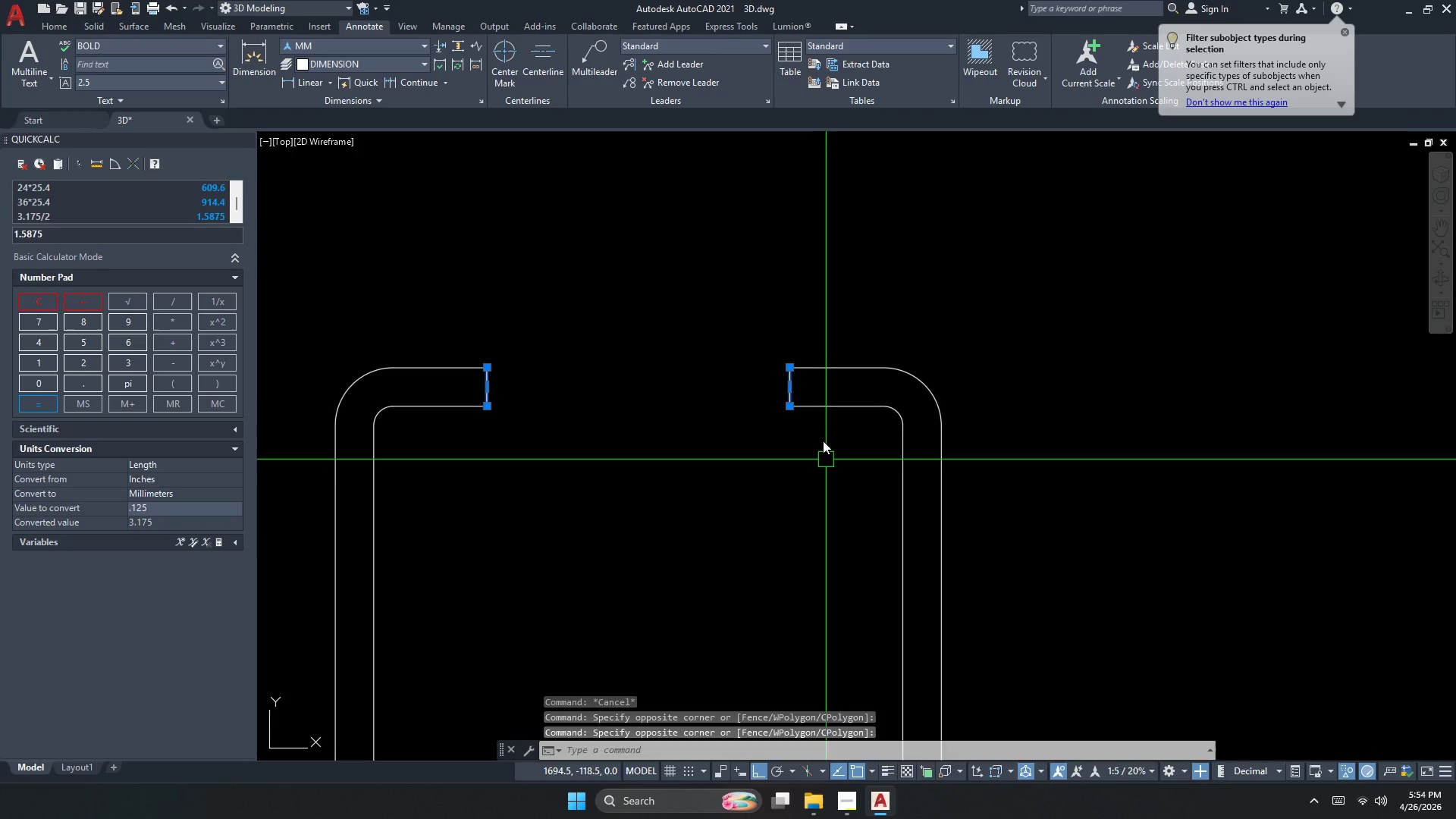 
key(Space)
 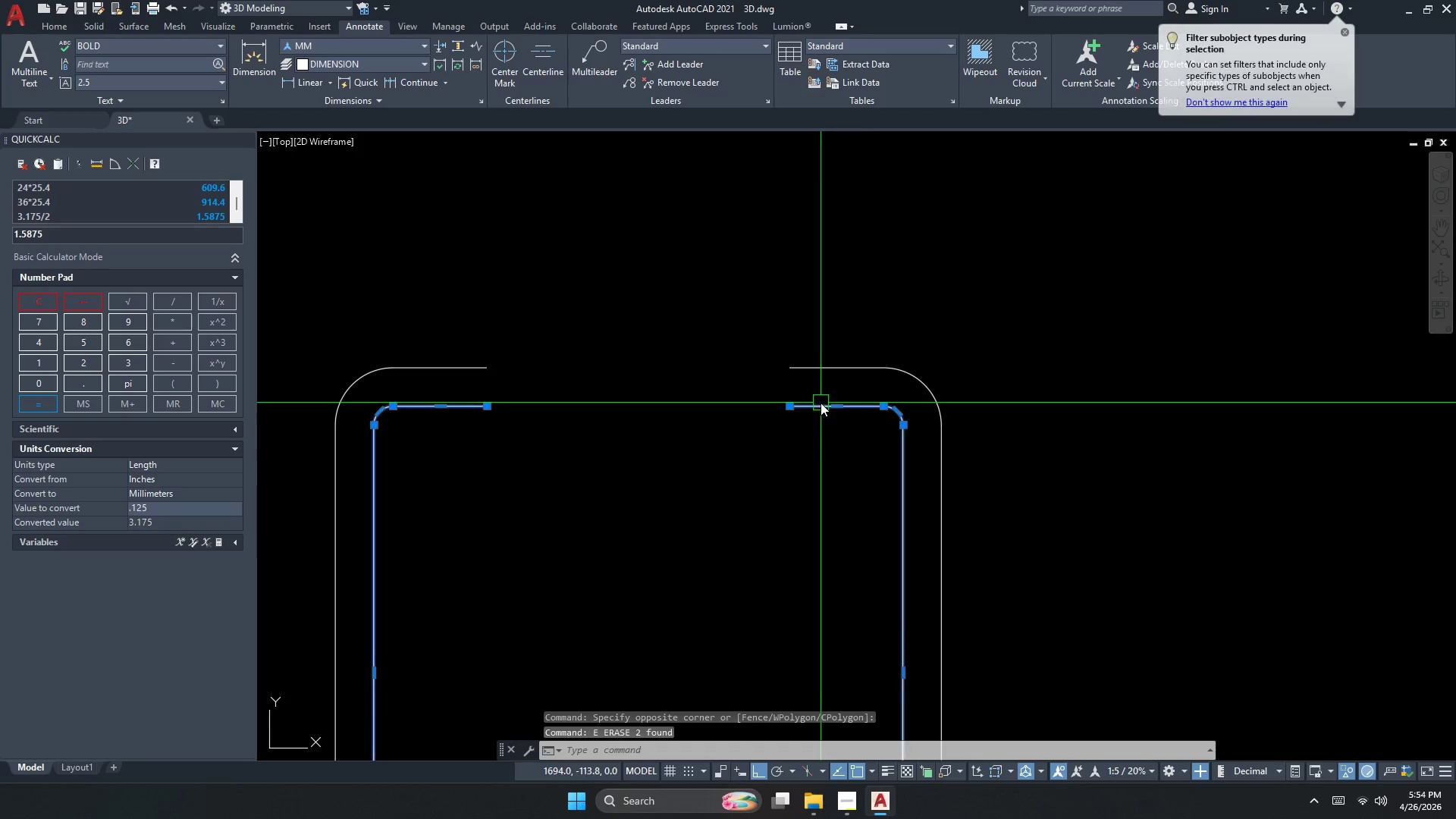 
key(E)
 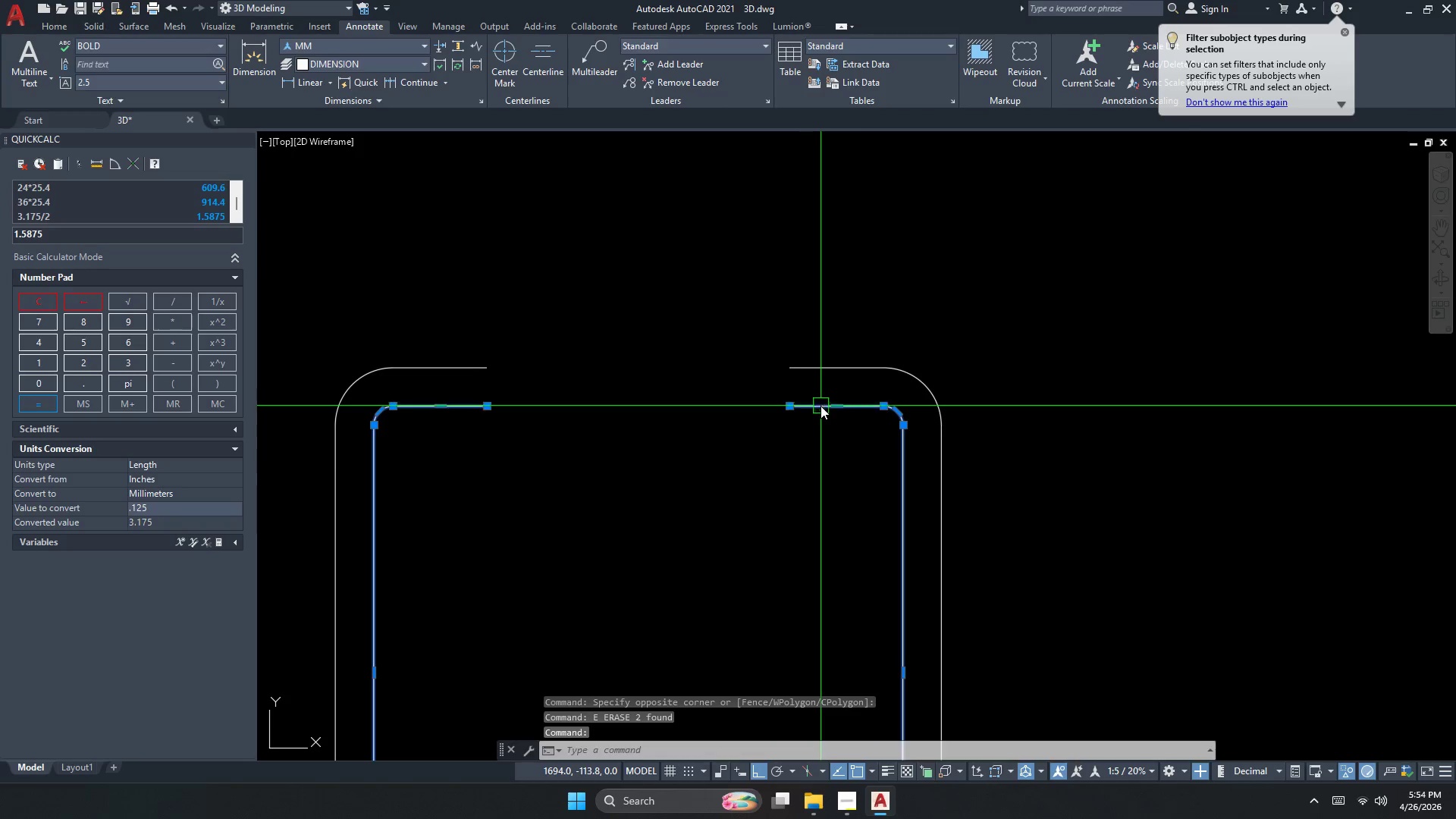 
key(Space)
 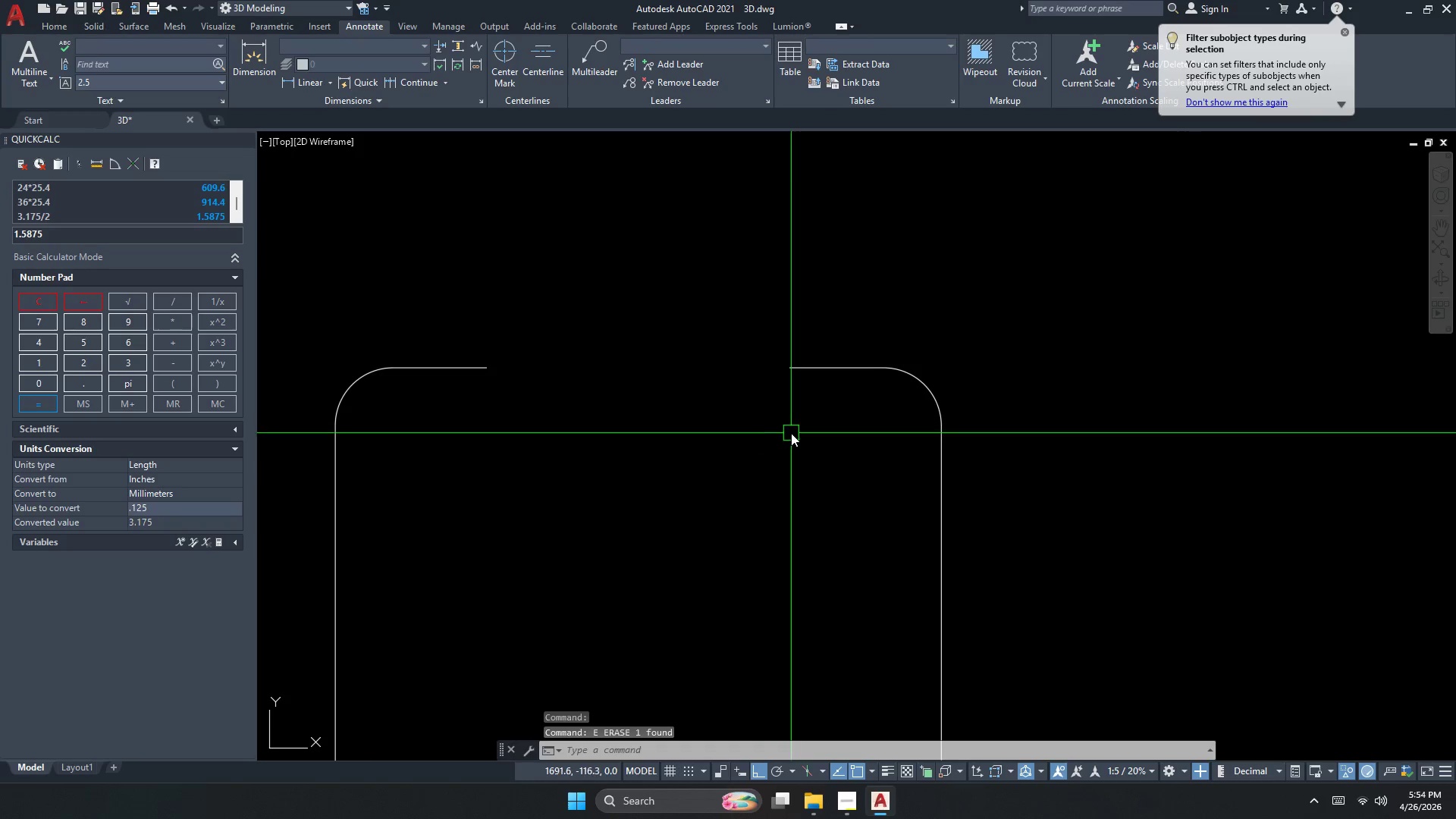 
key(Escape)
 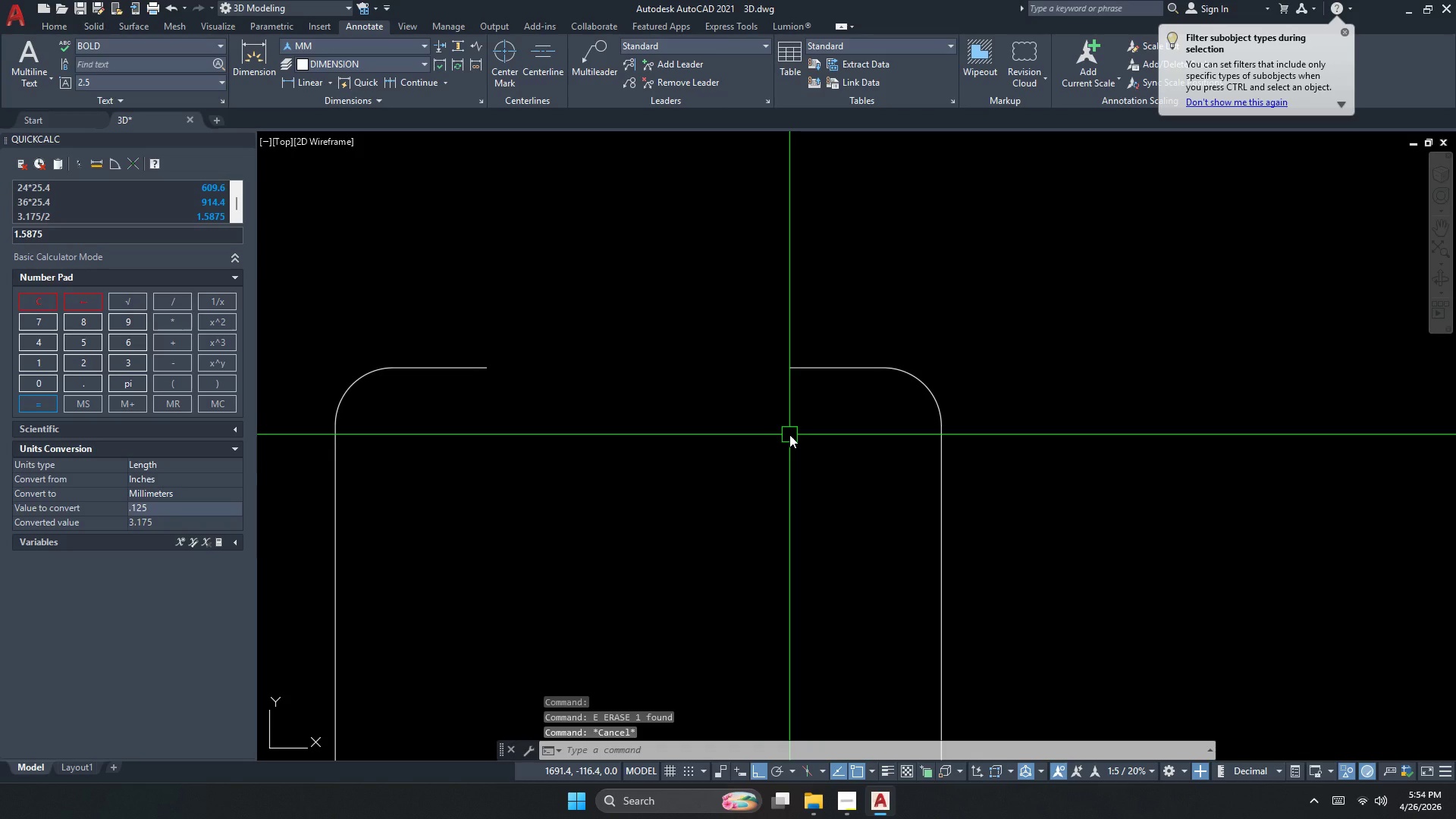 
key(O)
 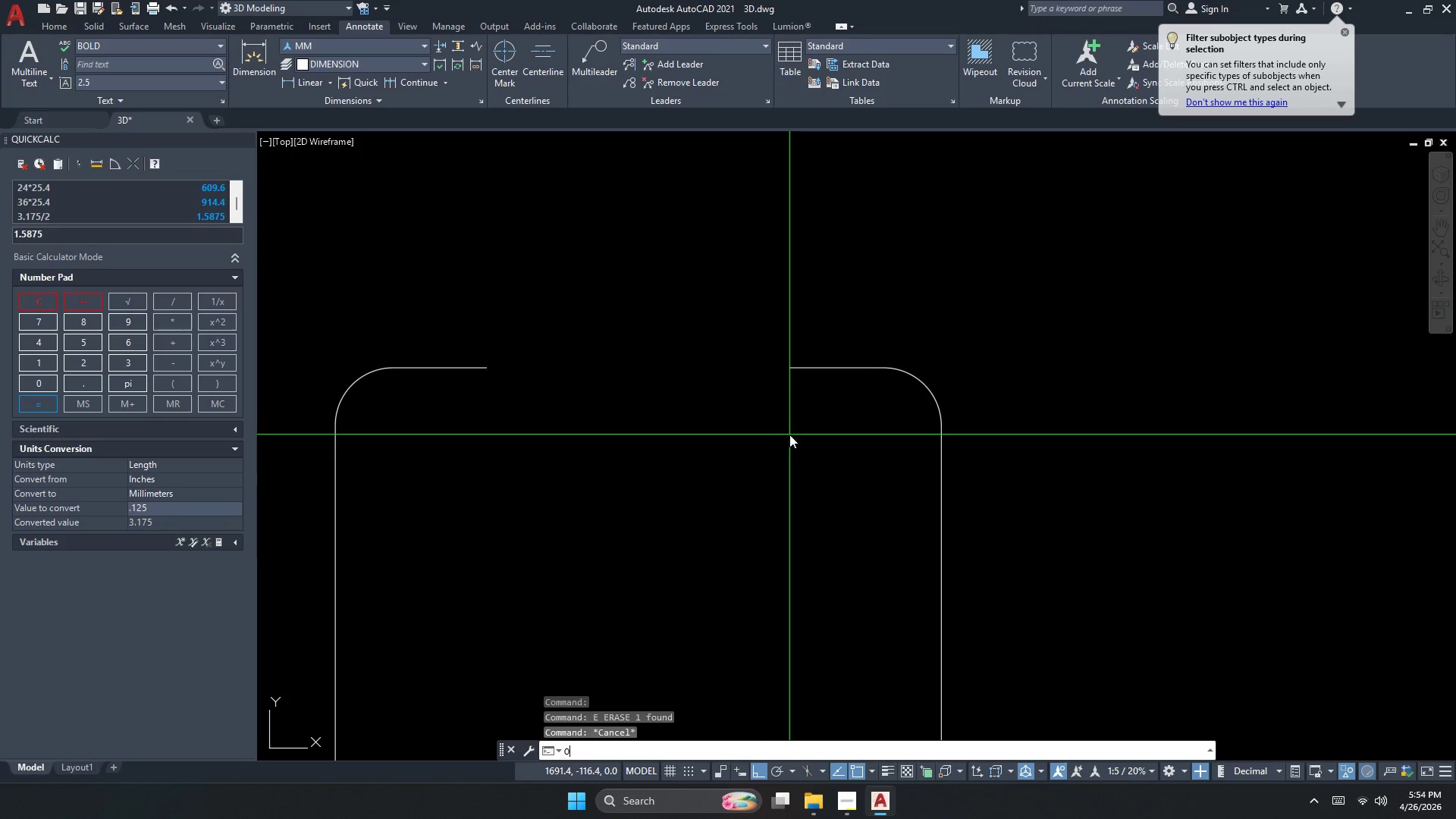 
key(Space)
 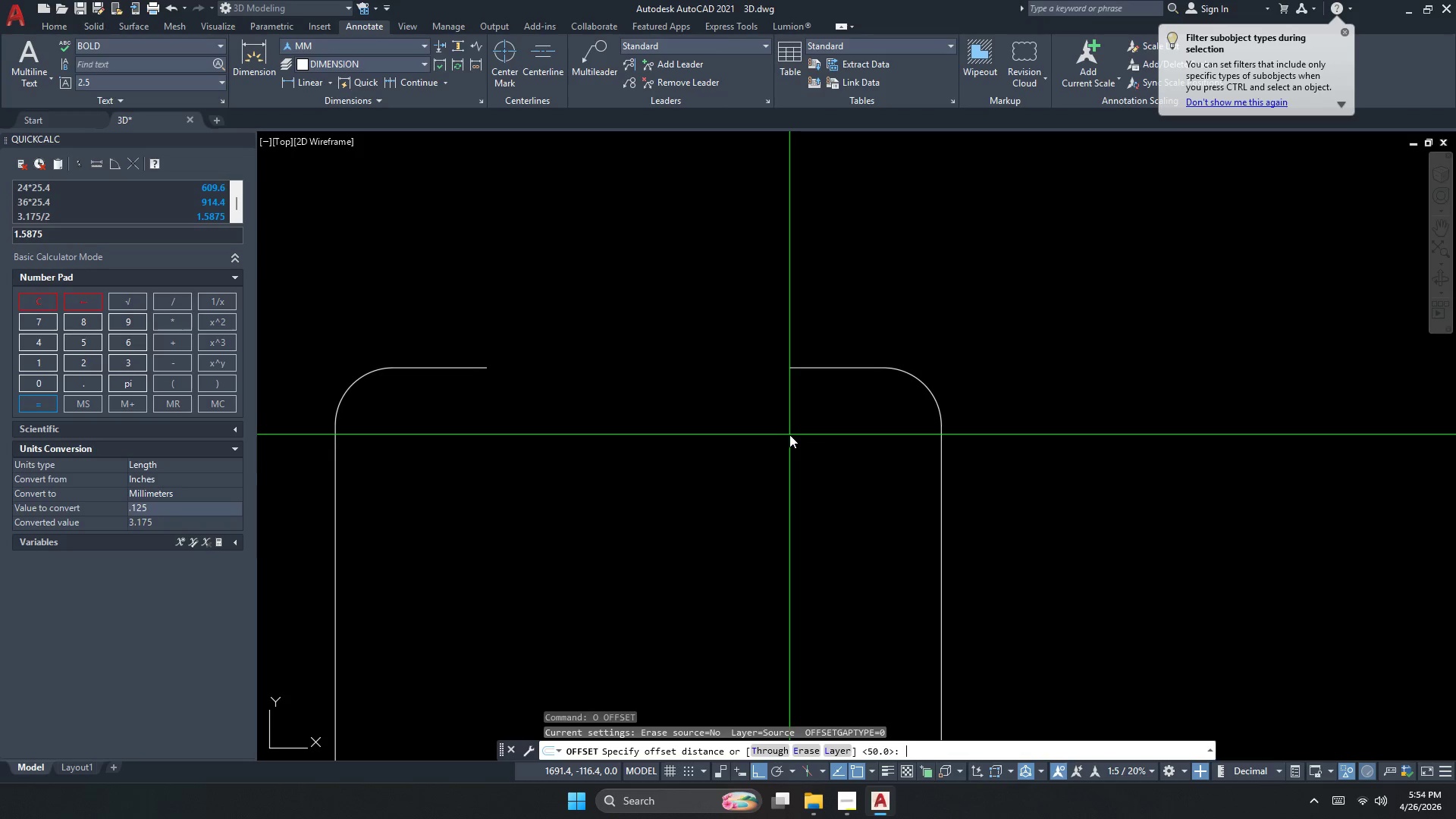 
key(Numpad3)
 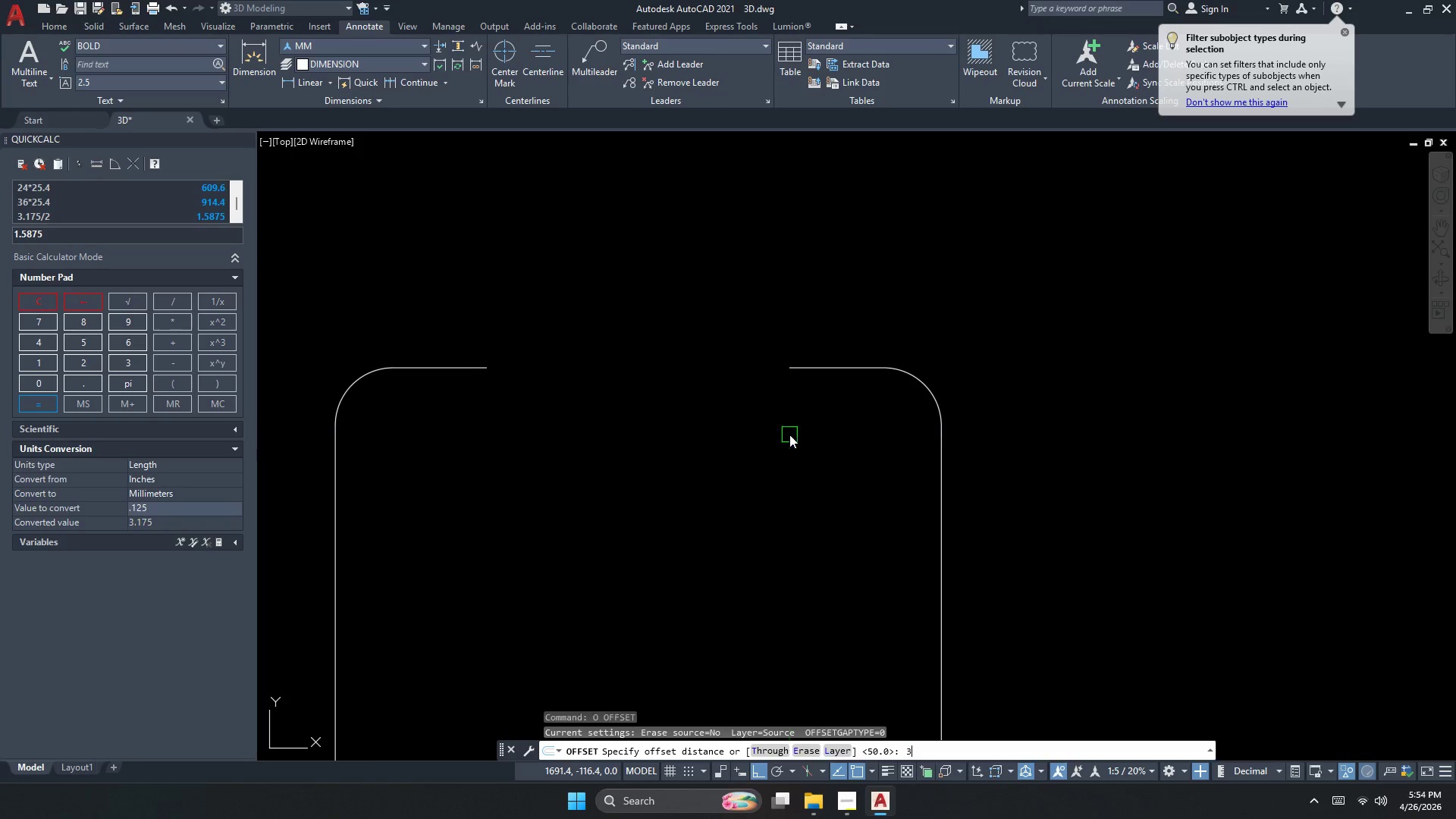 
key(NumpadEnter)
 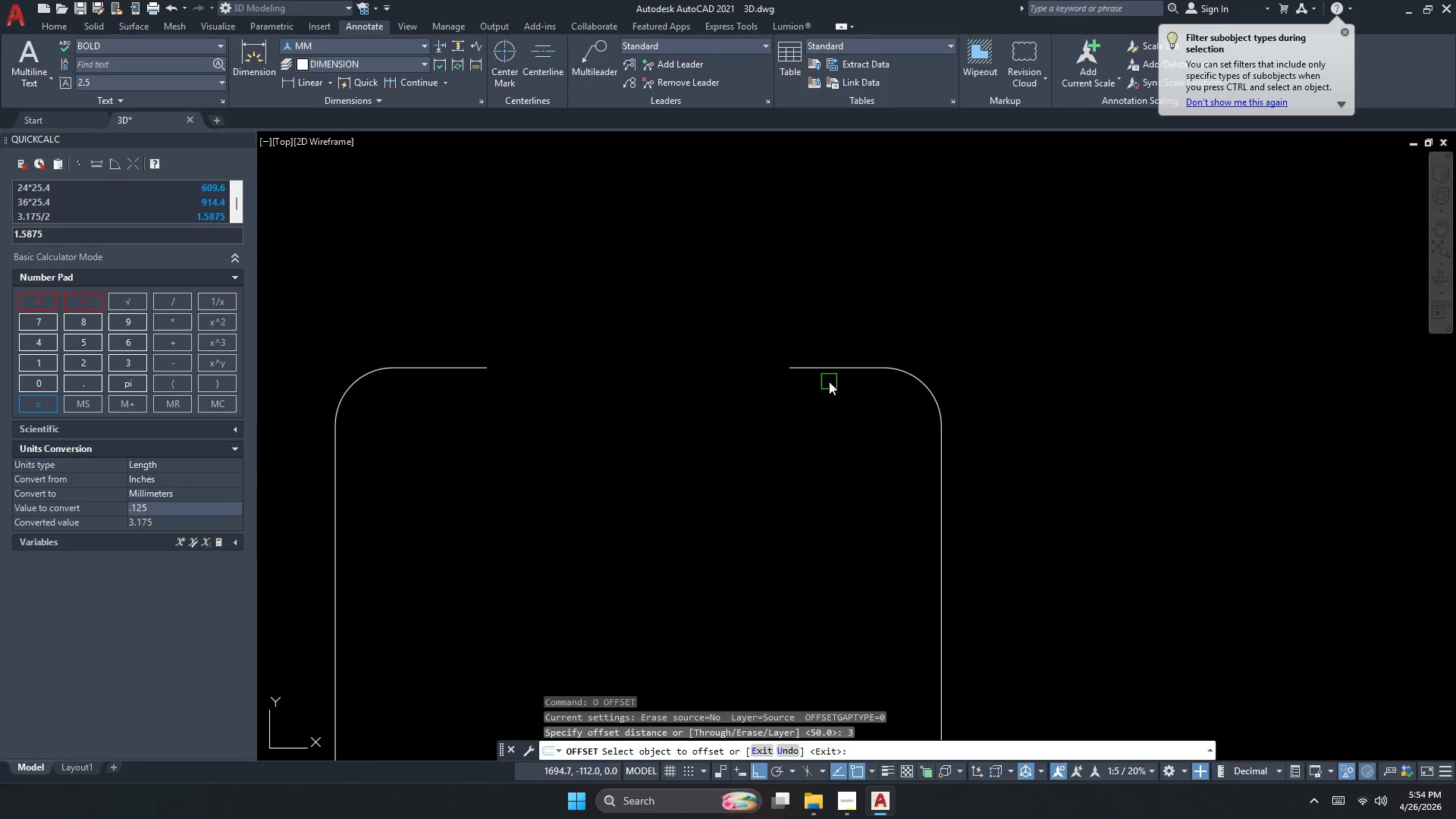 
left_click([841, 362])
 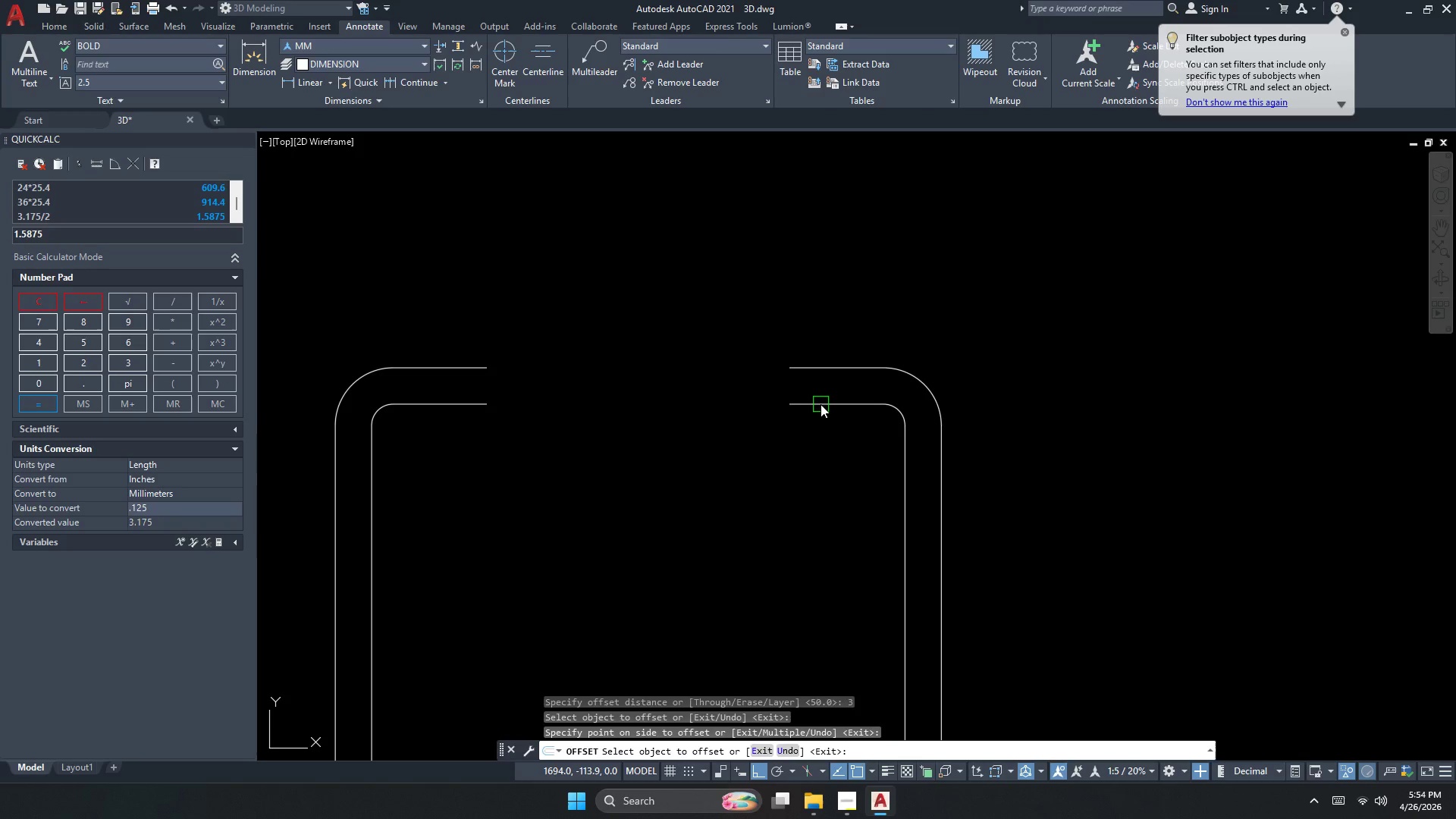 
key(Escape)
 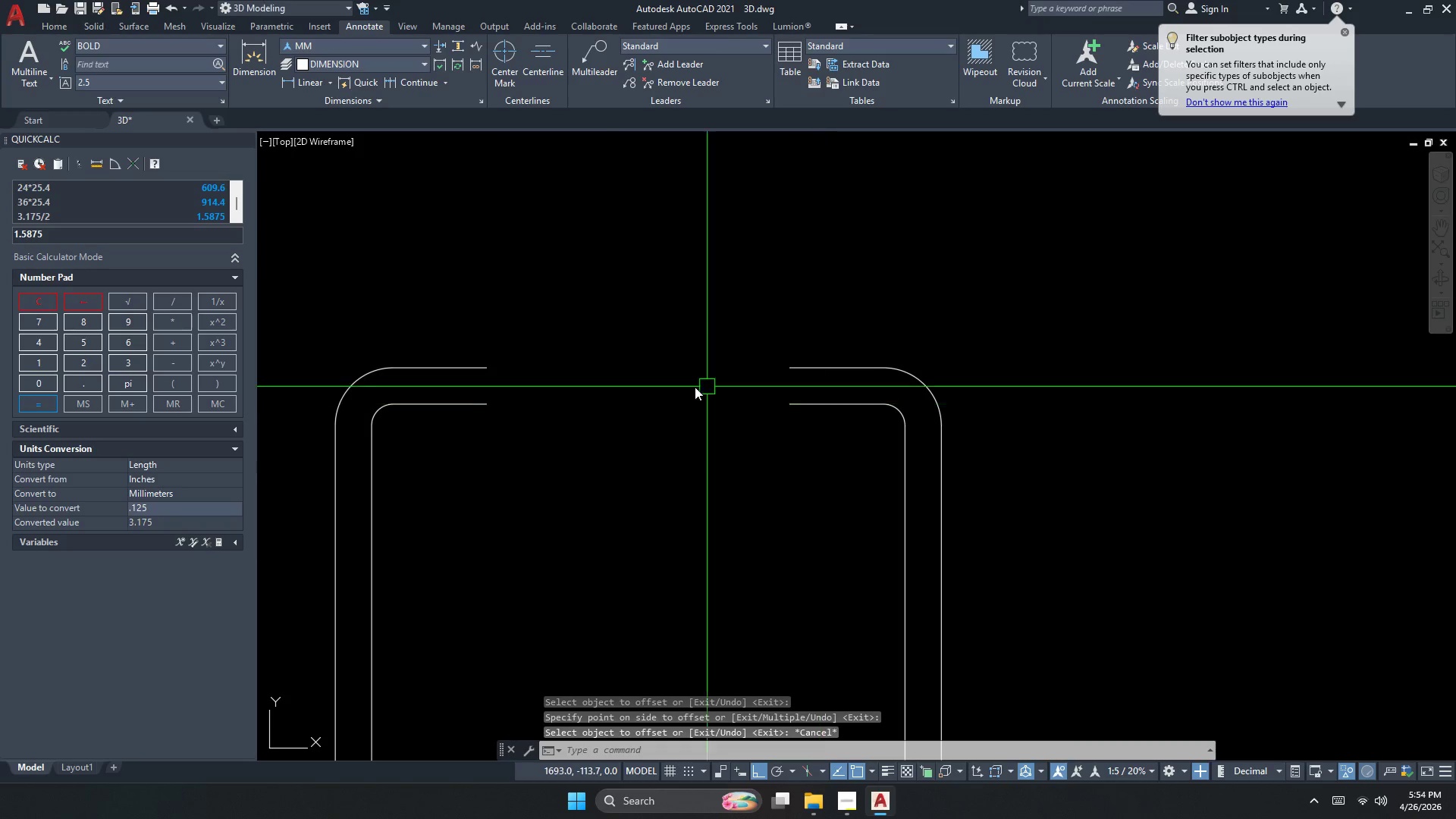 
key(Escape)
 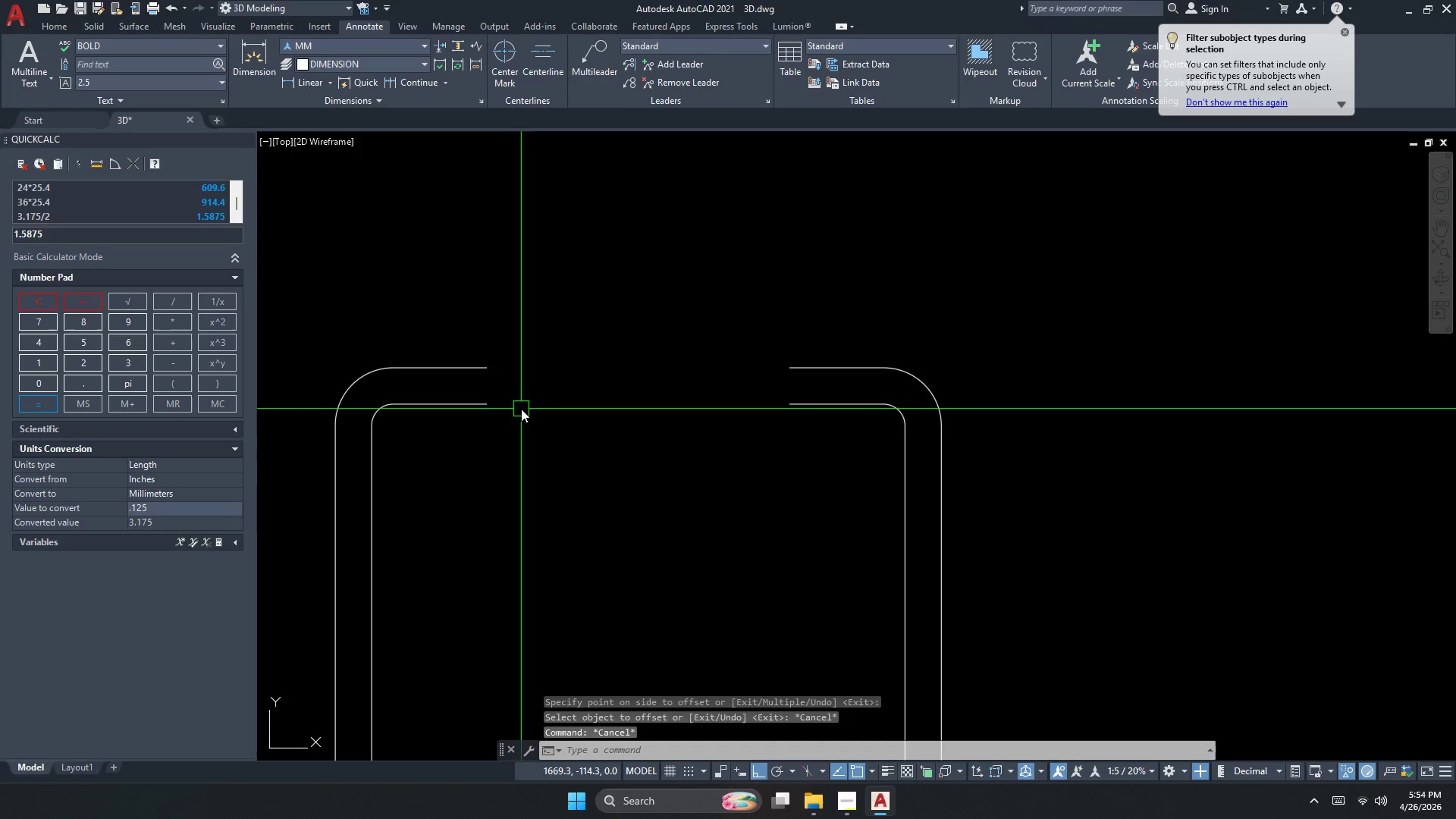 
key(Escape)
 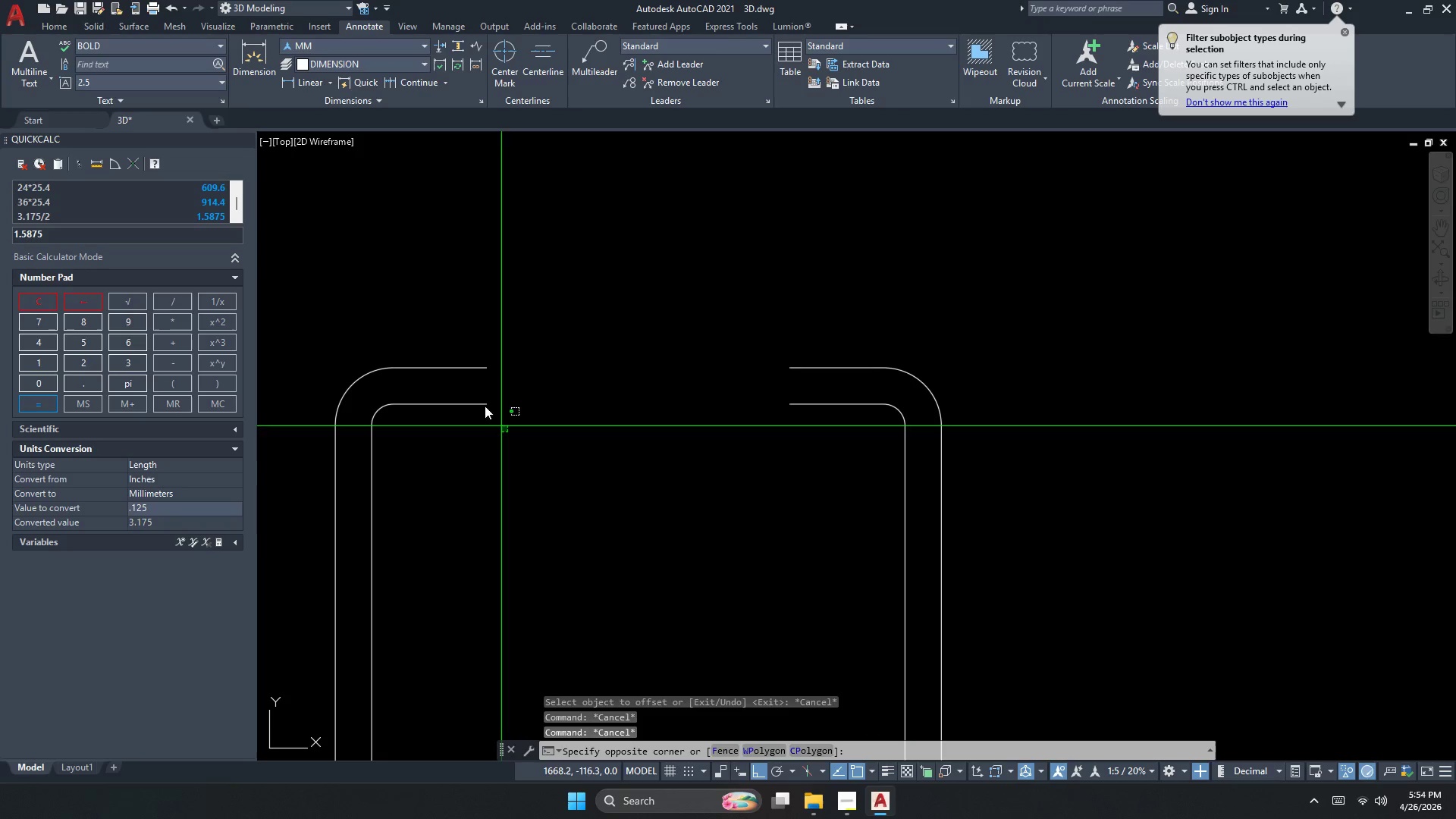 
double_click([393, 323])
 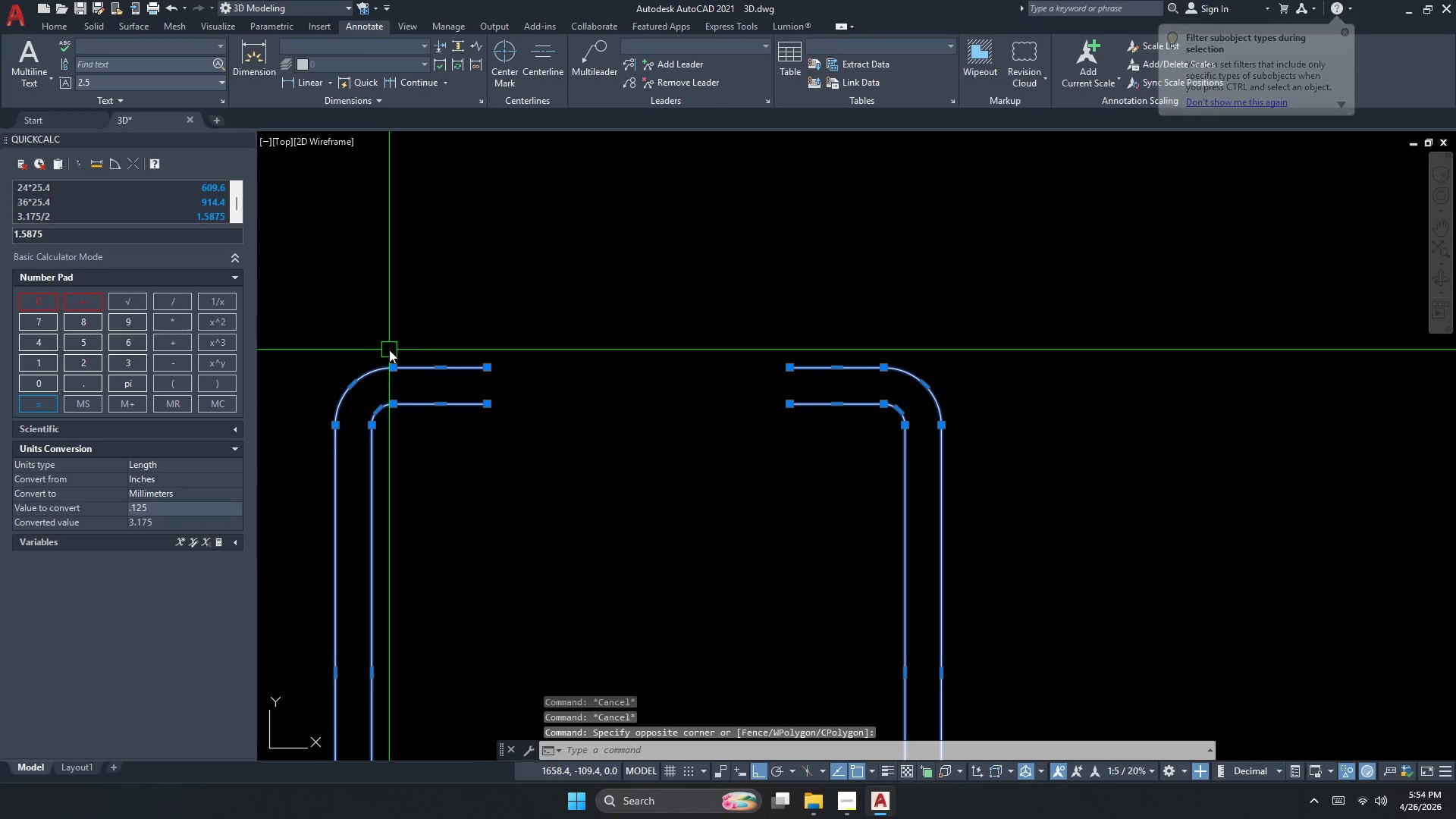 
key(Escape)
 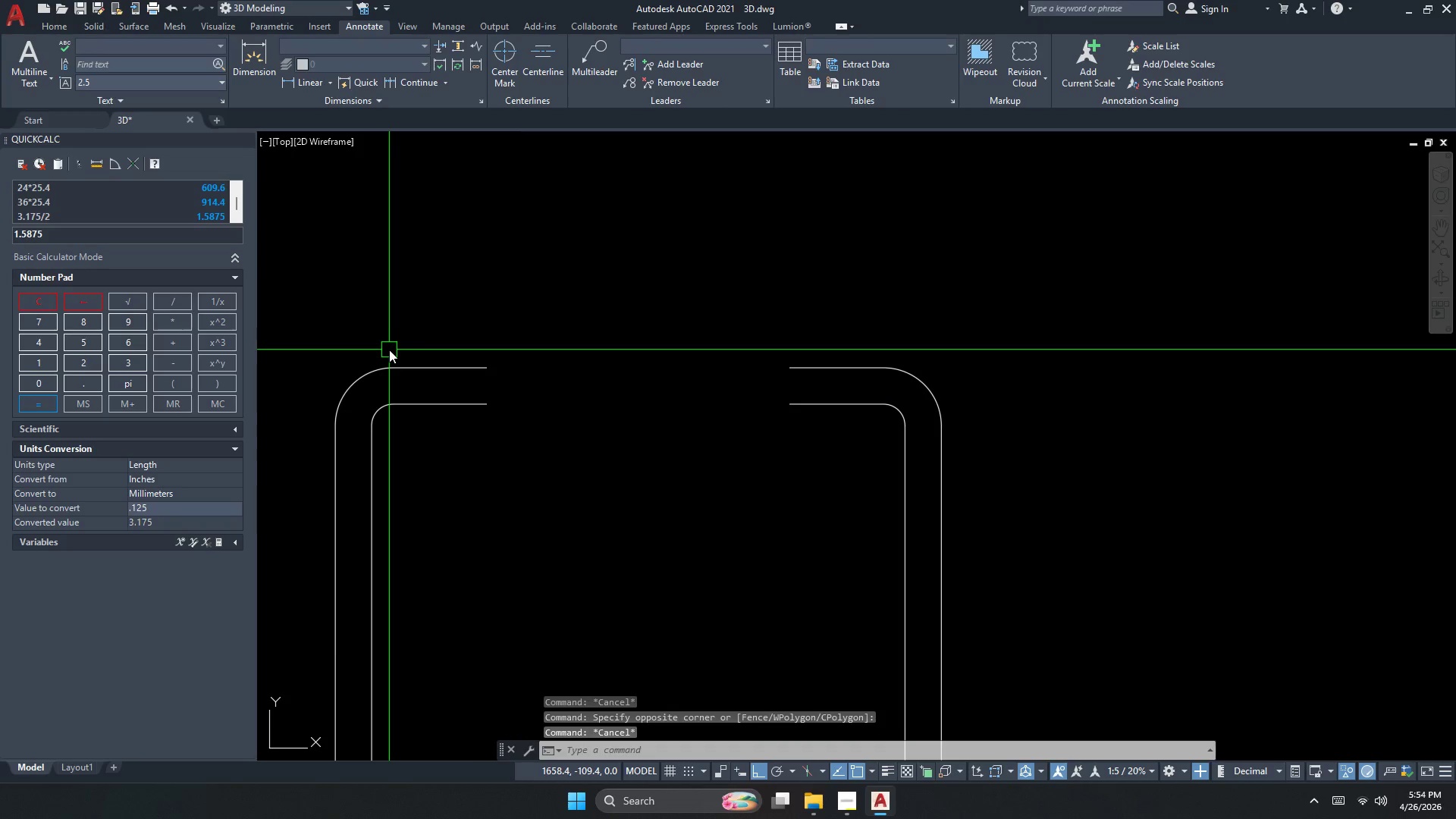 
key(Control+Z)
 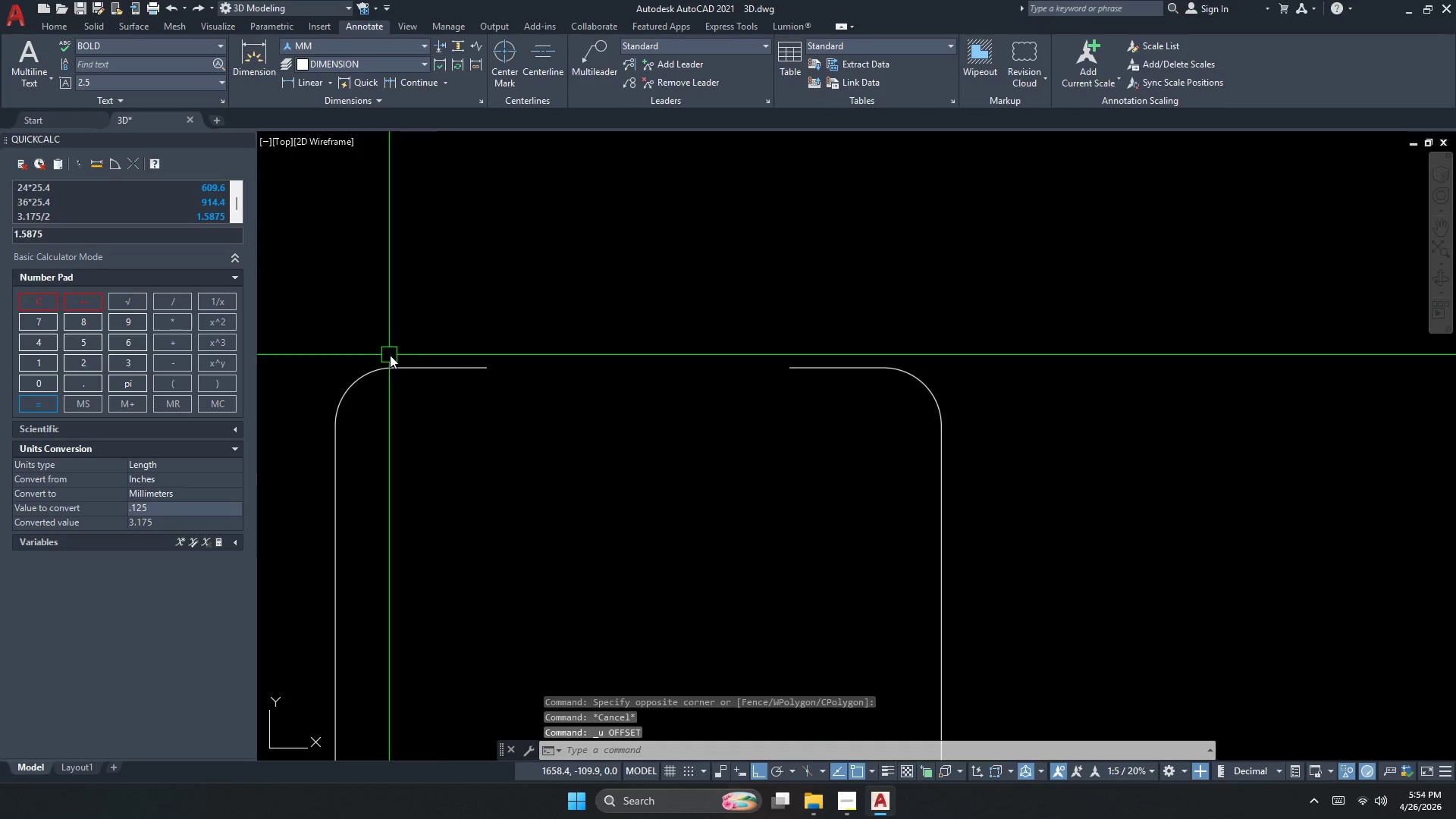 
scroll: coordinate [460, 364], scroll_direction: down, amount: 3.0
 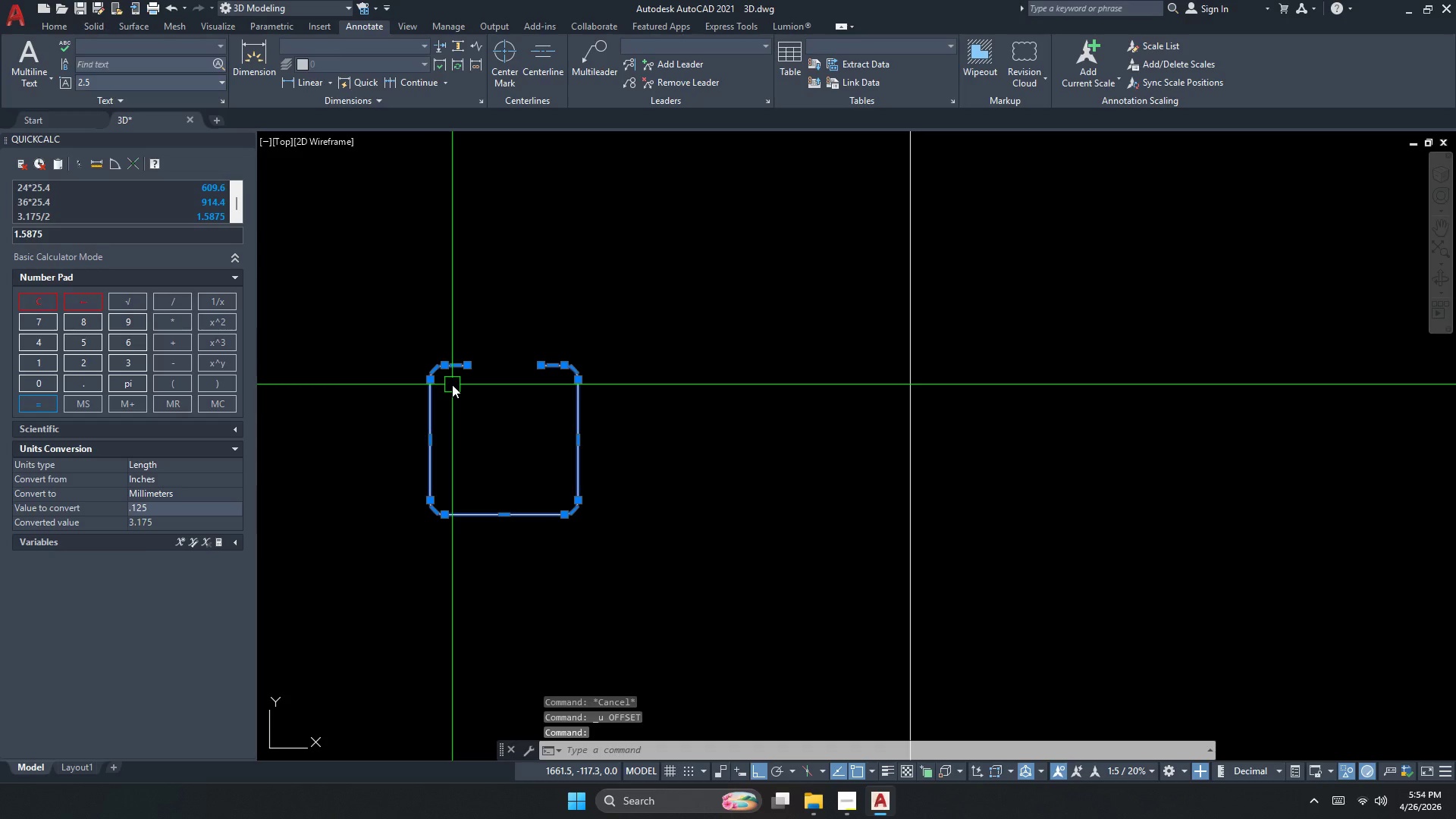 
key(Escape)
 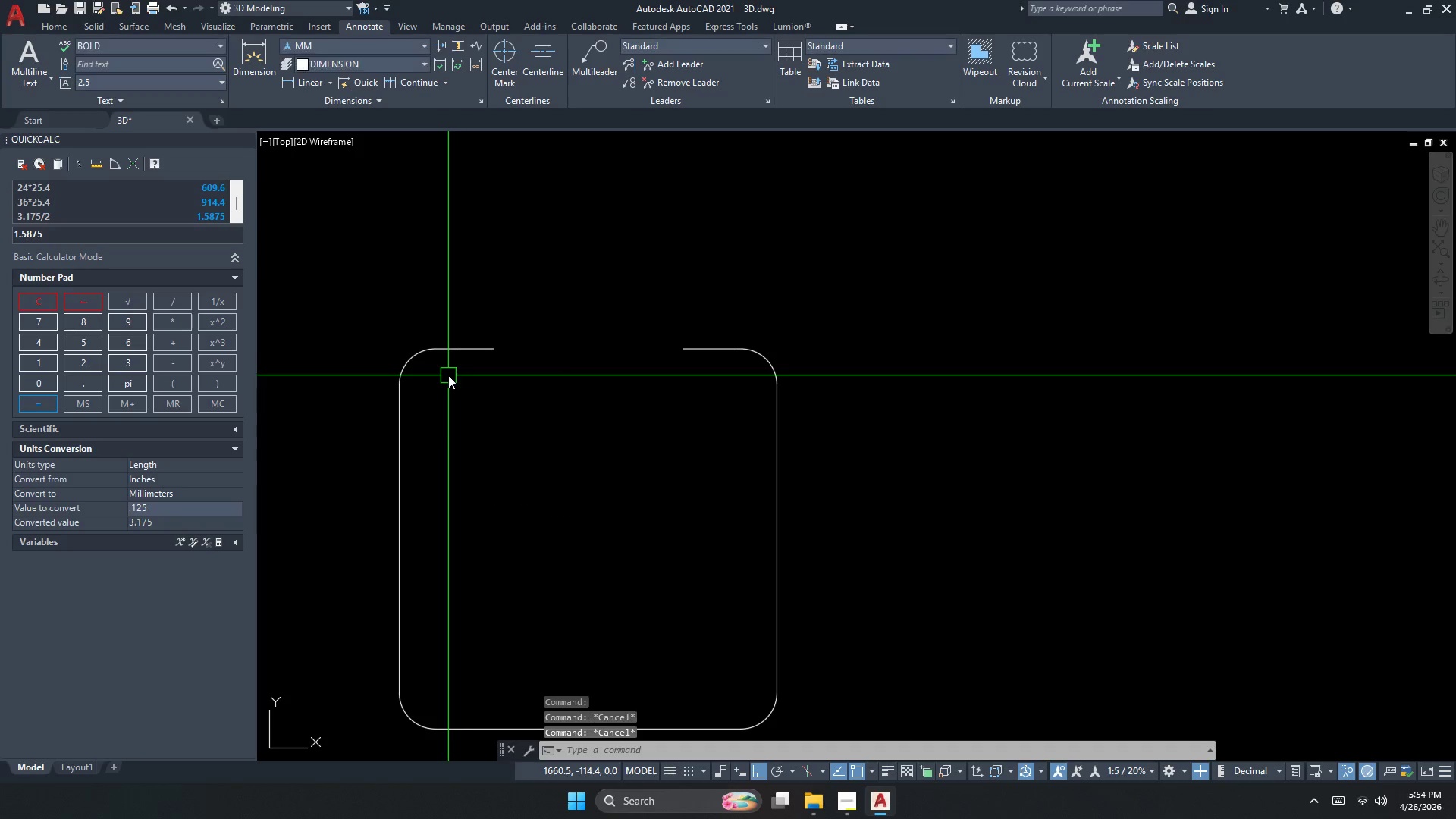 
key(Escape)
 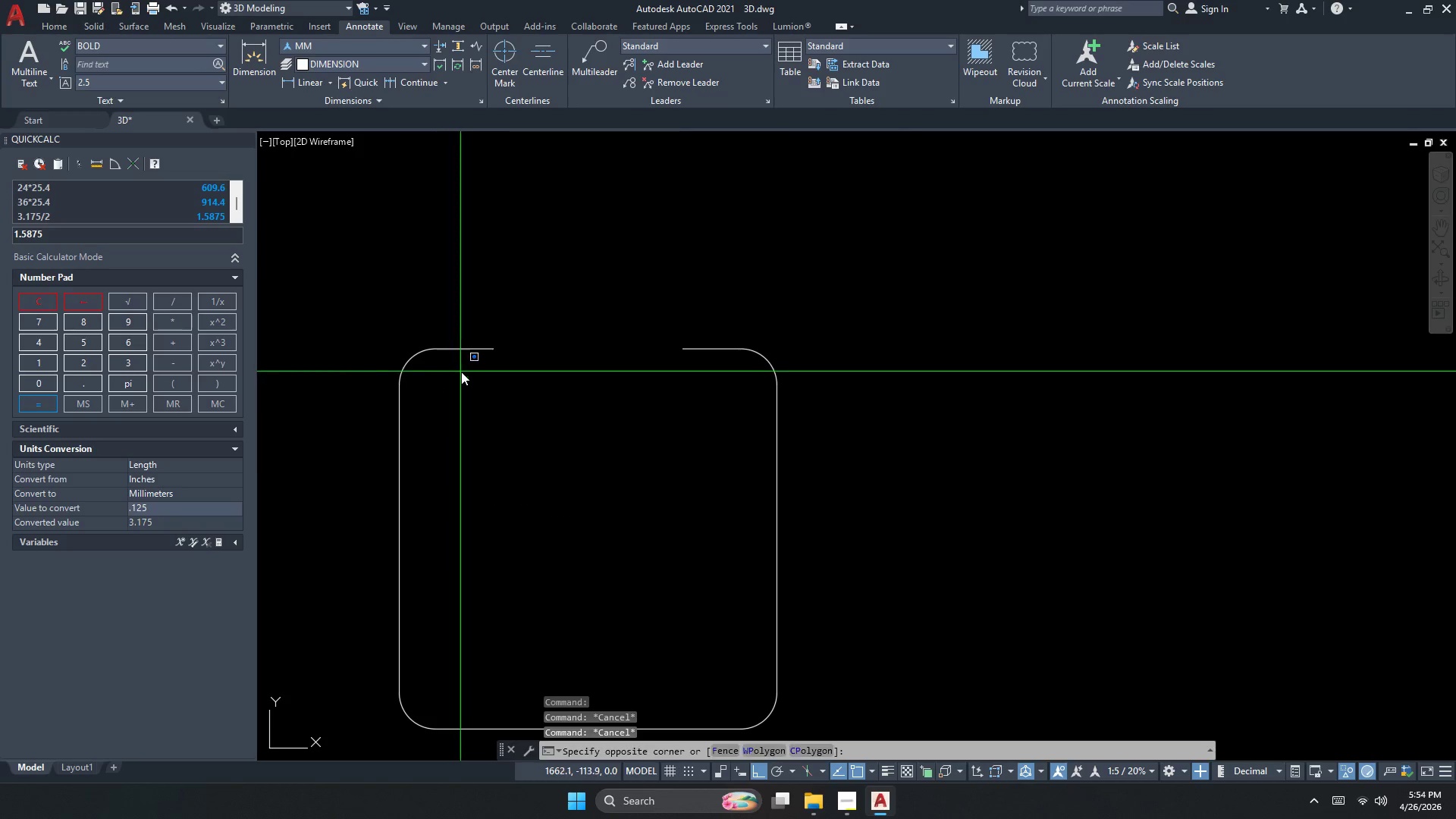 
scroll: coordinate [448, 375], scroll_direction: up, amount: 2.0
 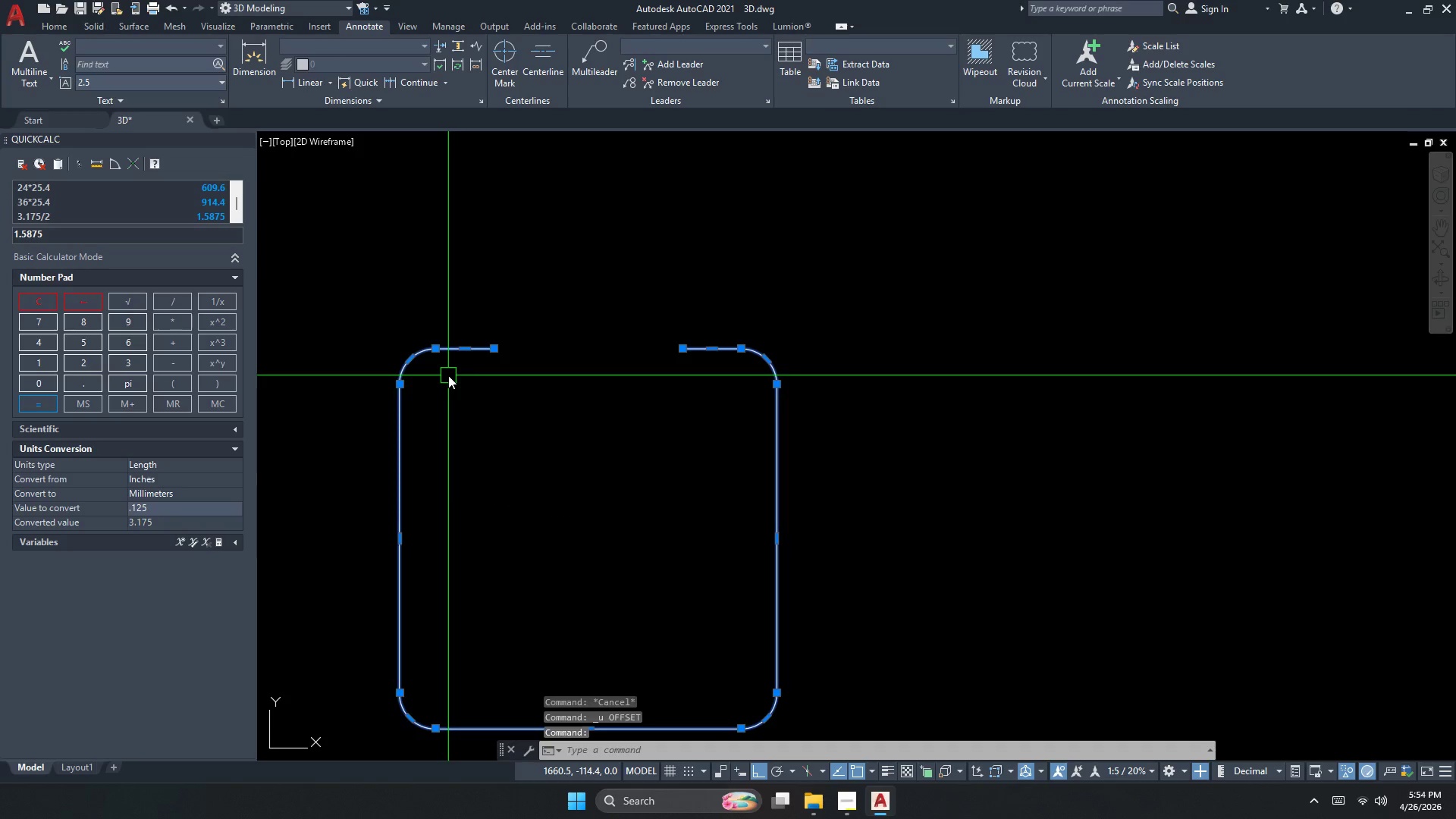 
double_click([419, 322])
 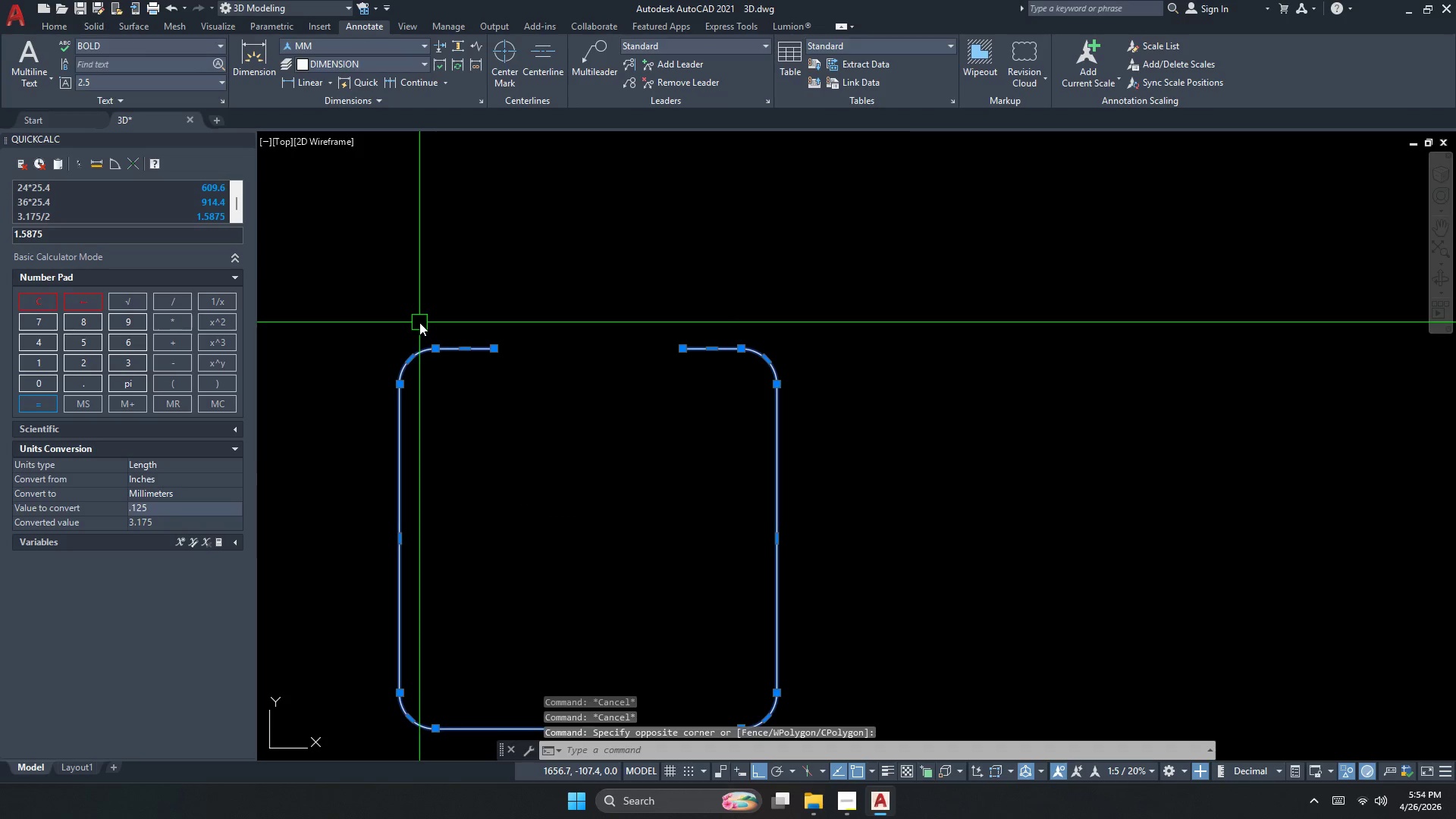 
type(e )
key(Escape)
key(Escape)
type(rec)
 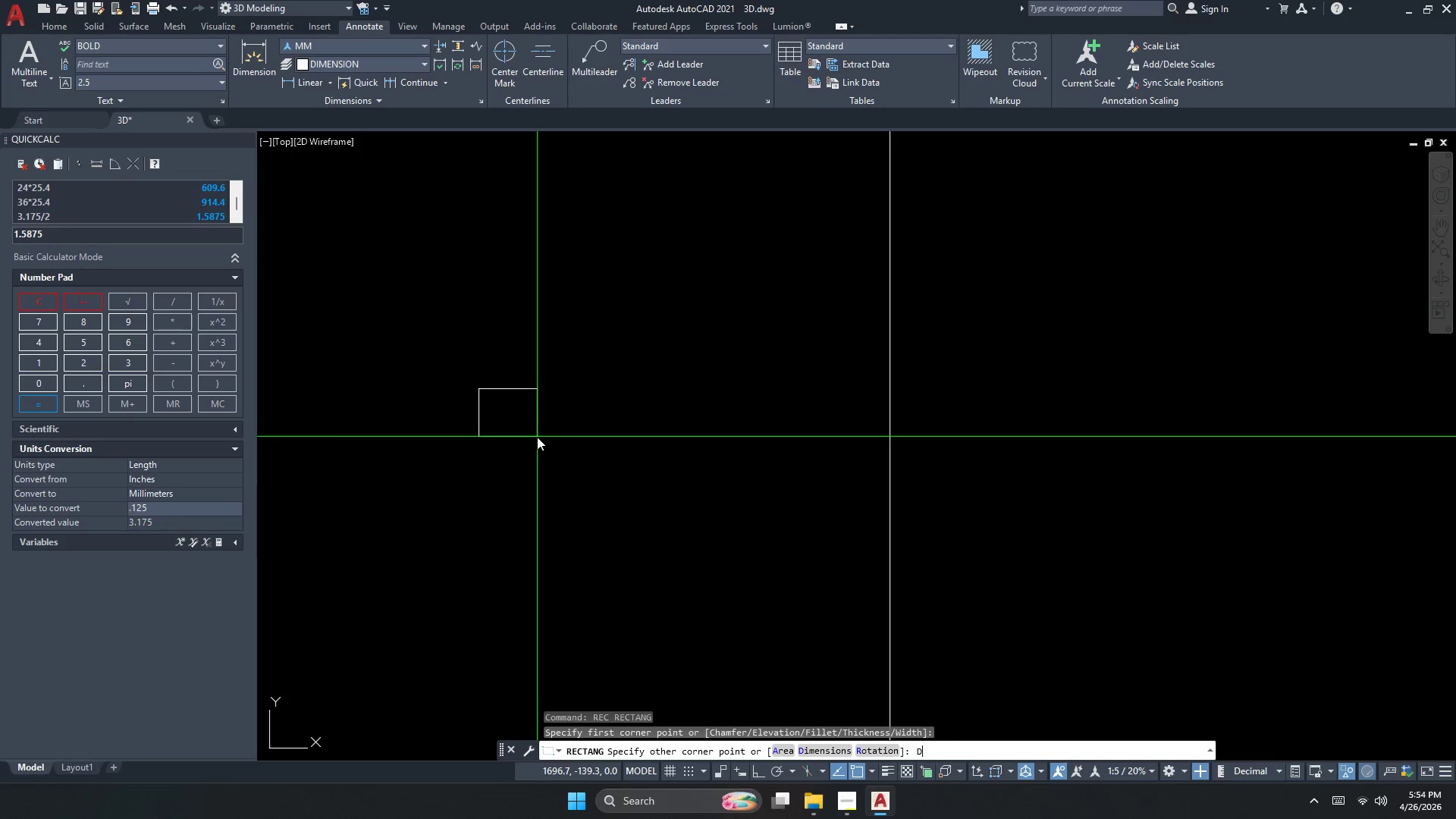 
scroll: coordinate [418, 356], scroll_direction: down, amount: 2.0
 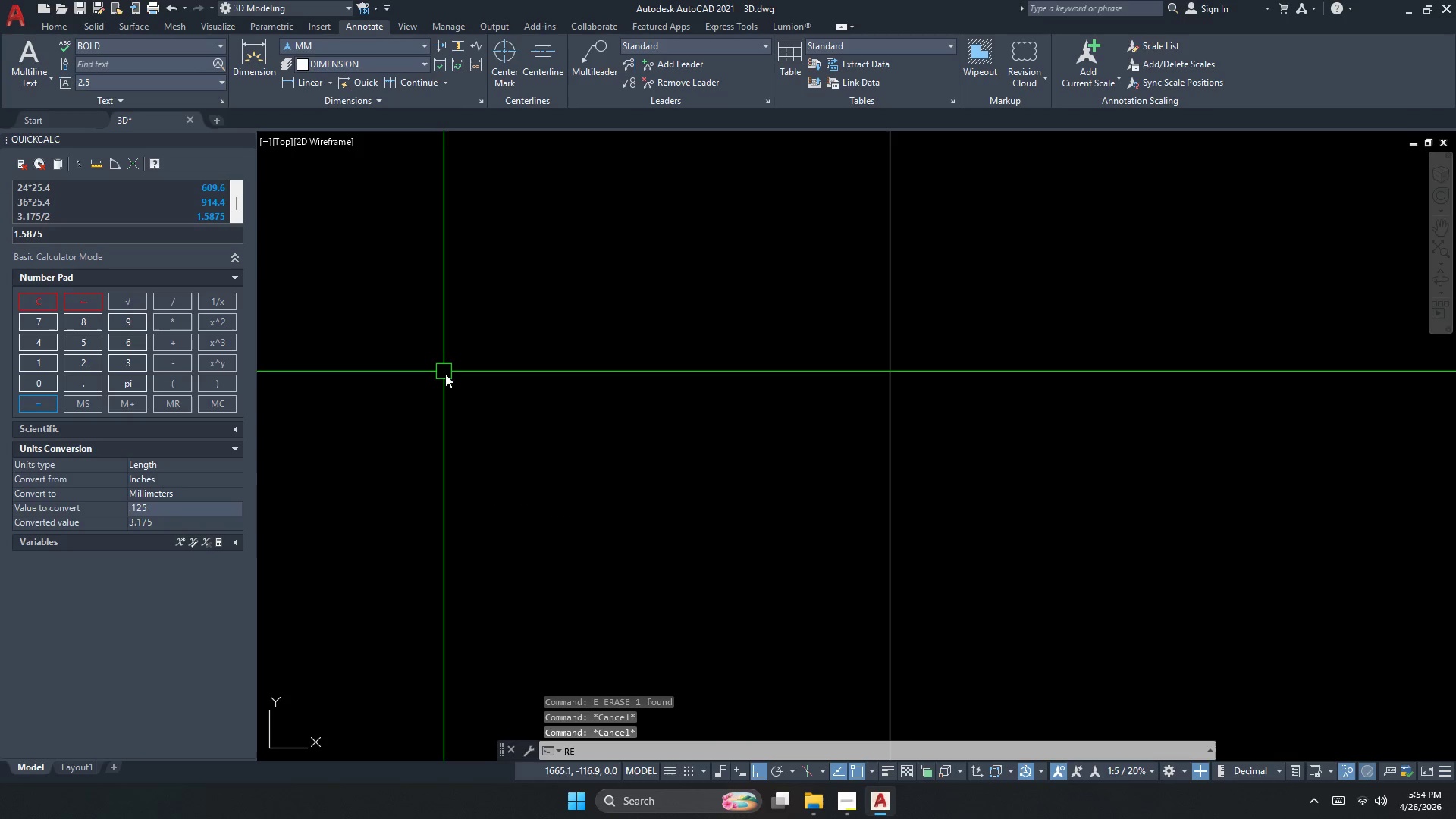 
key(Space)
 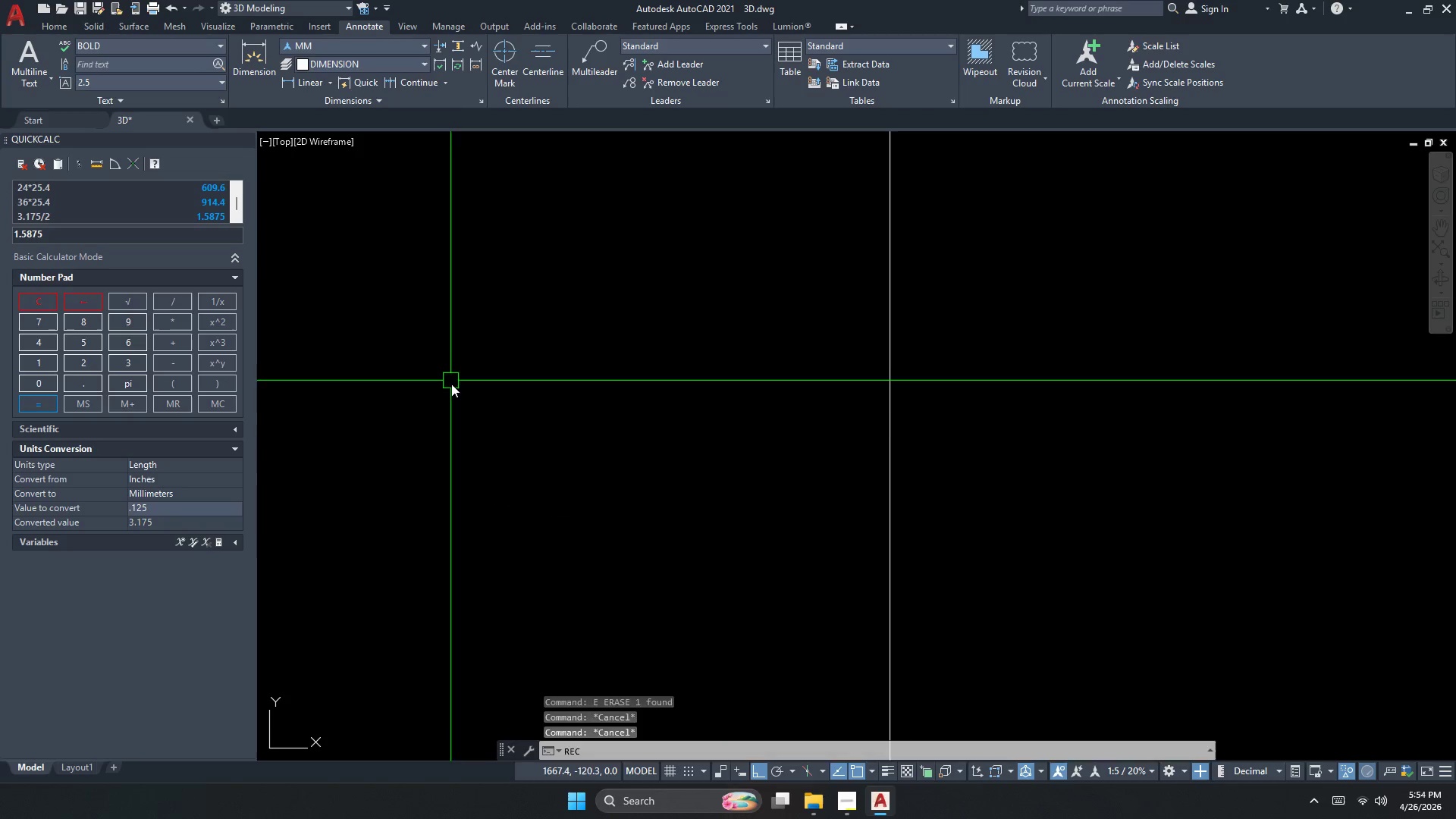 
left_click_drag(start_coordinate=[479, 389], to_coordinate=[518, 428])
 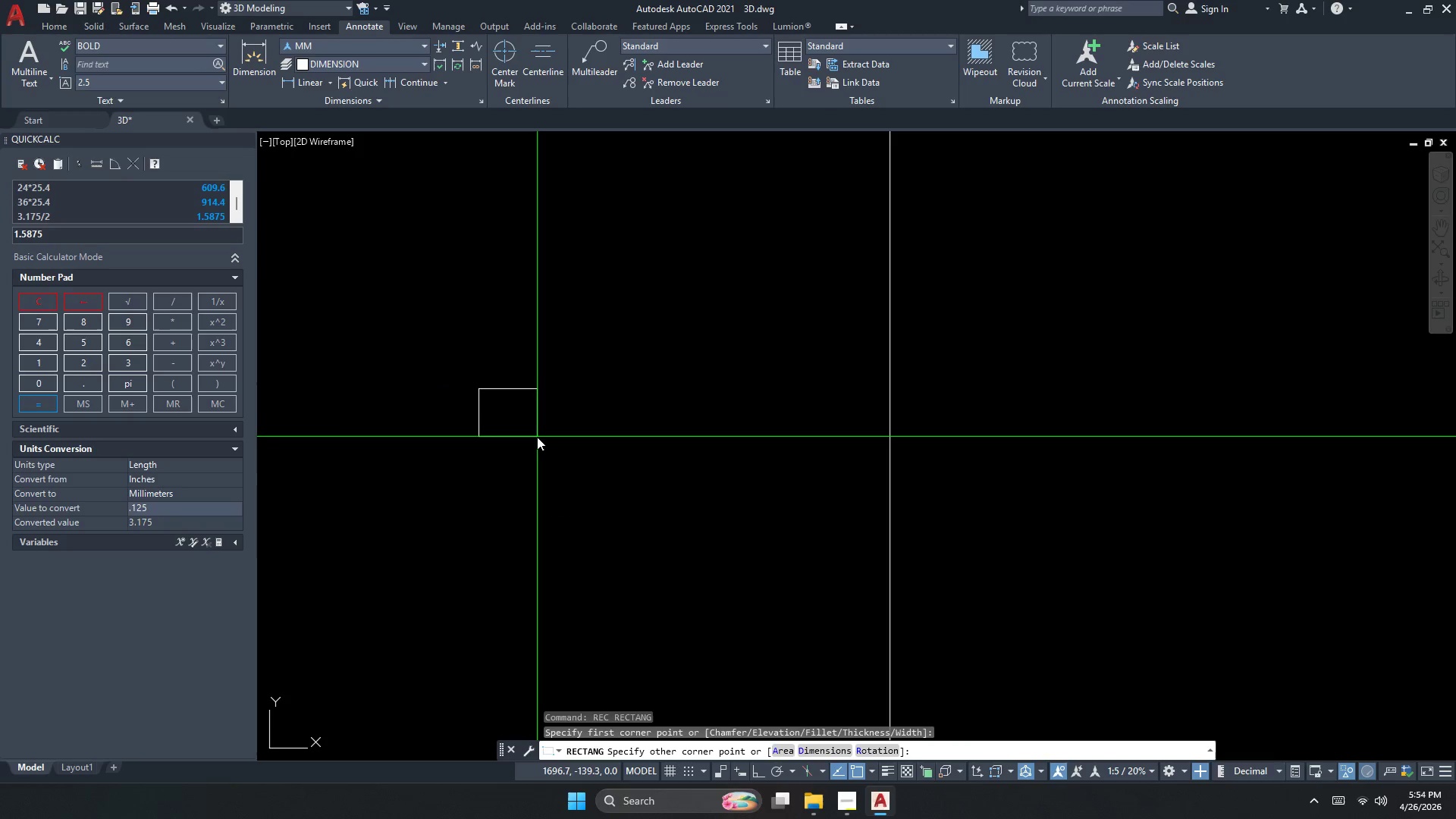 
key(D)
 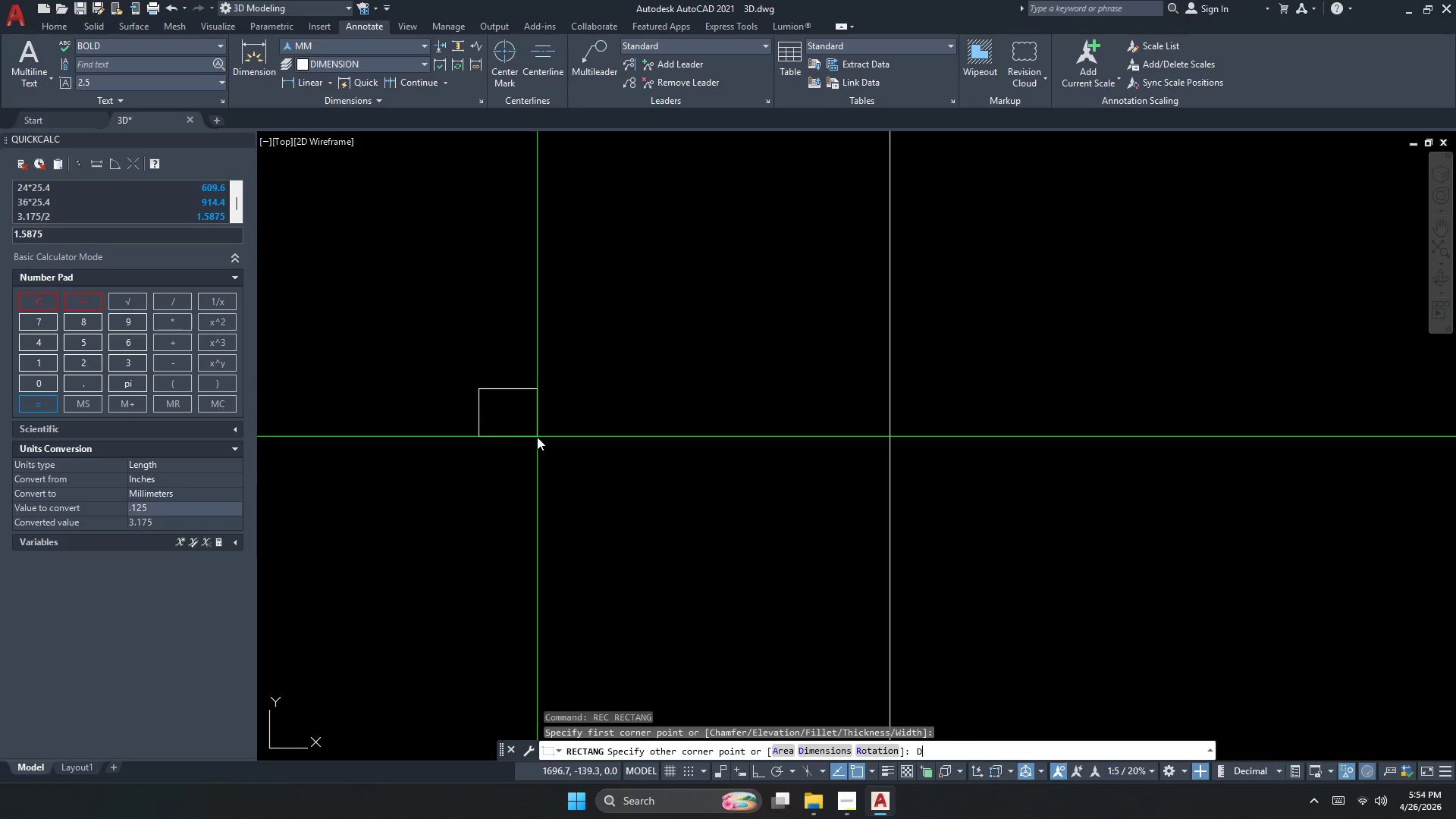 
key(Space)
 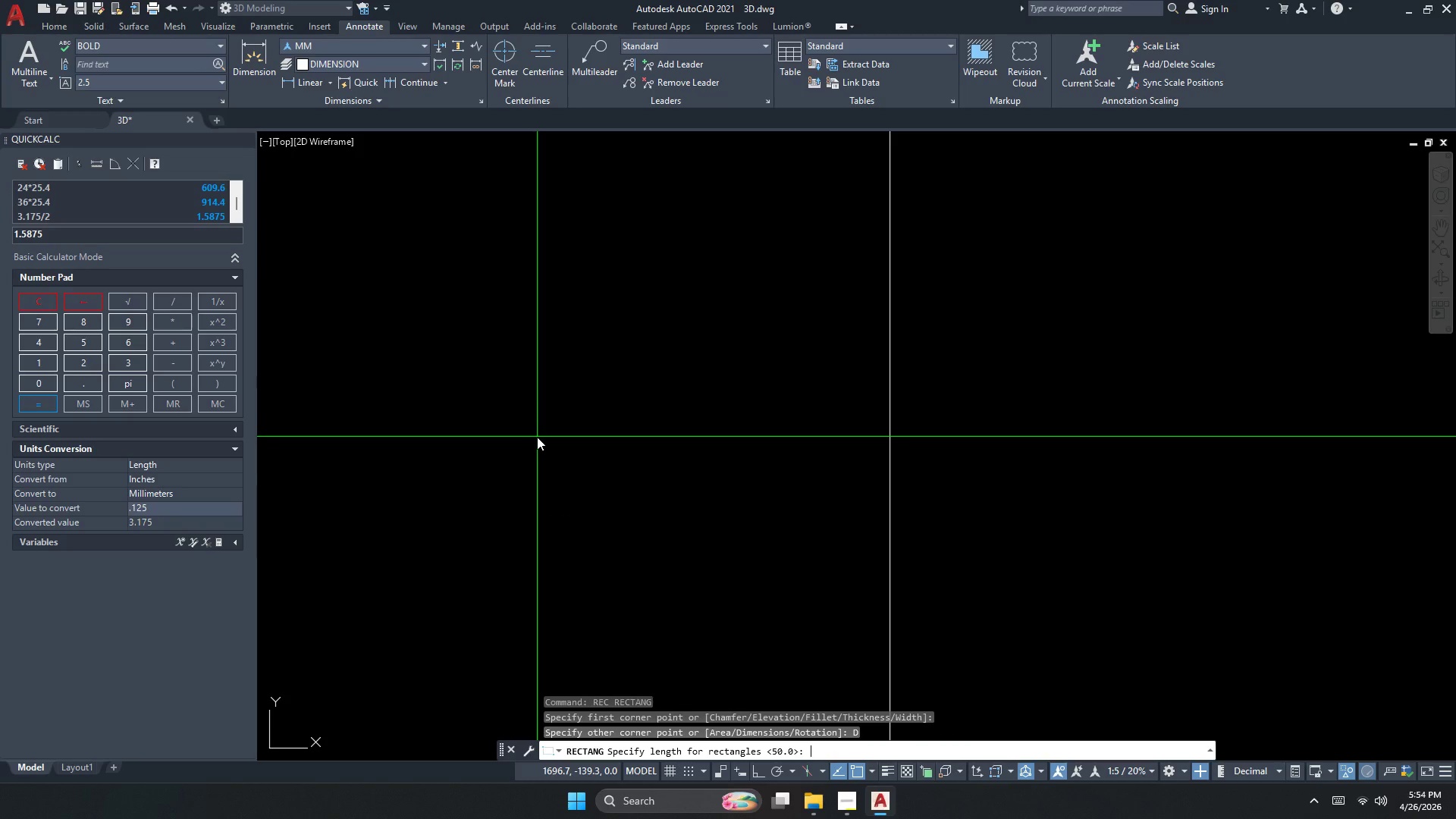 
key(Numpad5)
 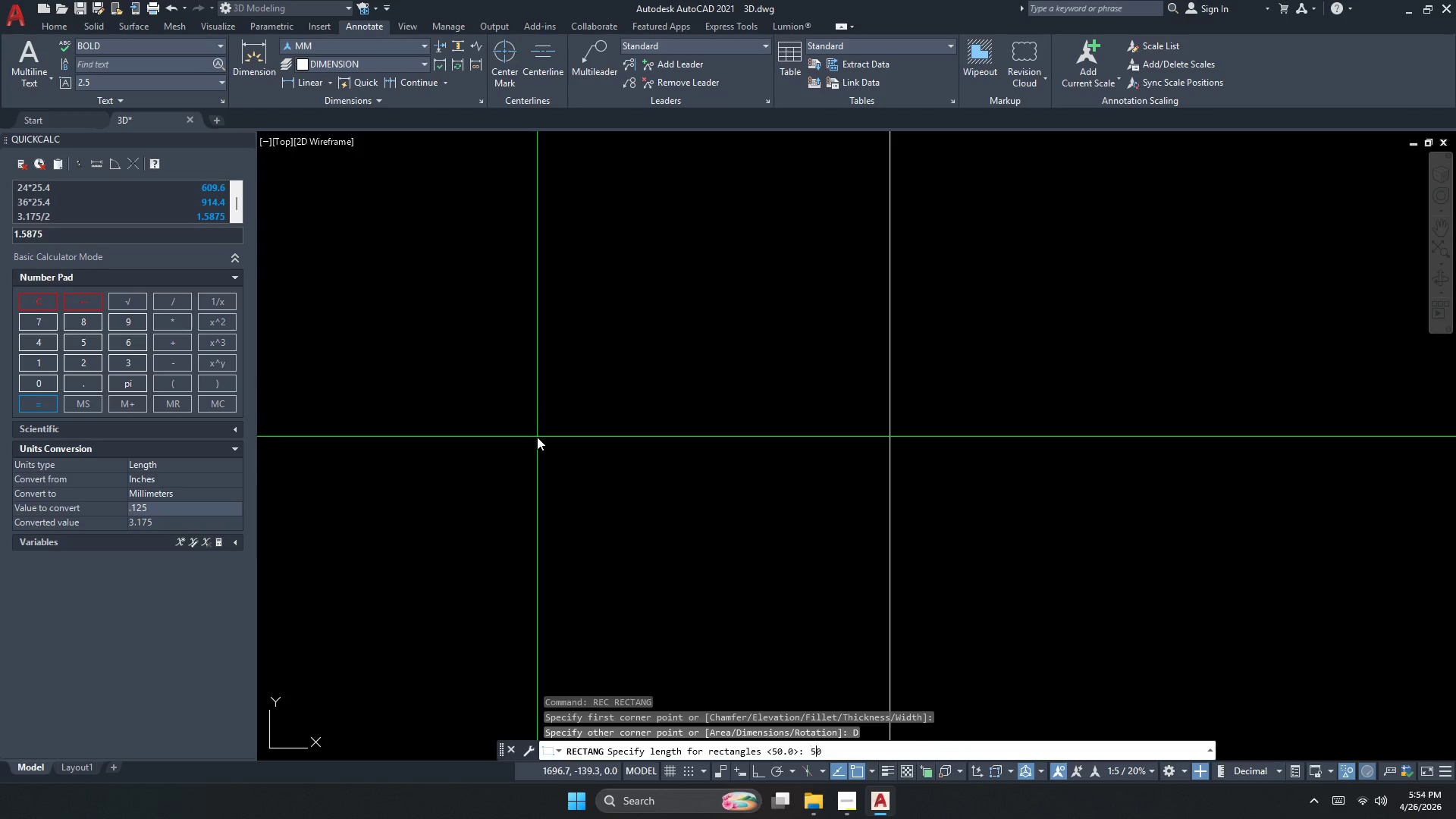 
key(Numpad0)
 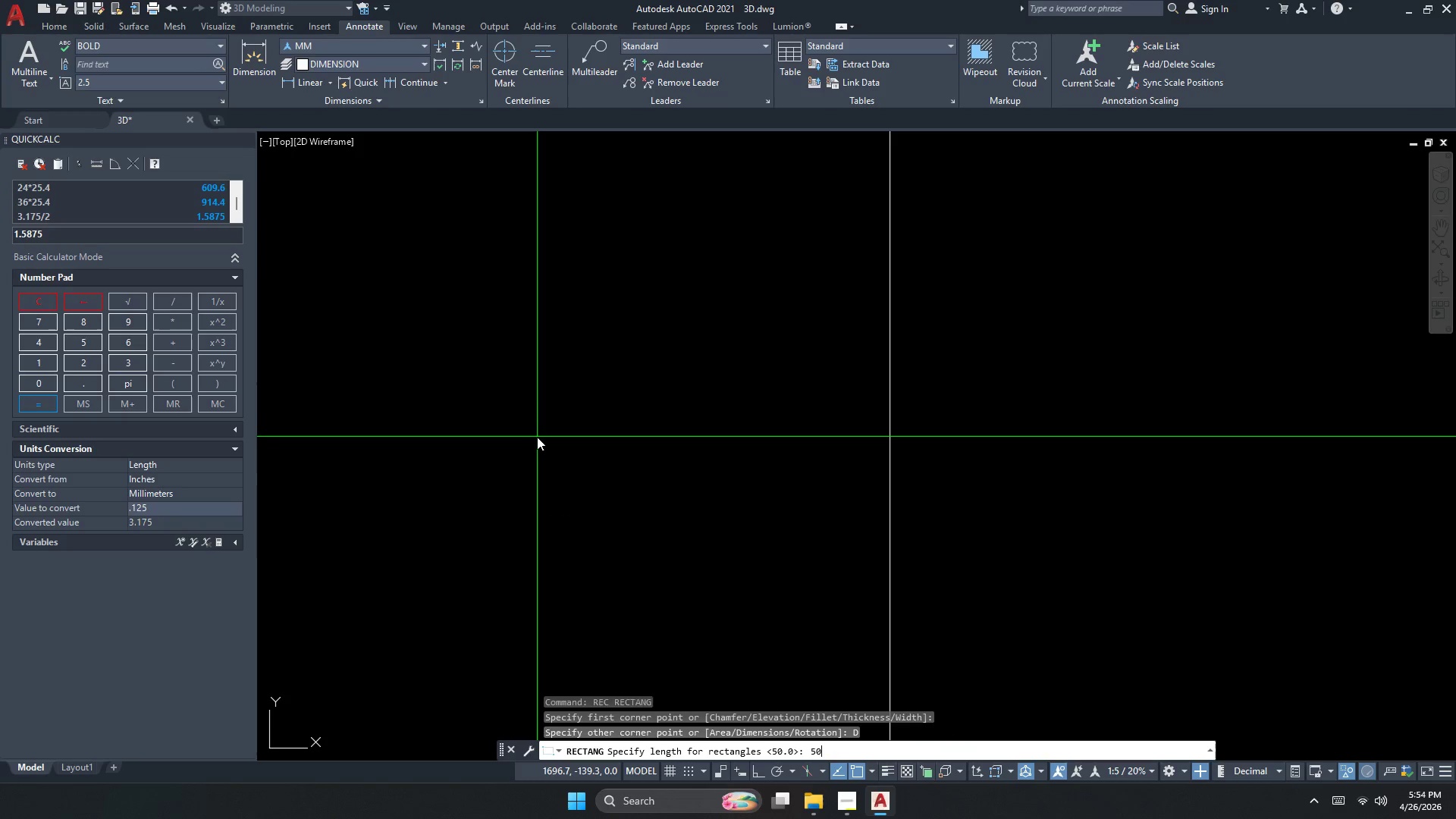 
key(NumpadEnter)
 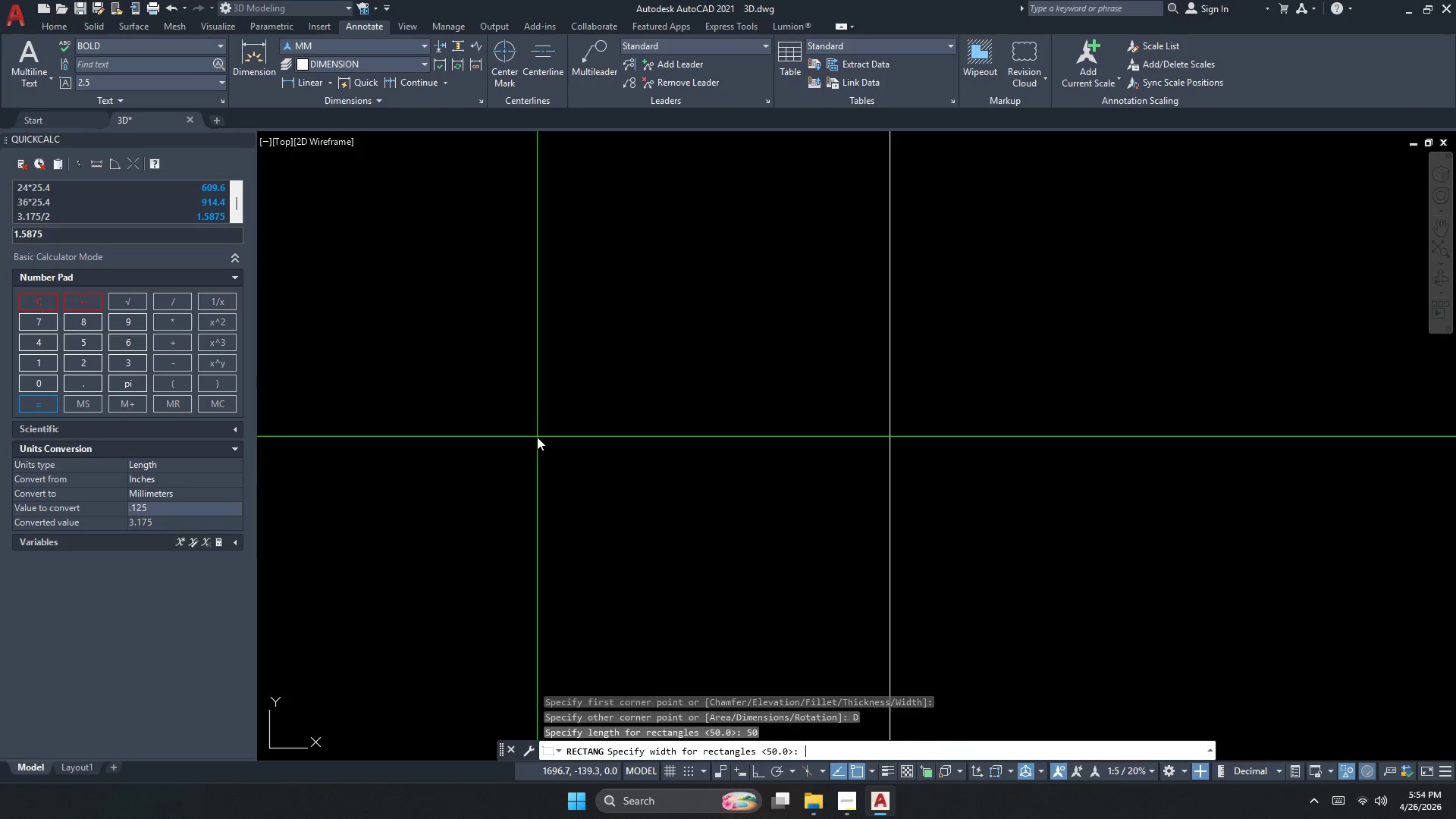 
key(Numpad5)
 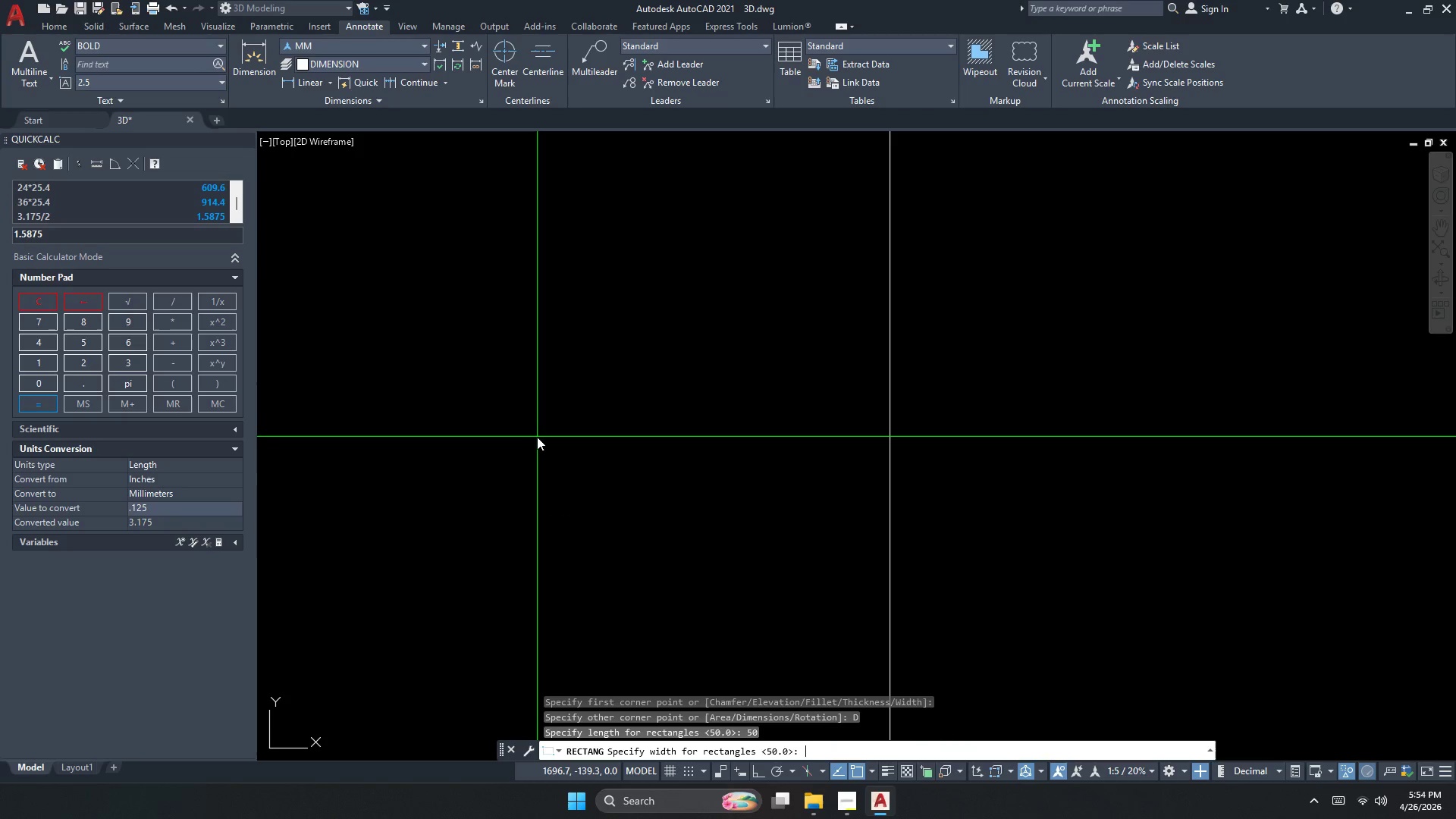 
key(Numpad0)
 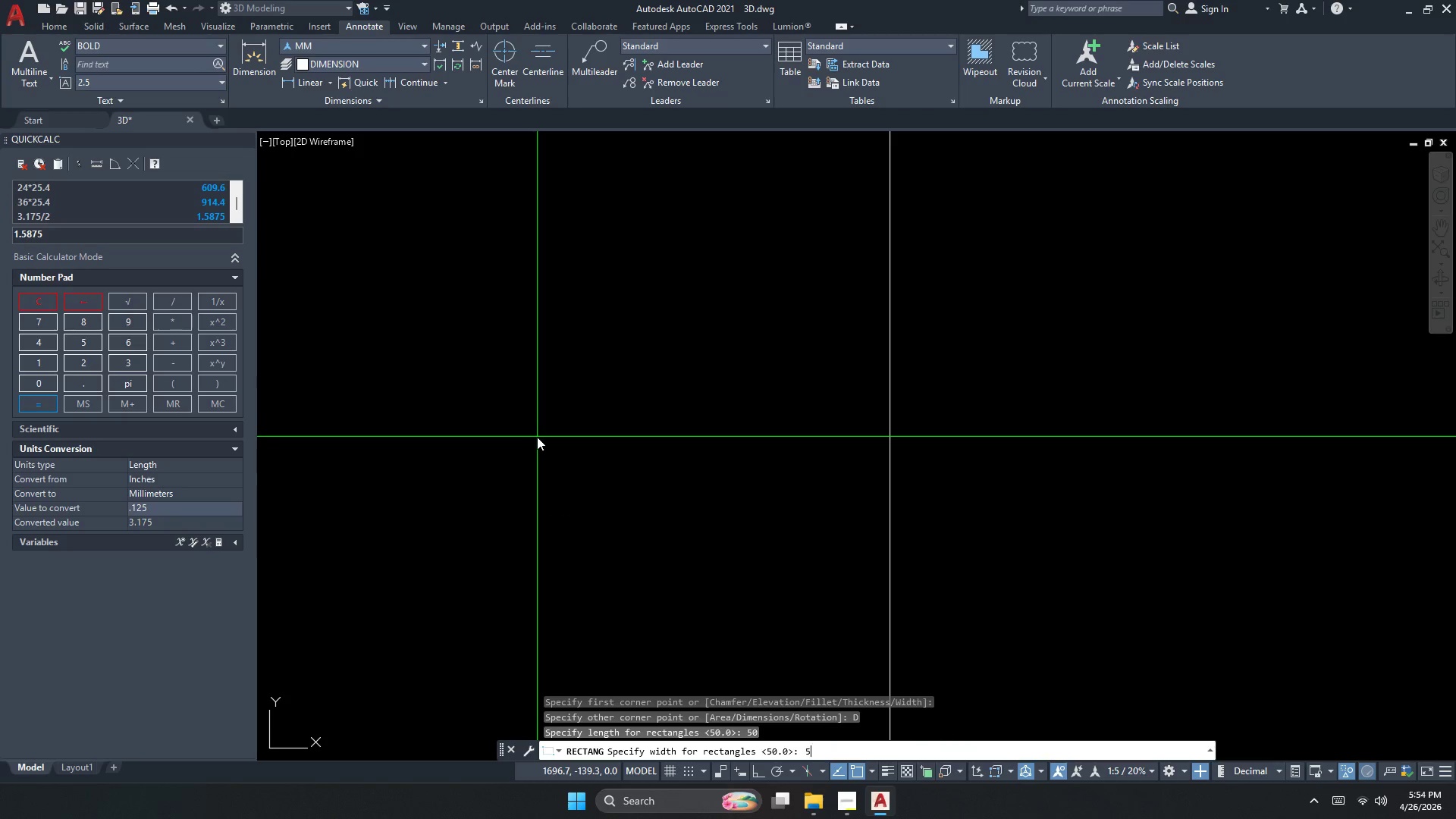 
key(NumpadEnter)
 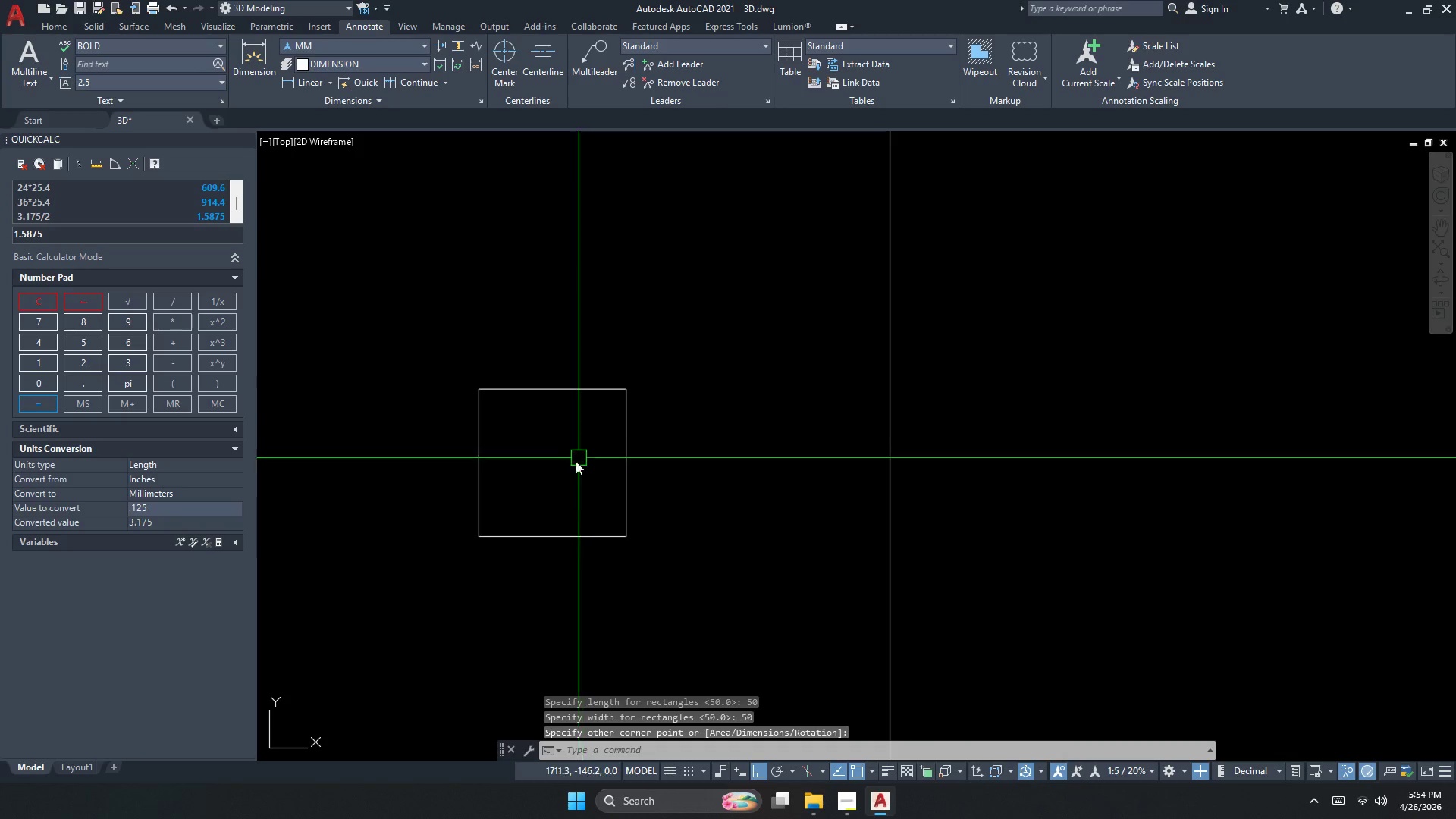 
scroll: coordinate [546, 476], scroll_direction: none, amount: 0.0
 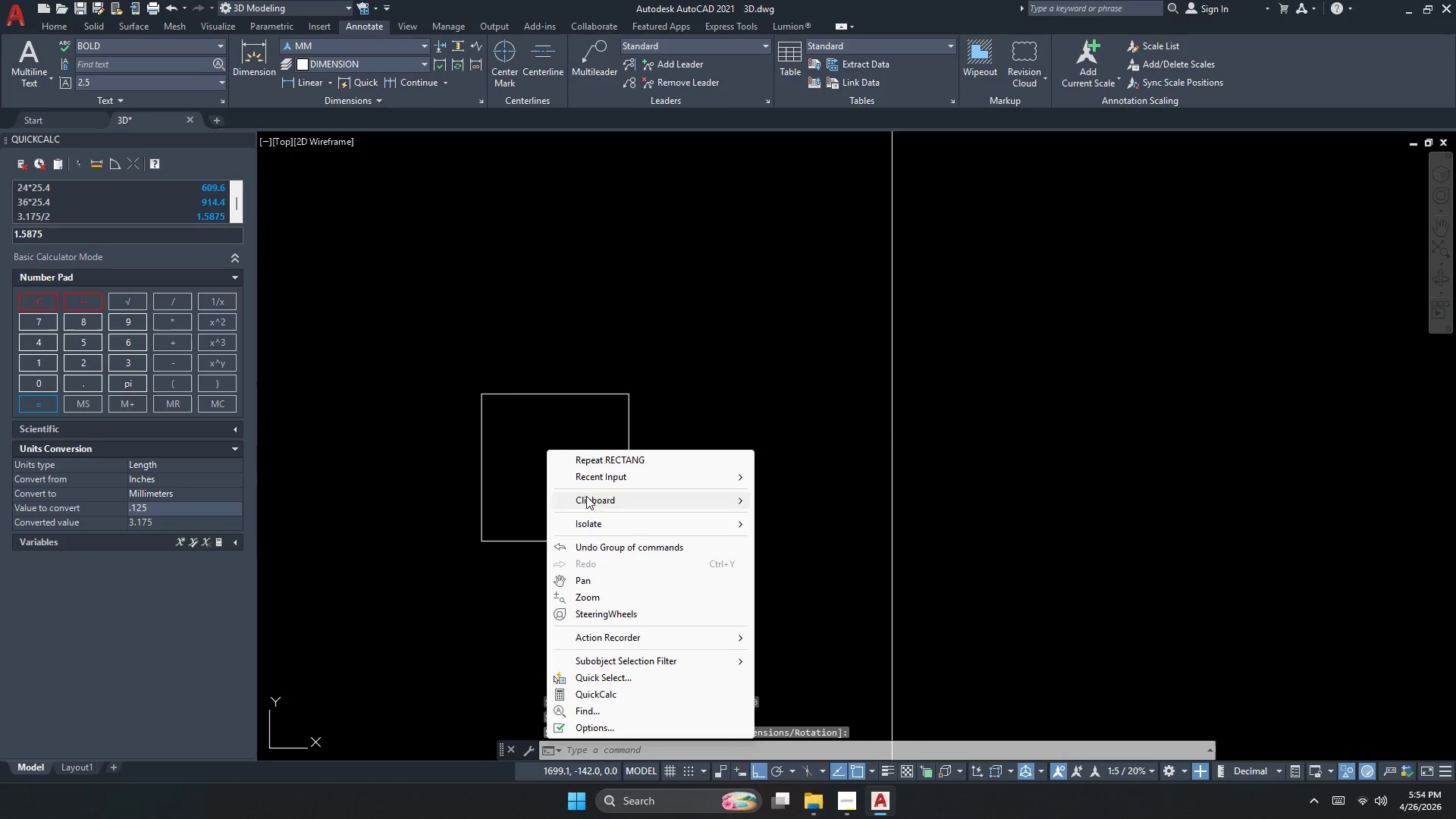 
left_click([587, 516])
 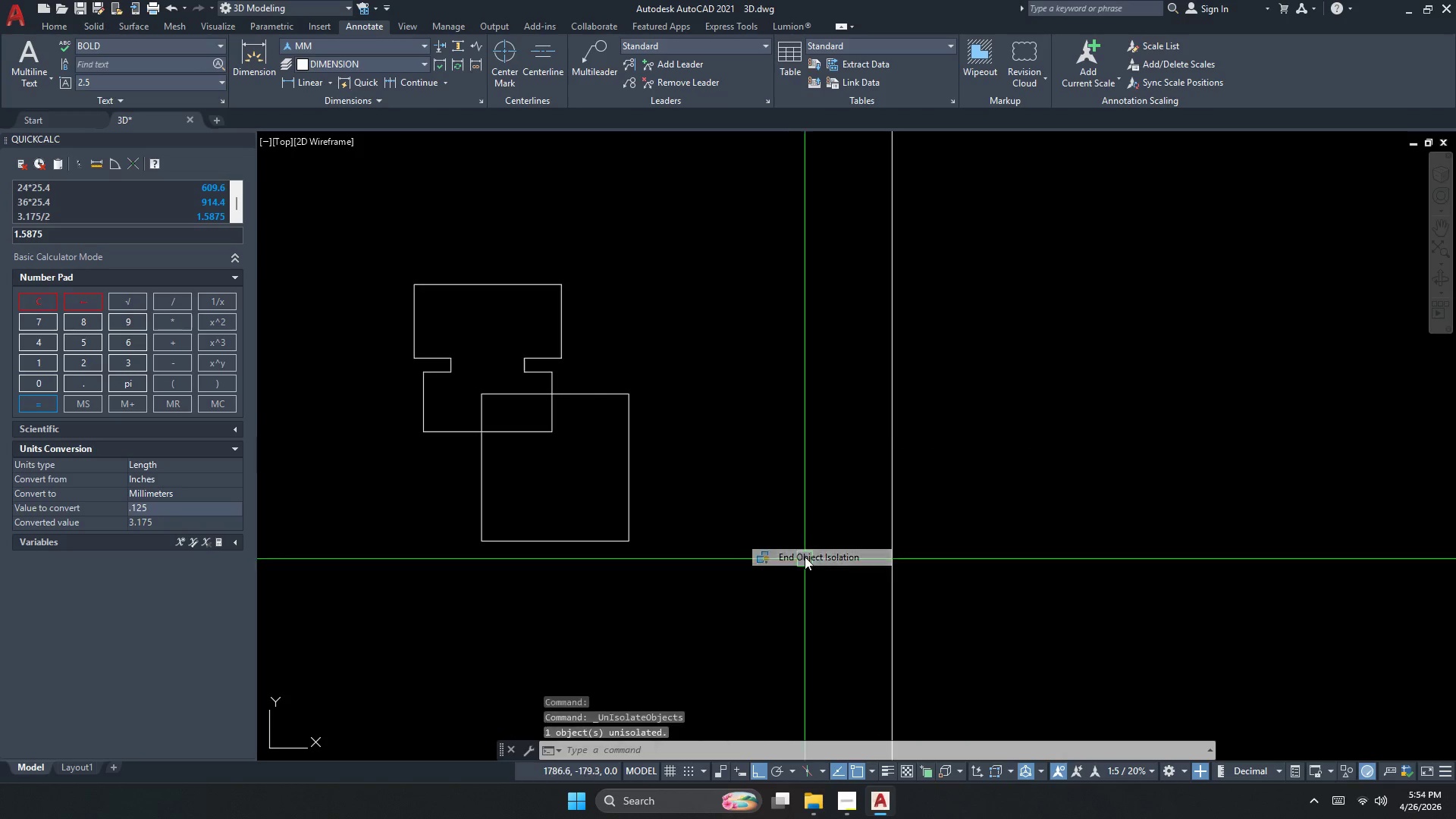 
key(Escape)
 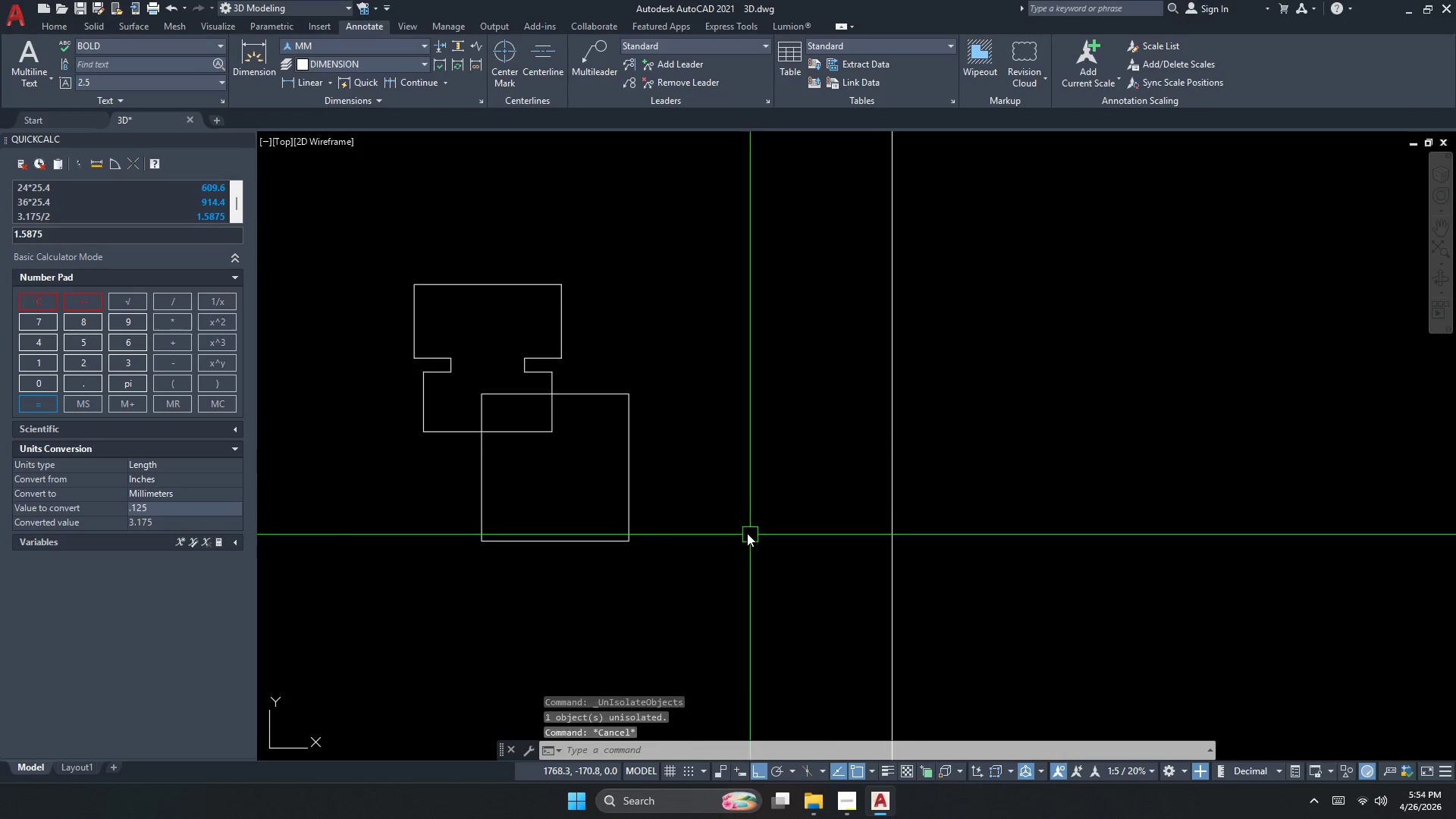 
left_click_drag(start_coordinate=[745, 533], to_coordinate=[695, 528])
 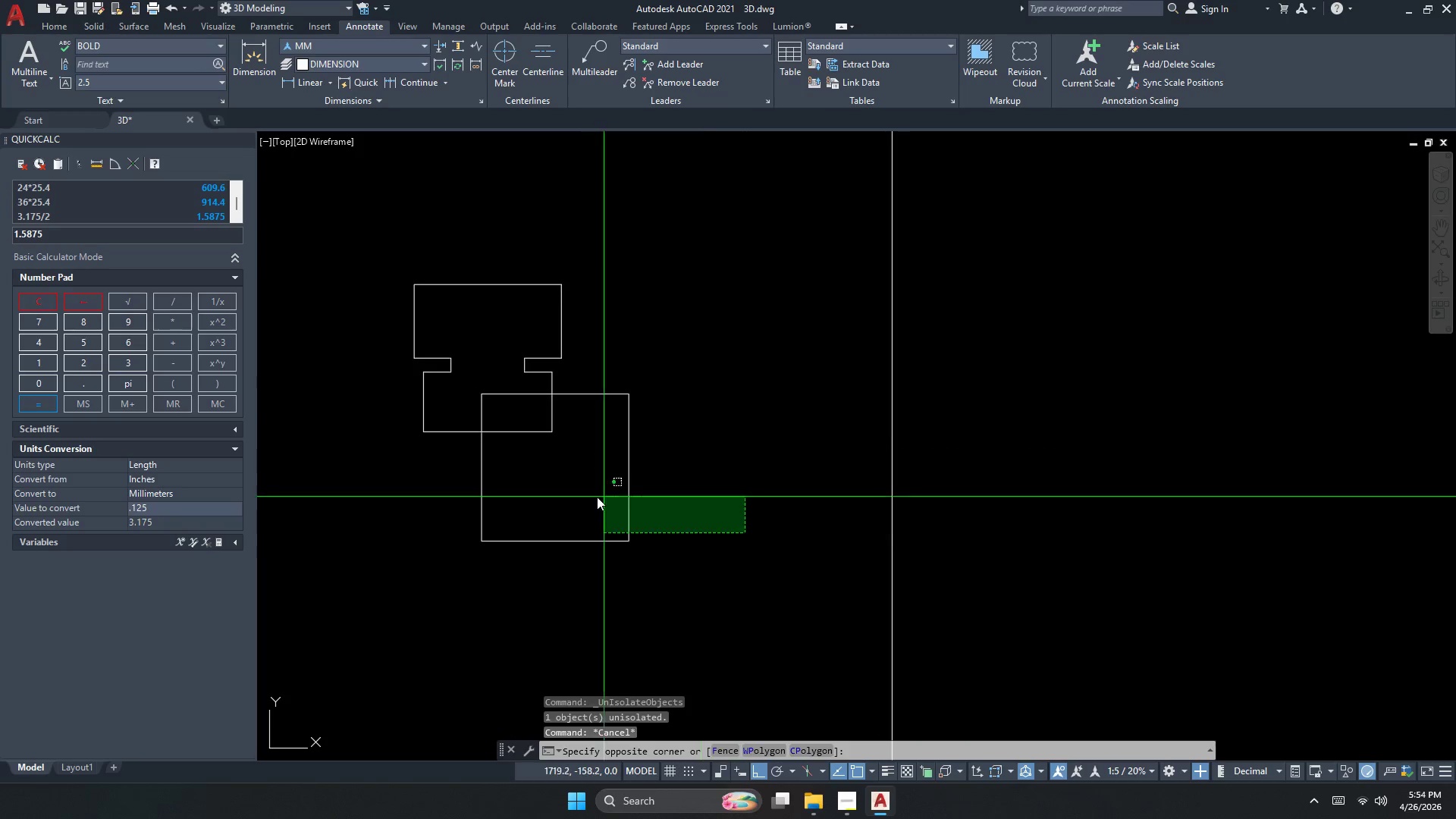 
double_click([592, 497])
 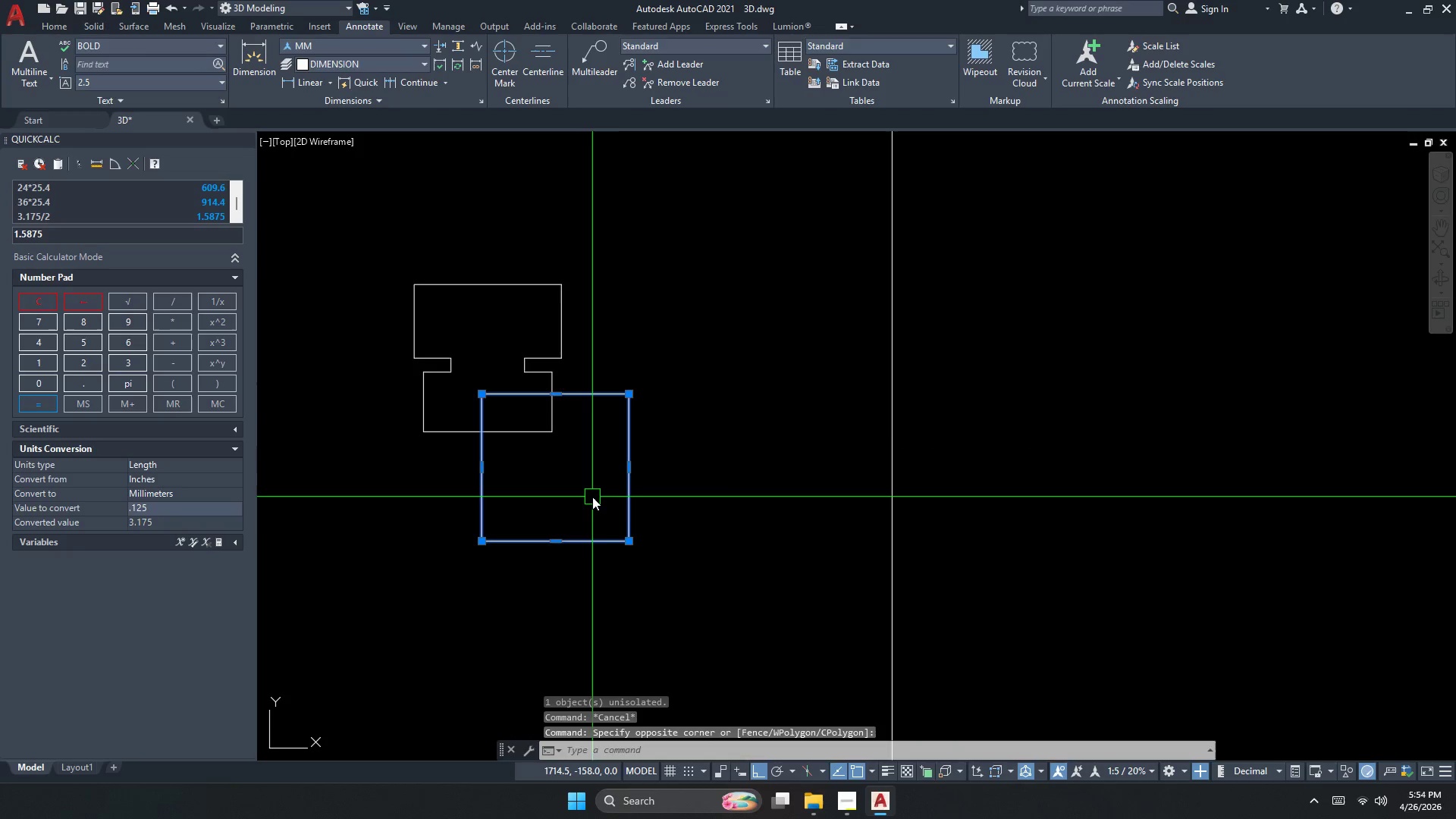 
key(M)
 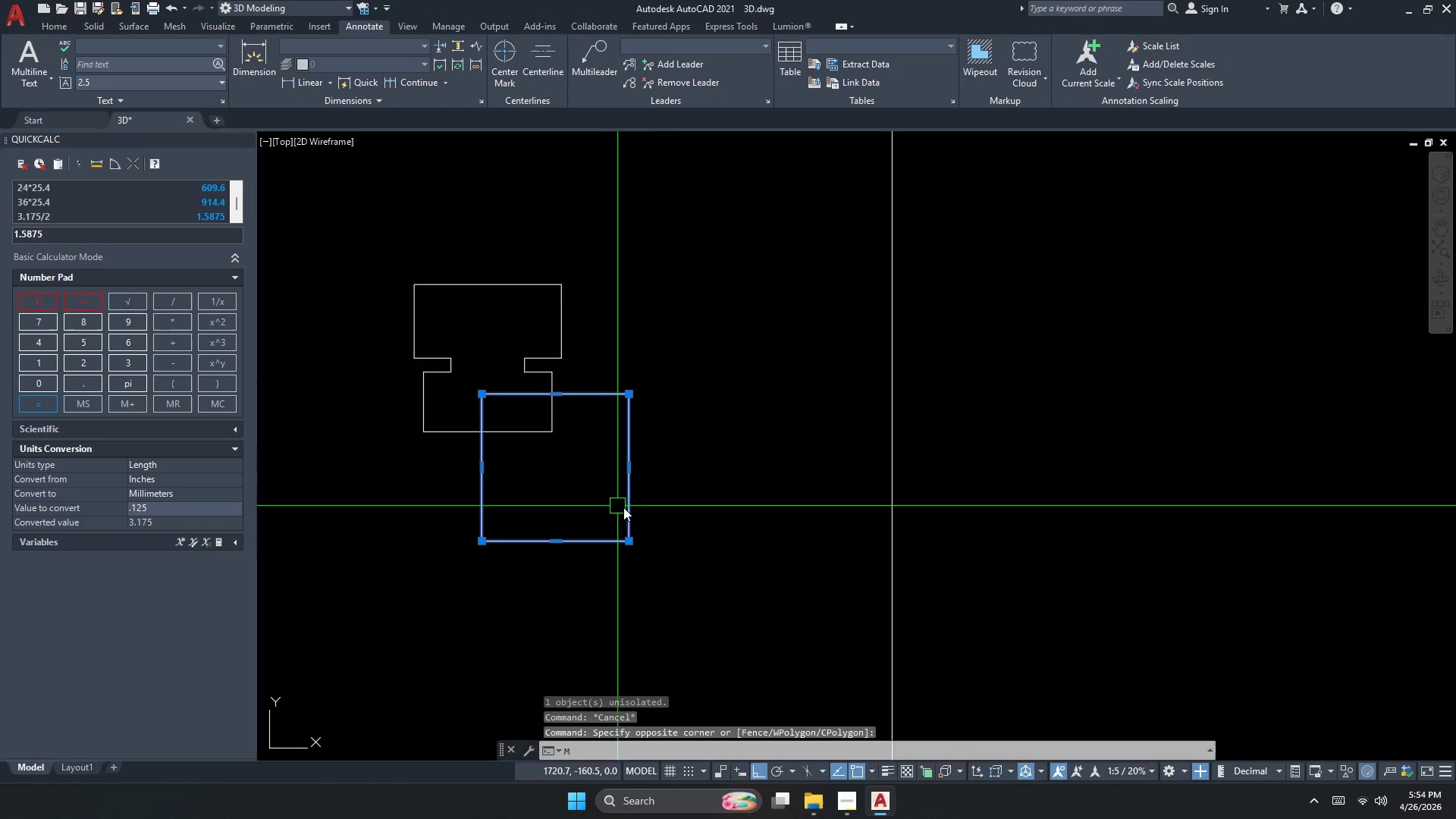 
key(Space)
 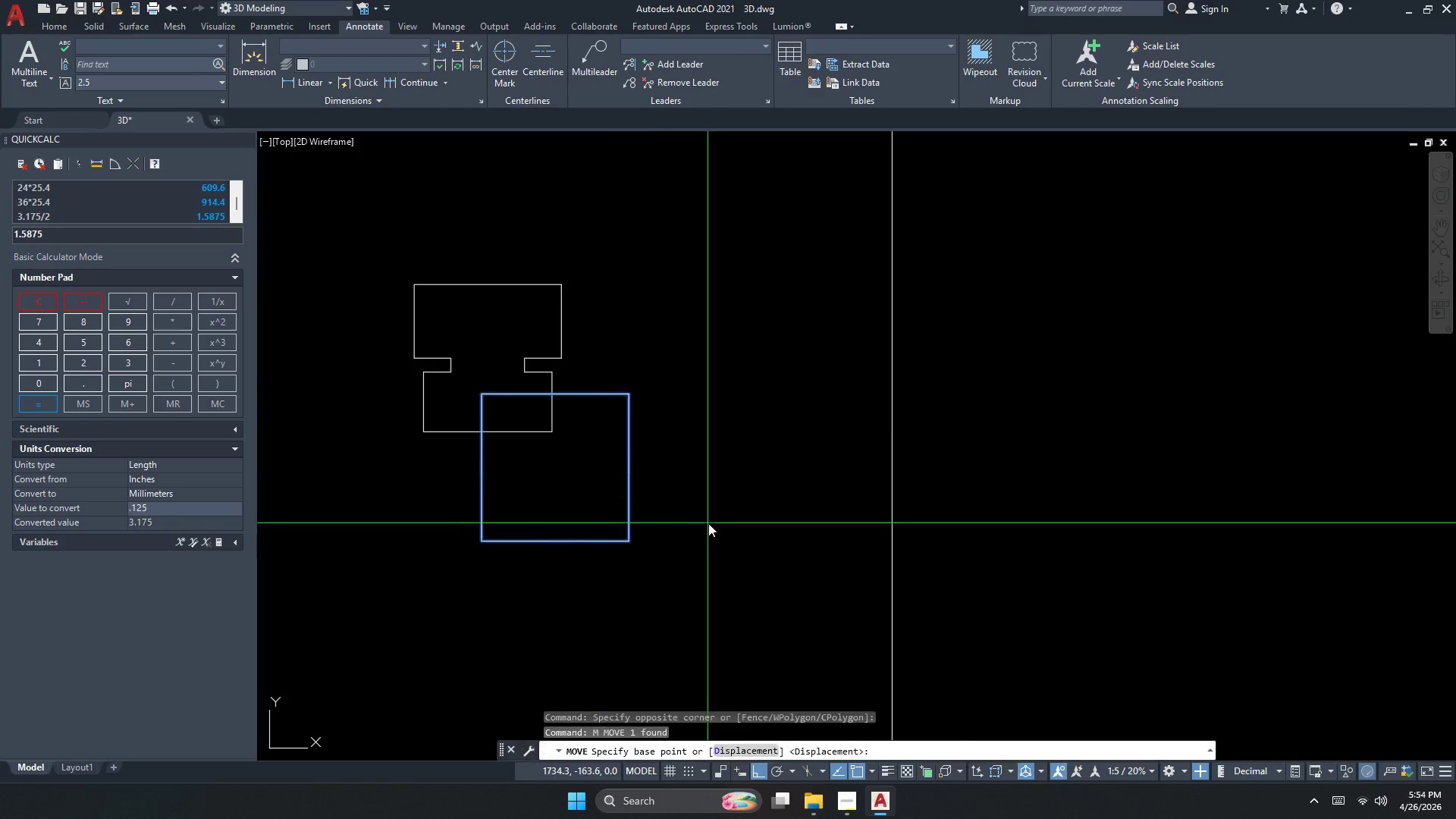 
left_click_drag(start_coordinate=[709, 523], to_coordinate=[761, 533])
 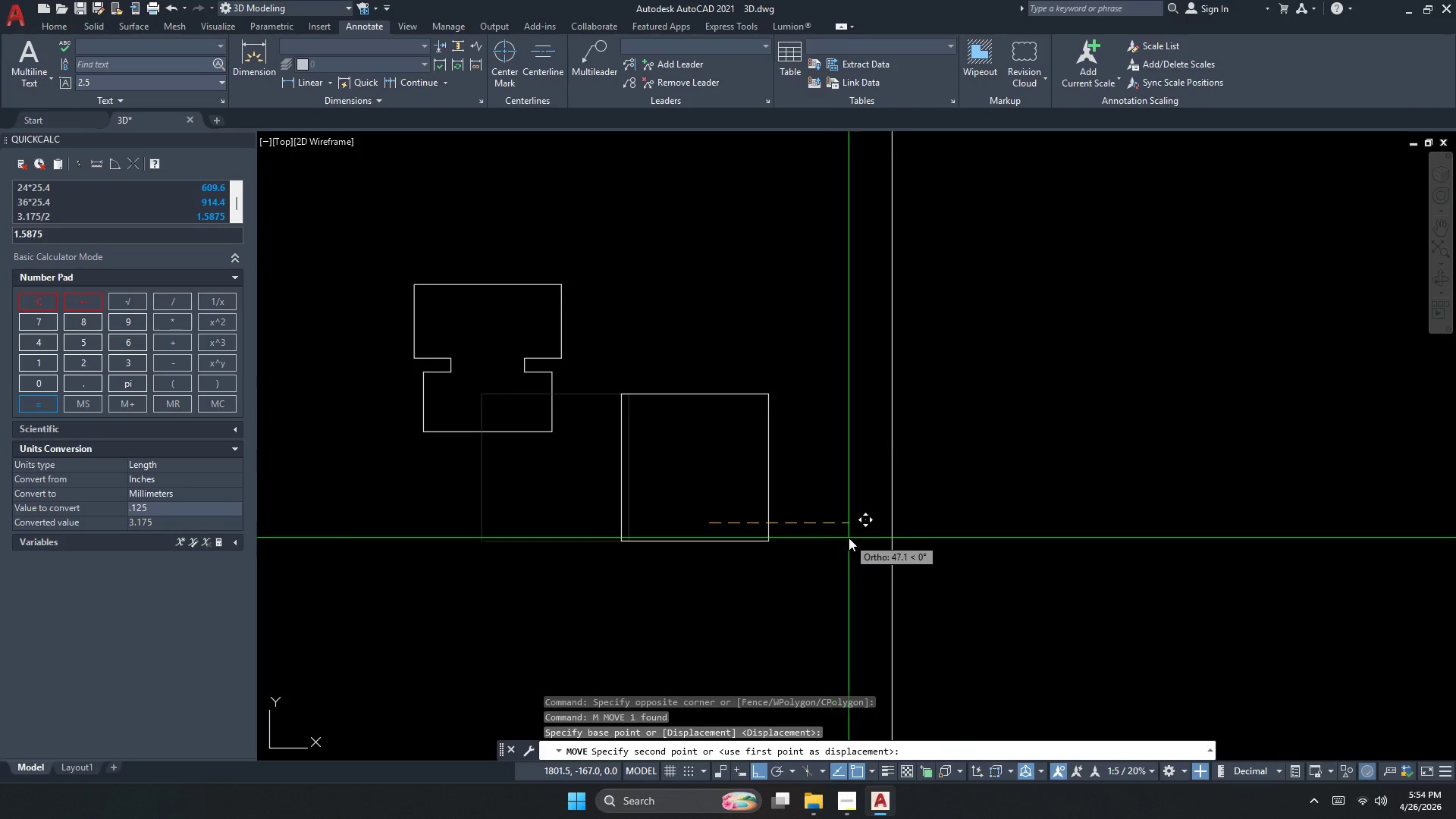 
triple_click([849, 538])
 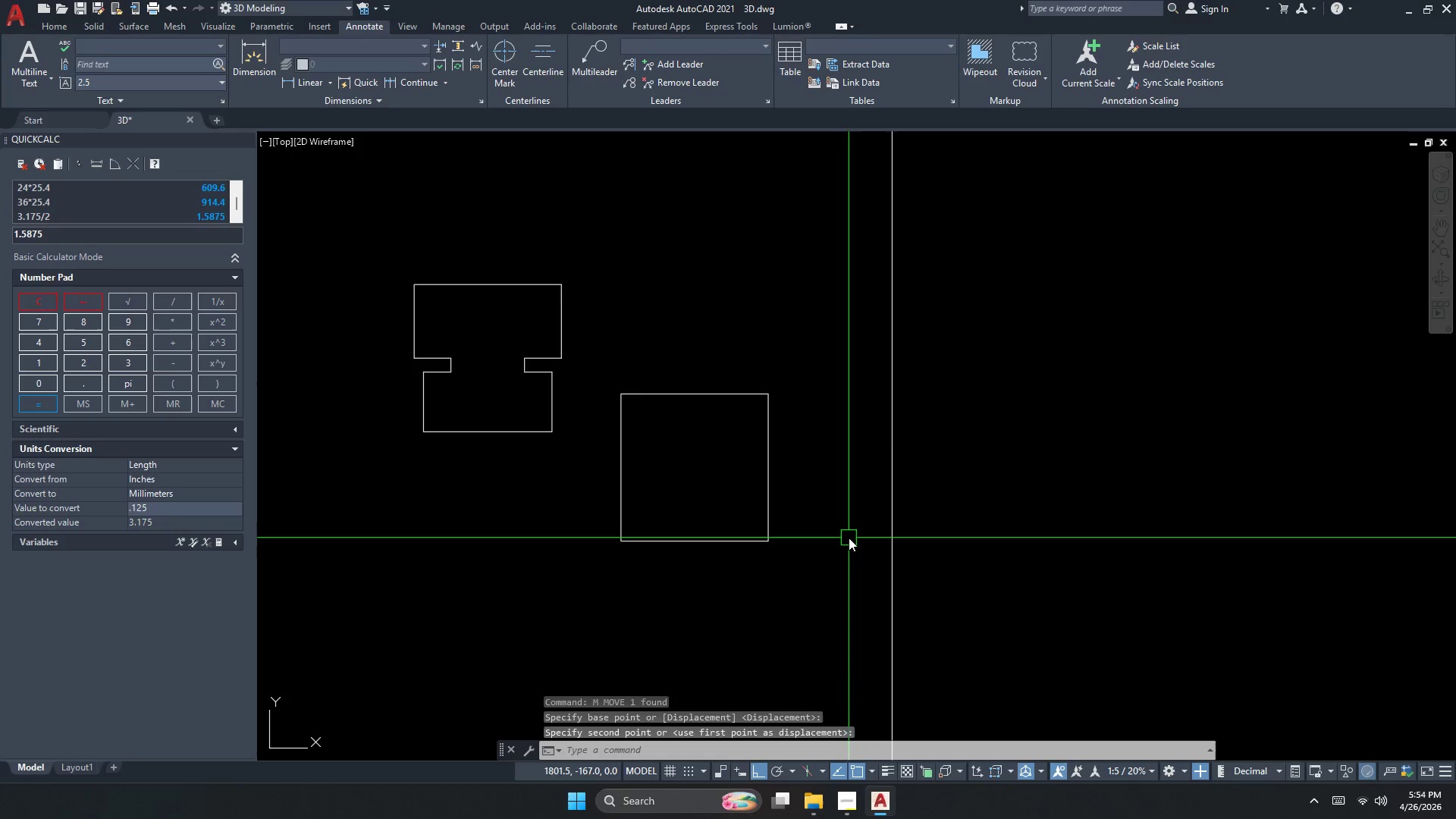 
key(Escape)
 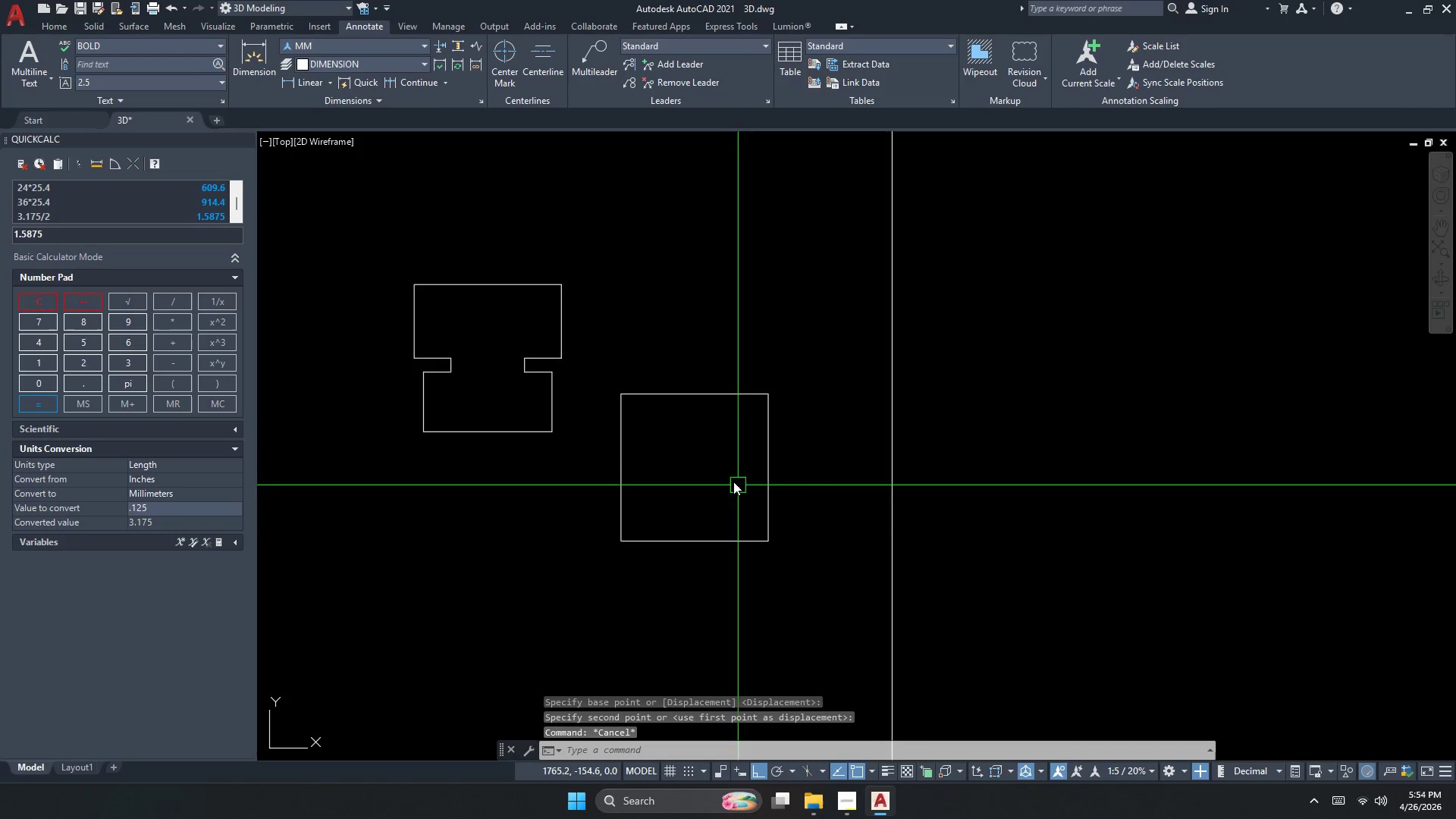 
key(Escape)
 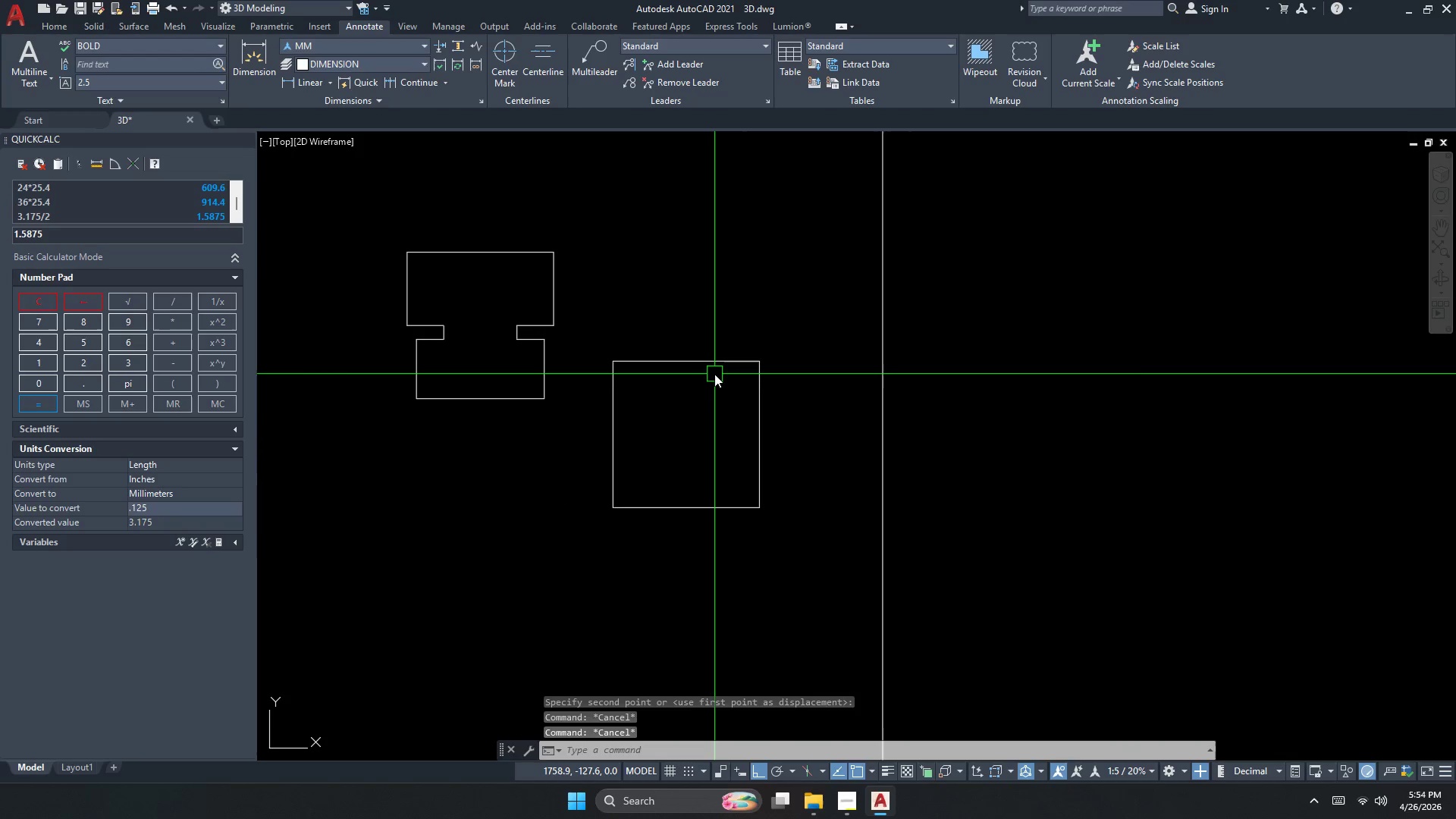 
key(Escape)
 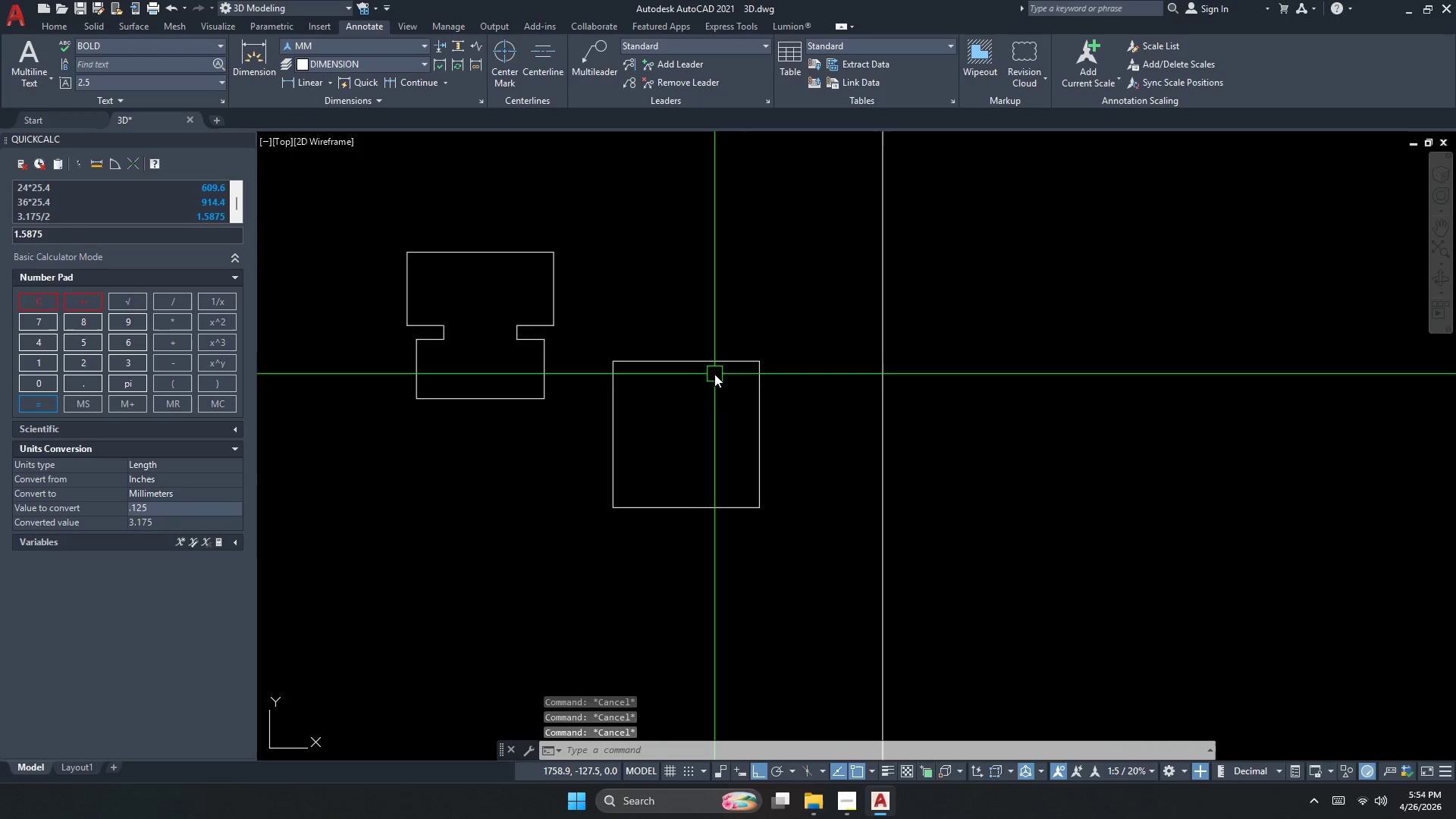 
key(Escape)
 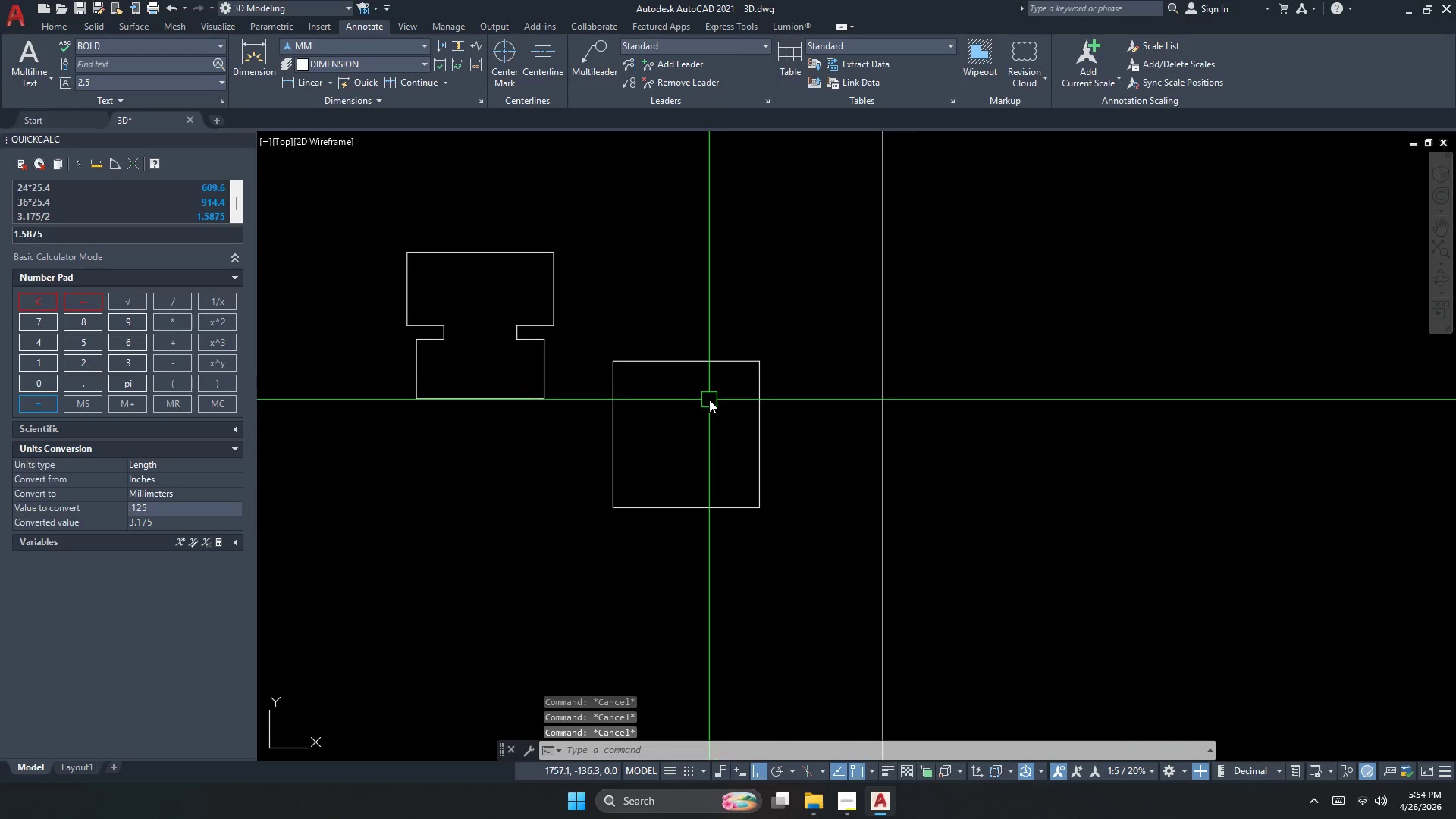 
scroll: coordinate [714, 374], scroll_direction: none, amount: 0.0
 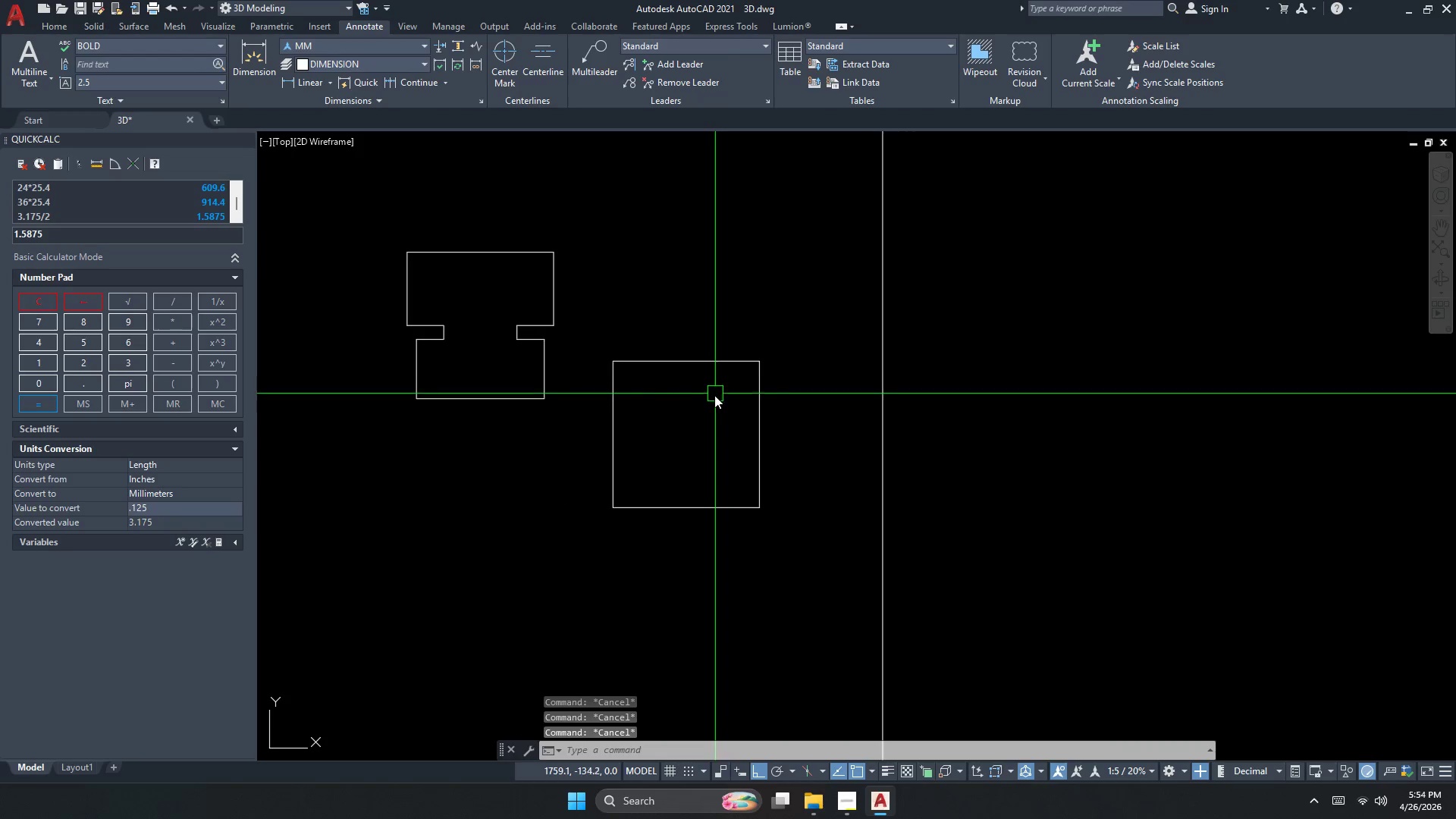 
key(Escape)
 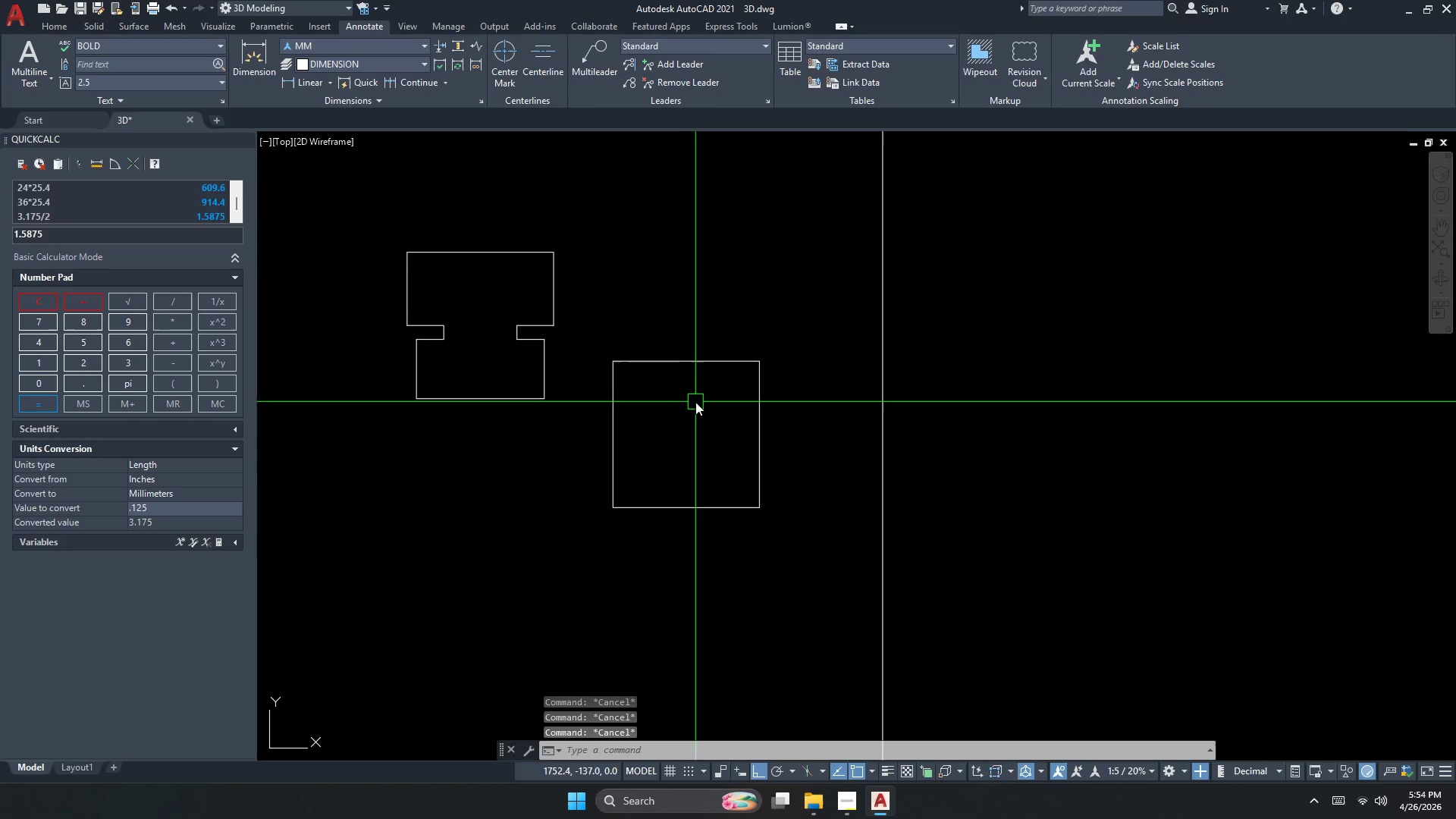 
key(Escape)
 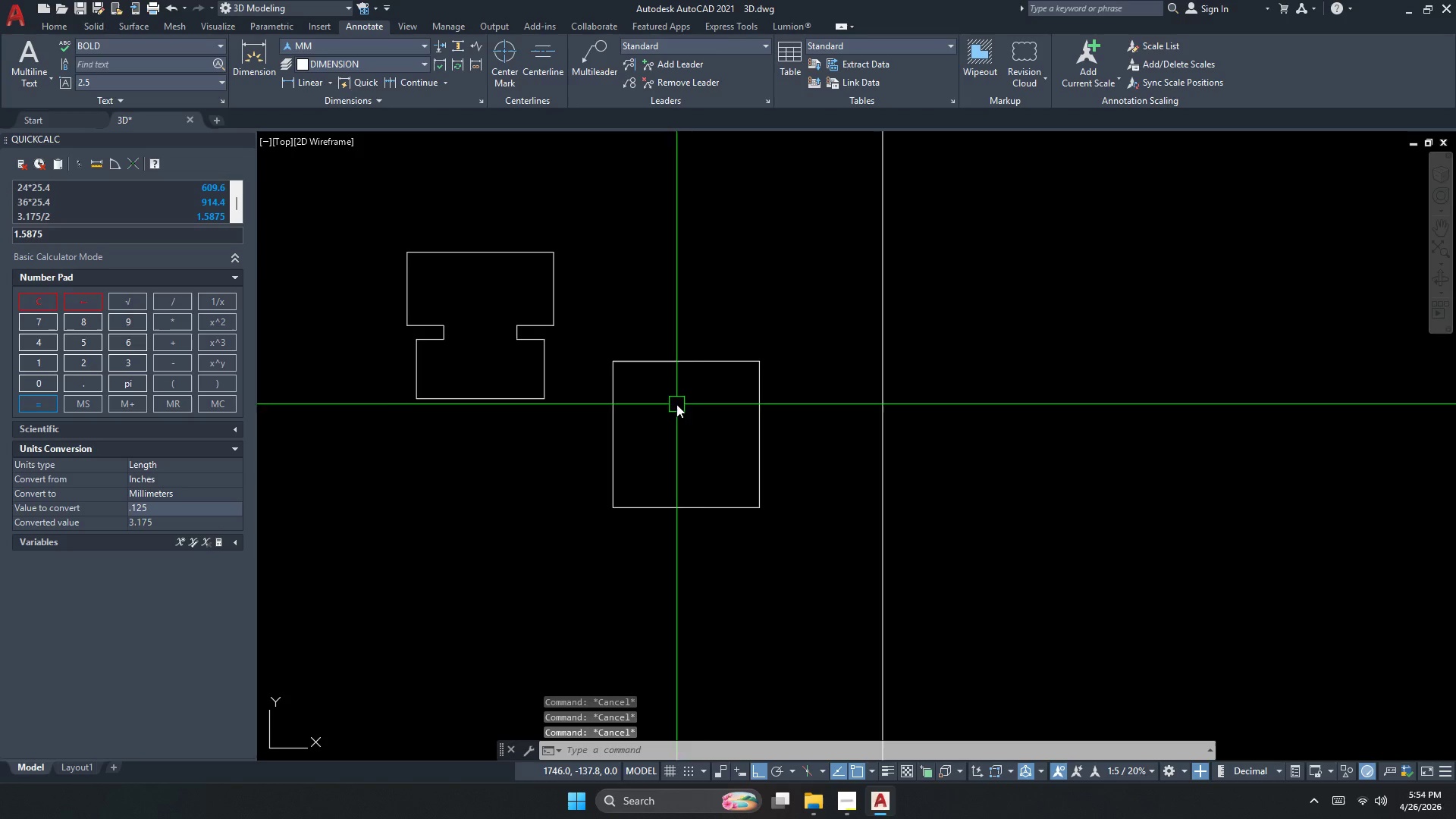 
key(Escape)
 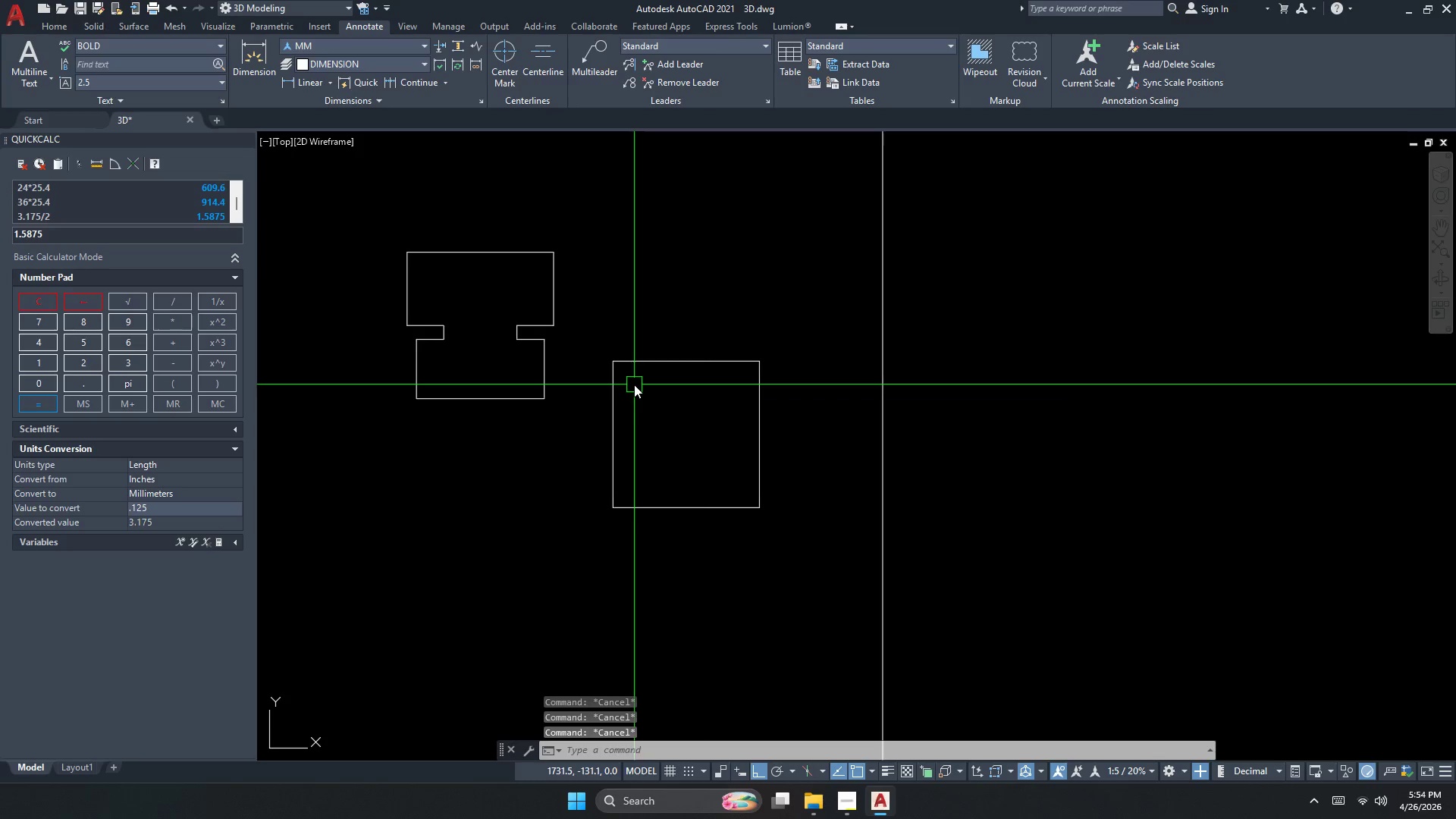 
key(Escape)
 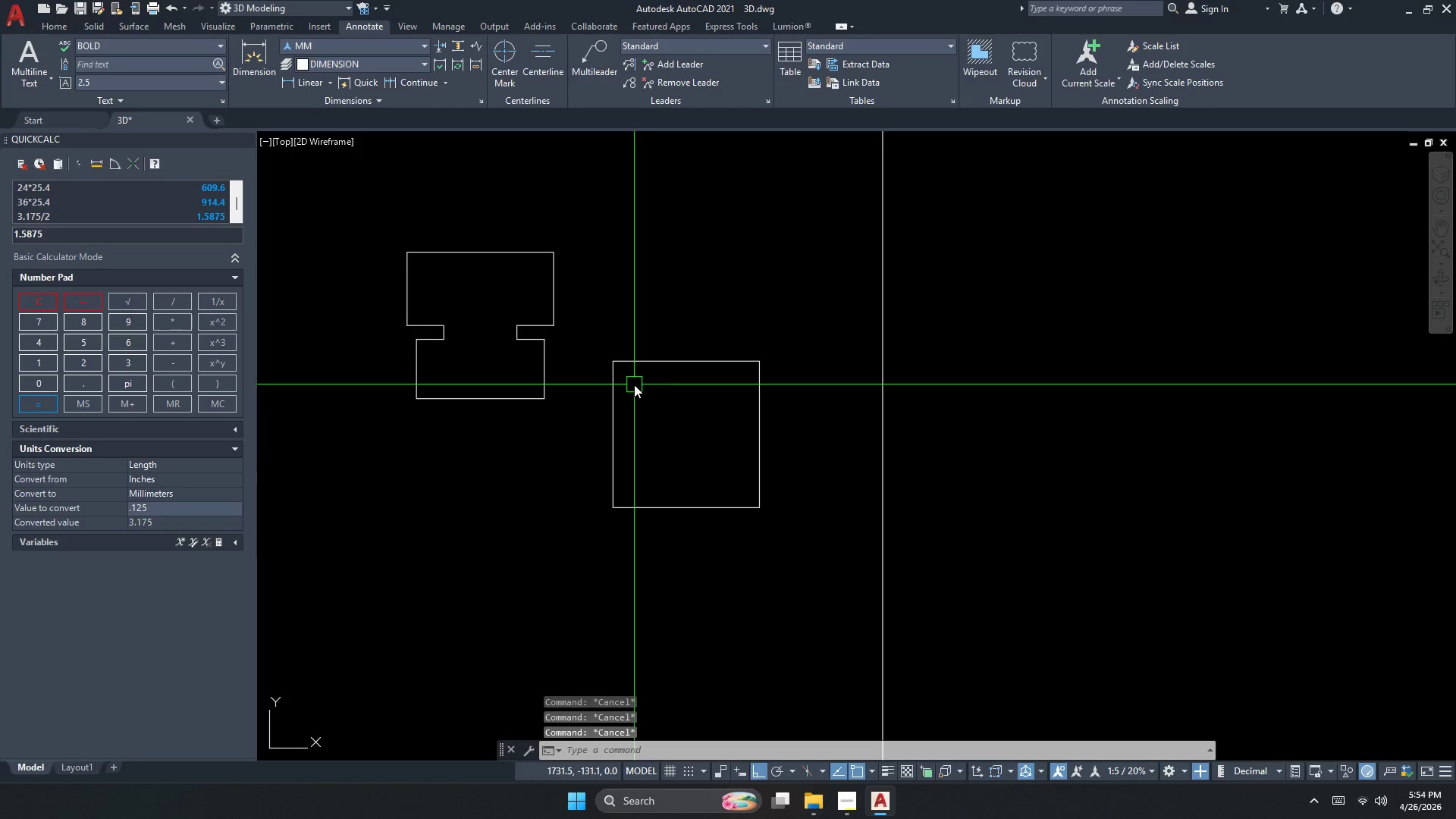 
key(Escape)
 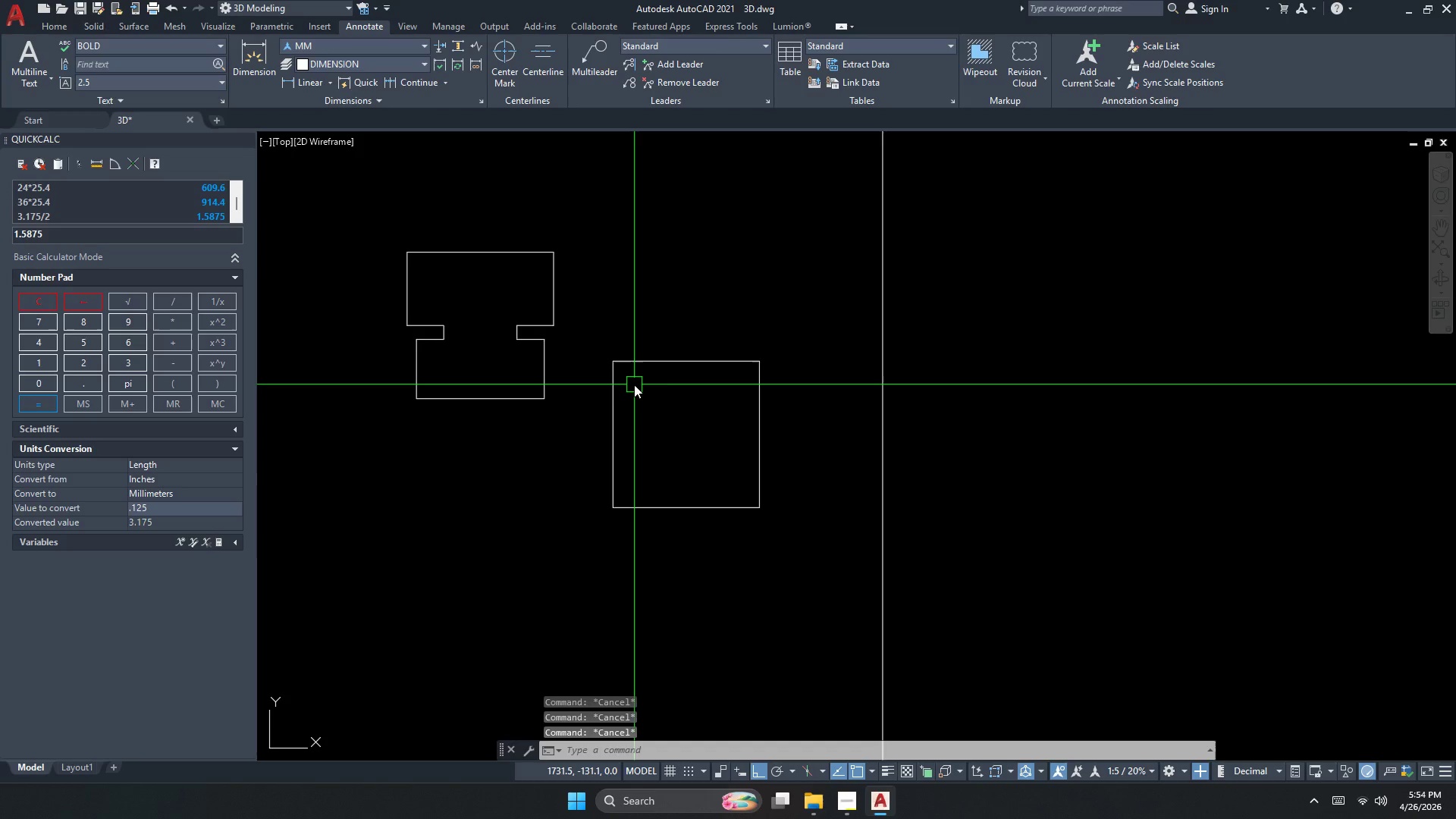 
key(Escape)
 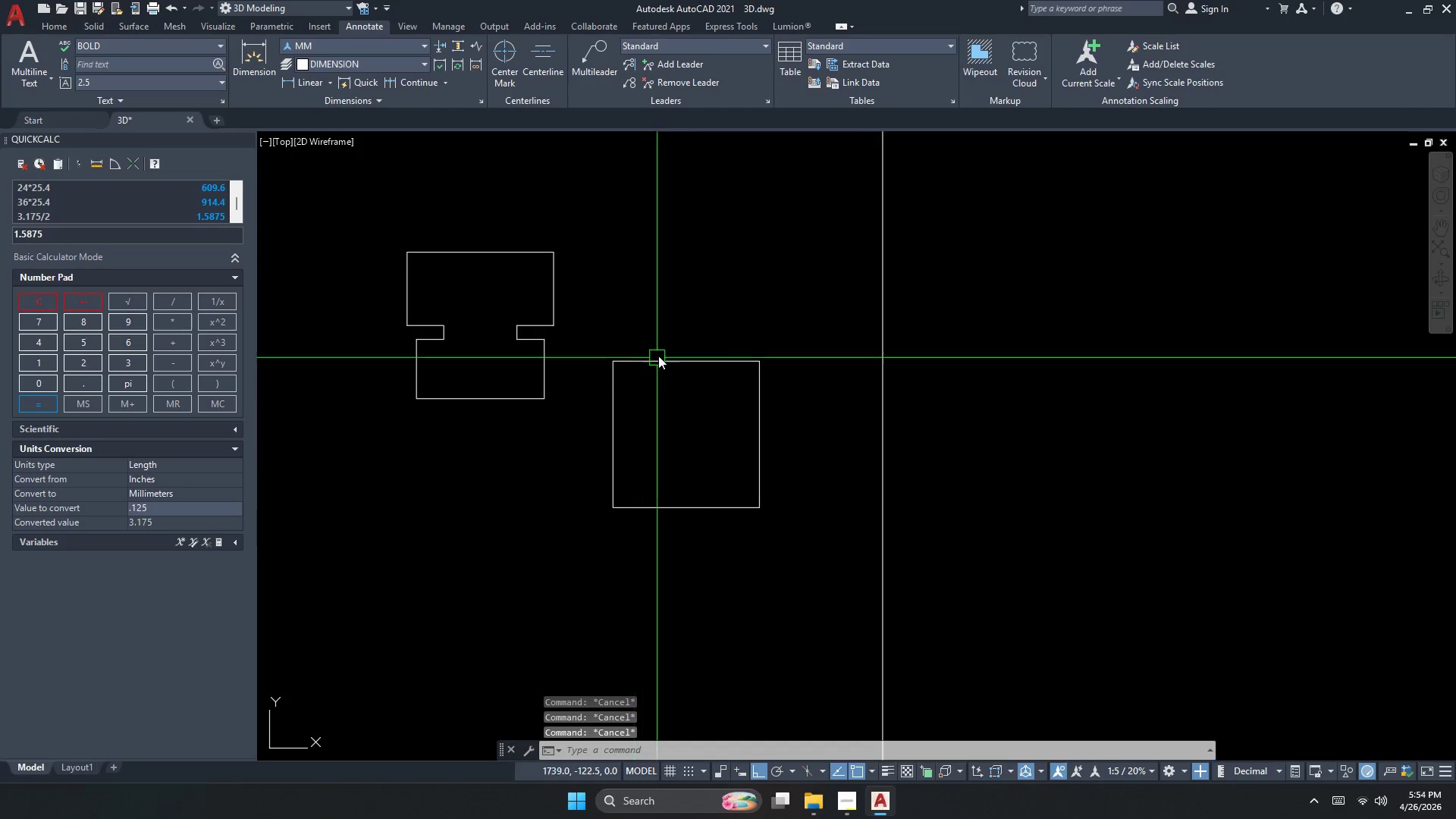 
double_click([632, 349])
 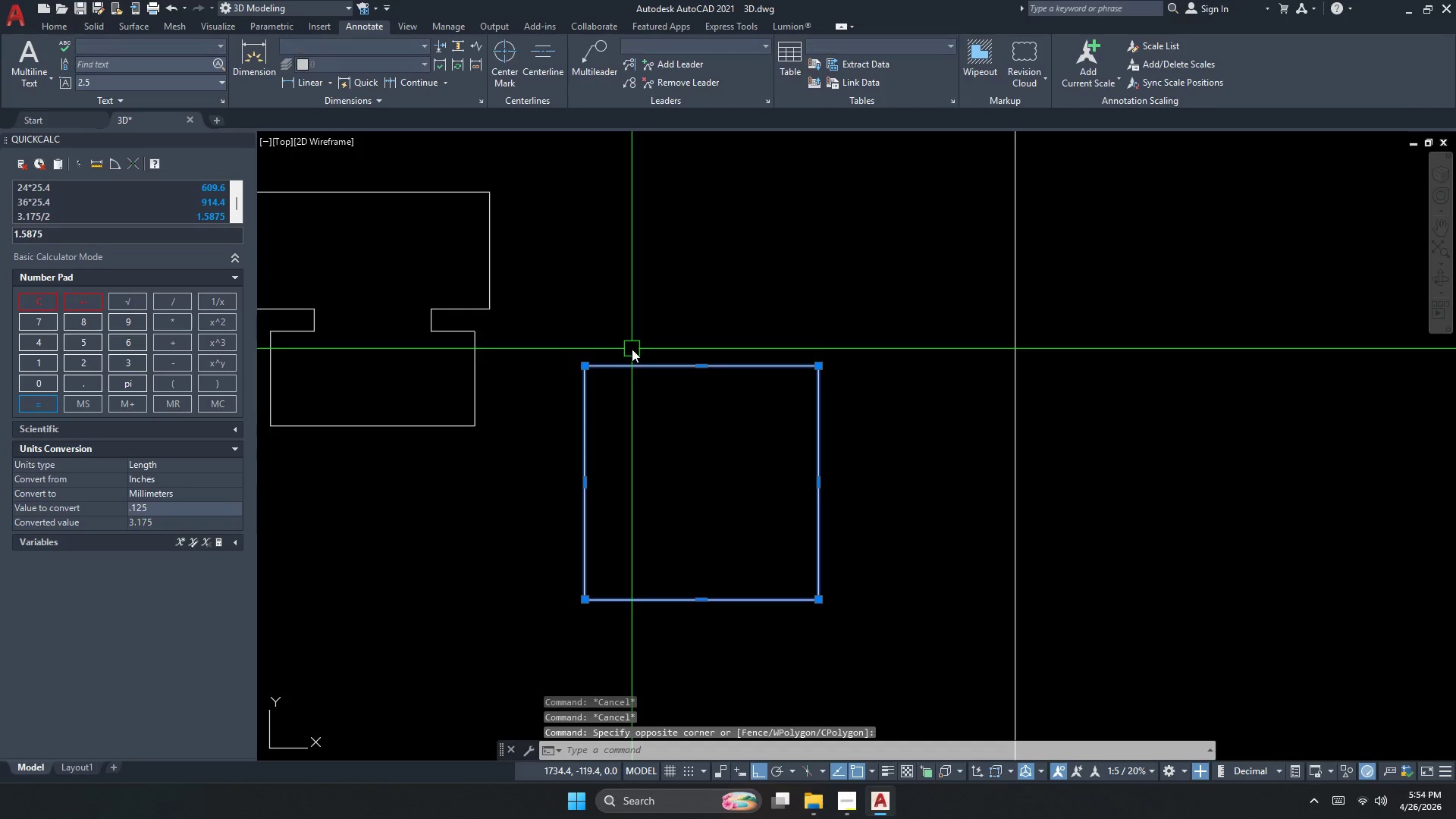 
scroll: coordinate [658, 353], scroll_direction: up, amount: 1.0
 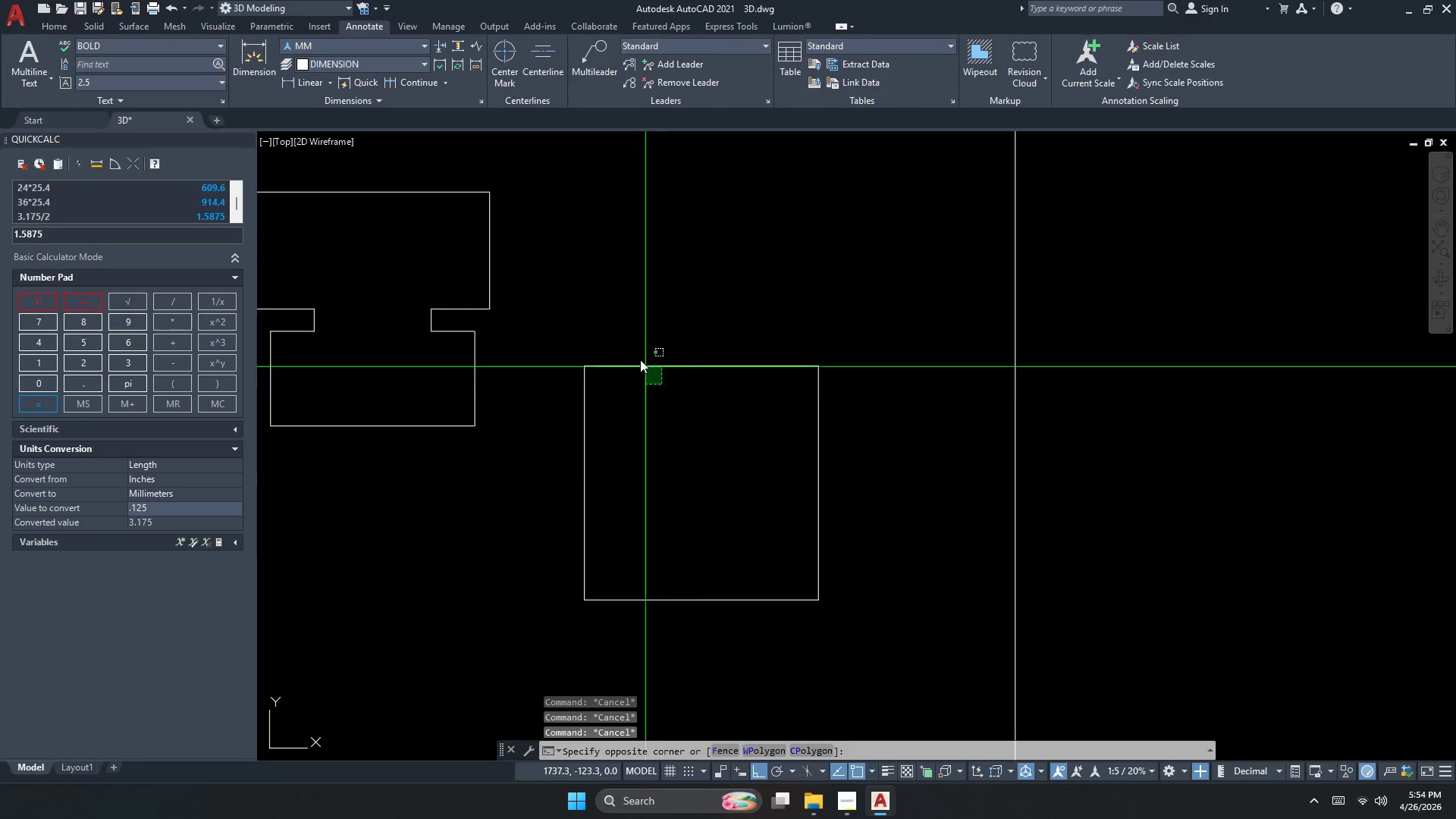 
key(Escape)
 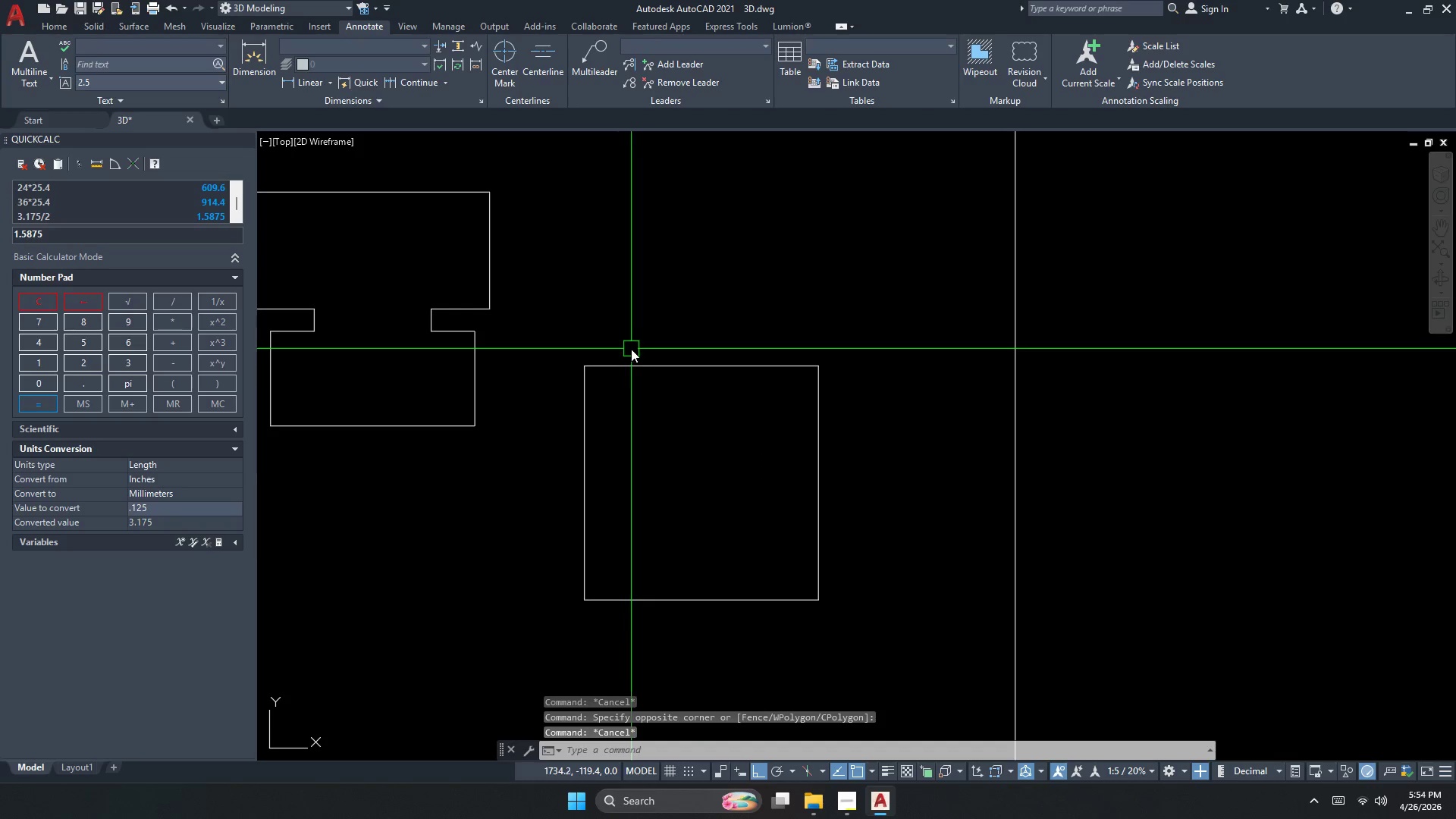 
key(Escape)
 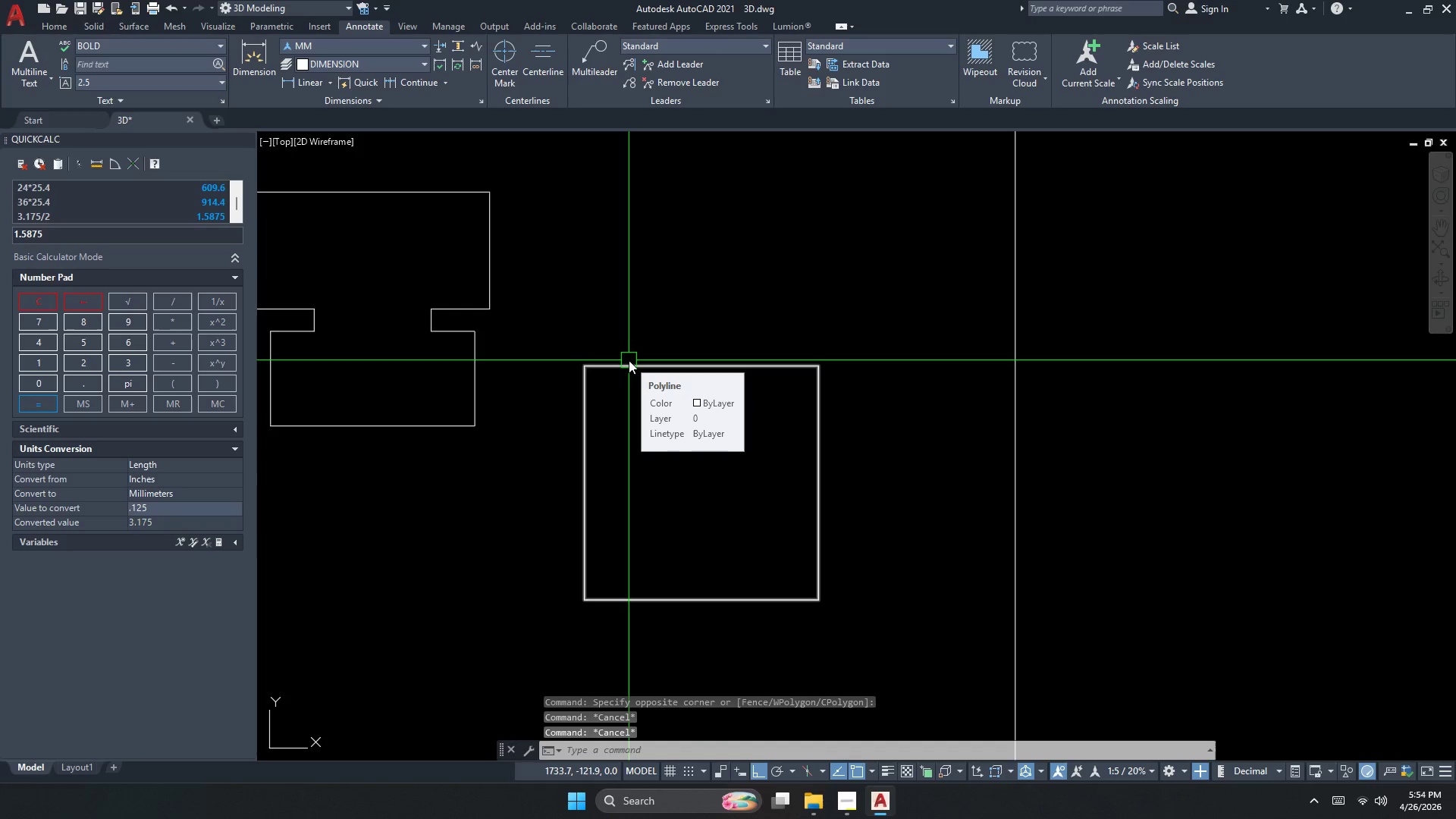 
key(O)
 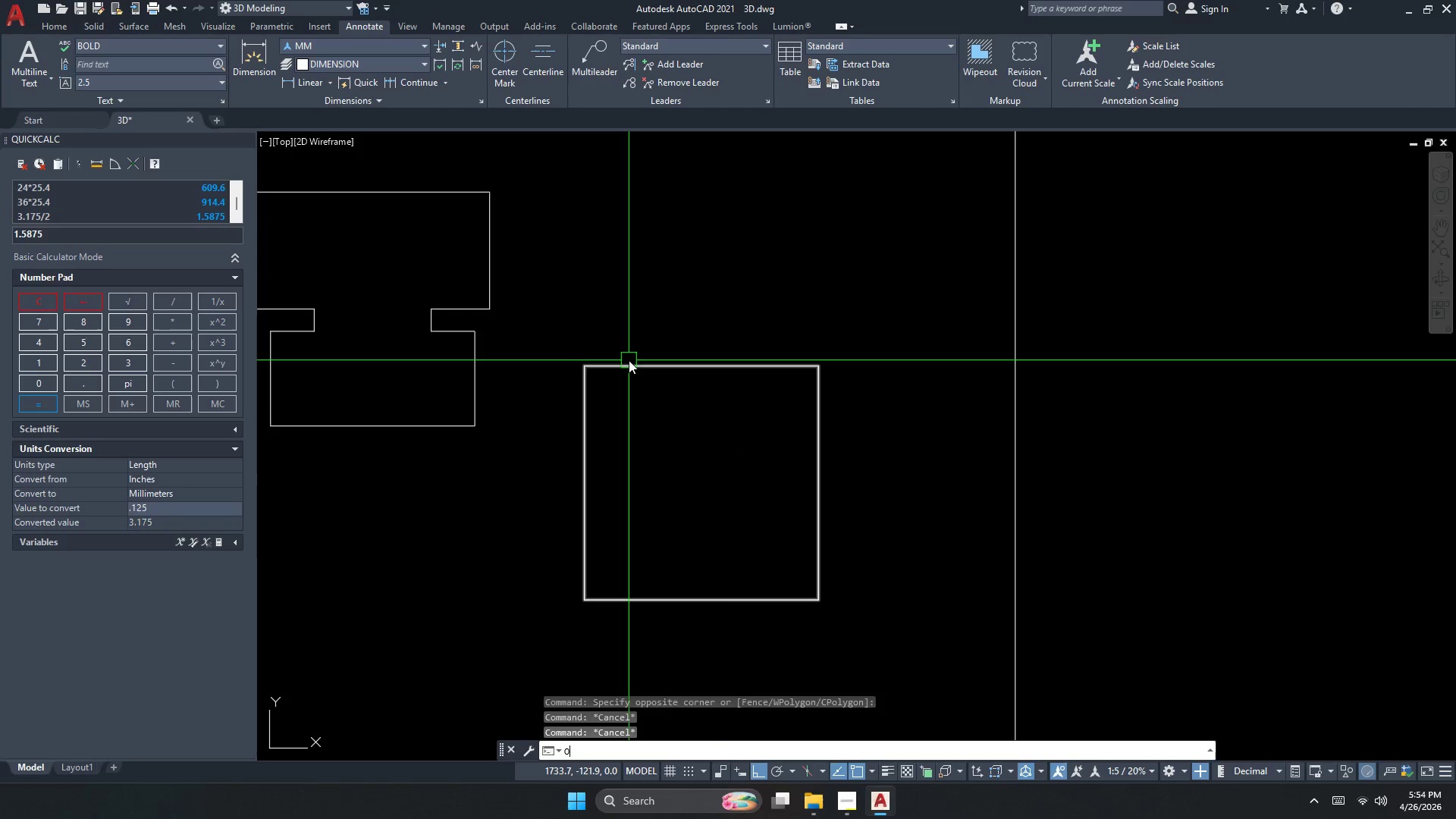 
key(Space)
 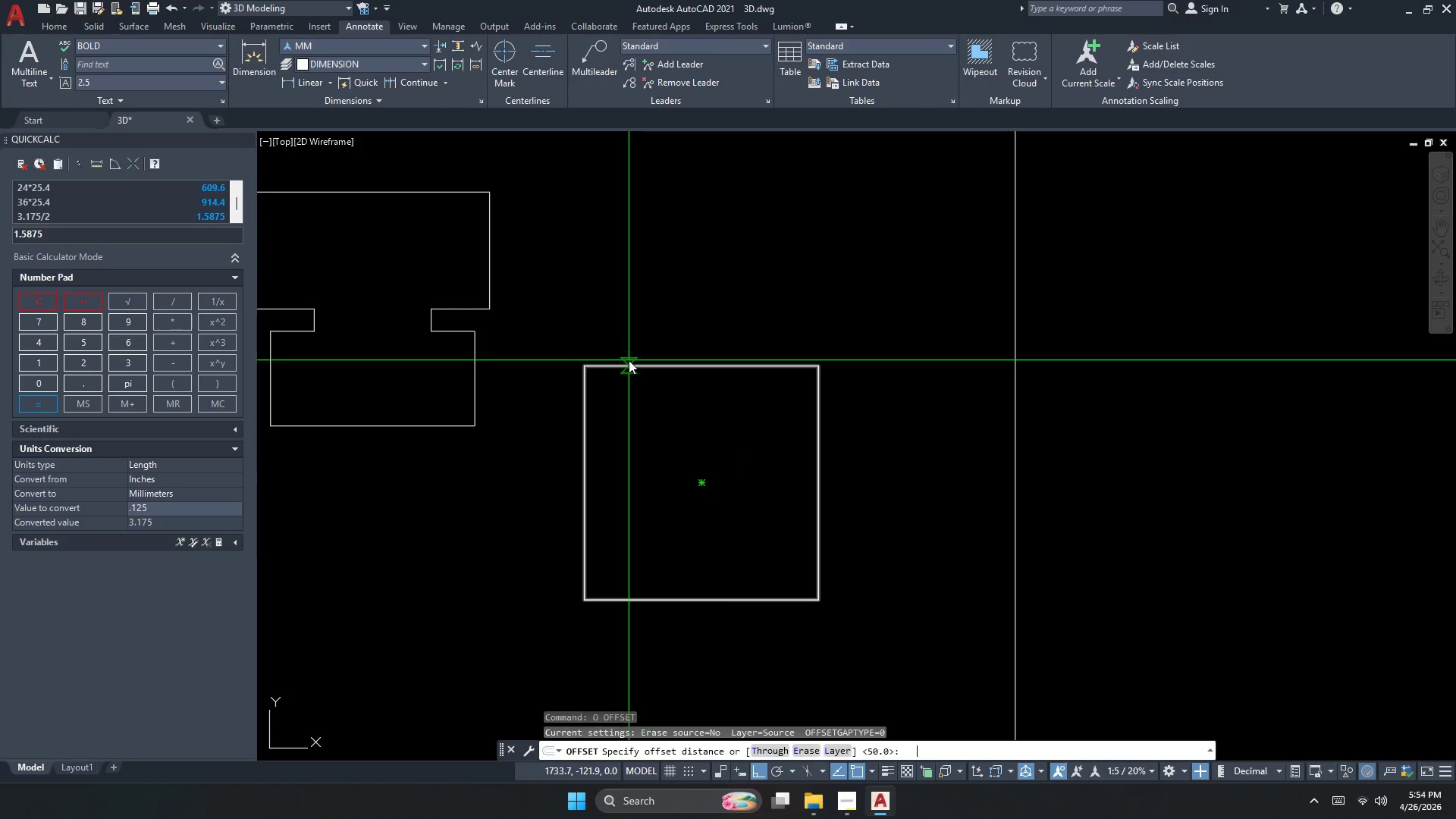 
key(Numpad1)
 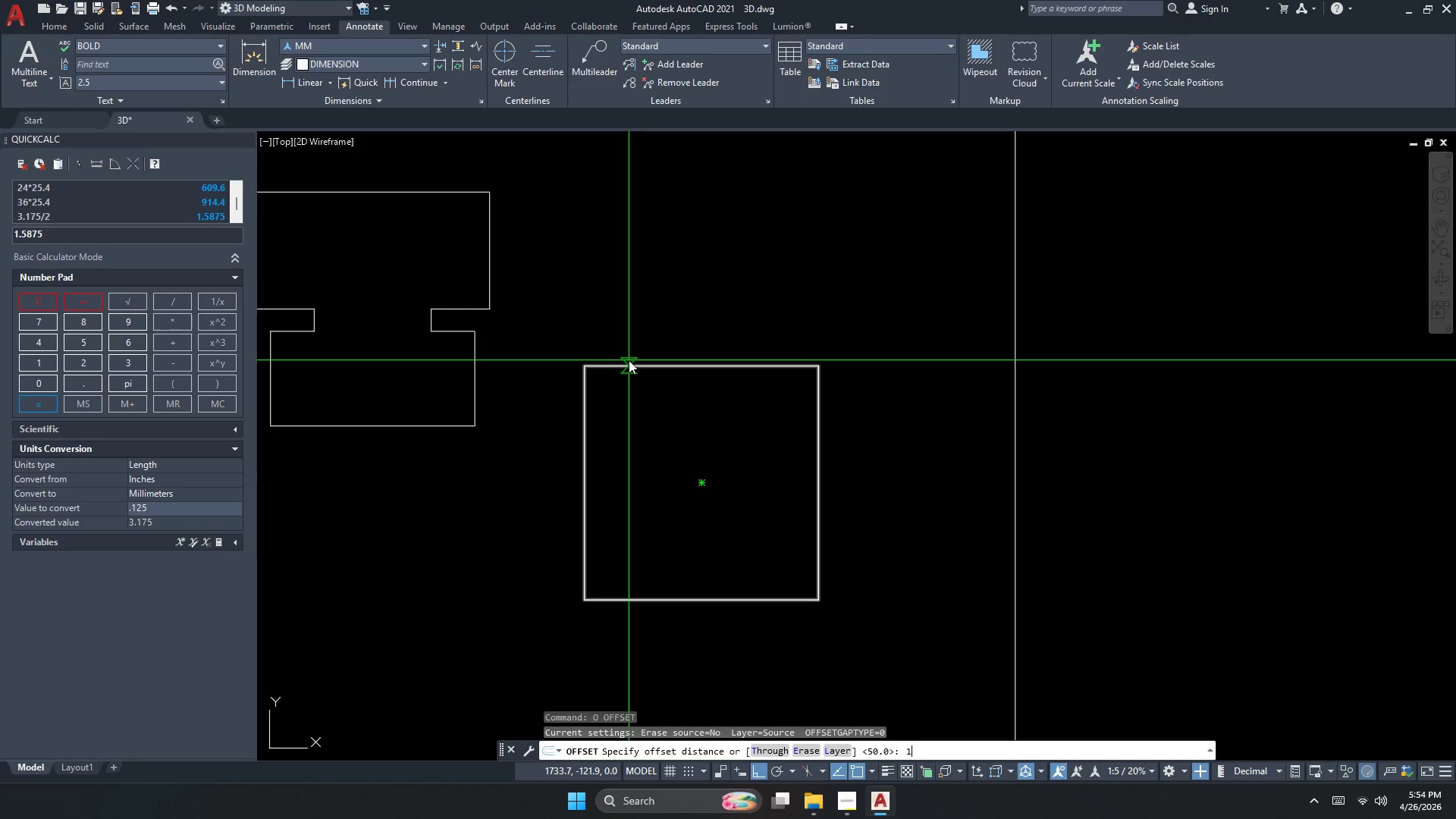 
key(NumpadDecimal)
 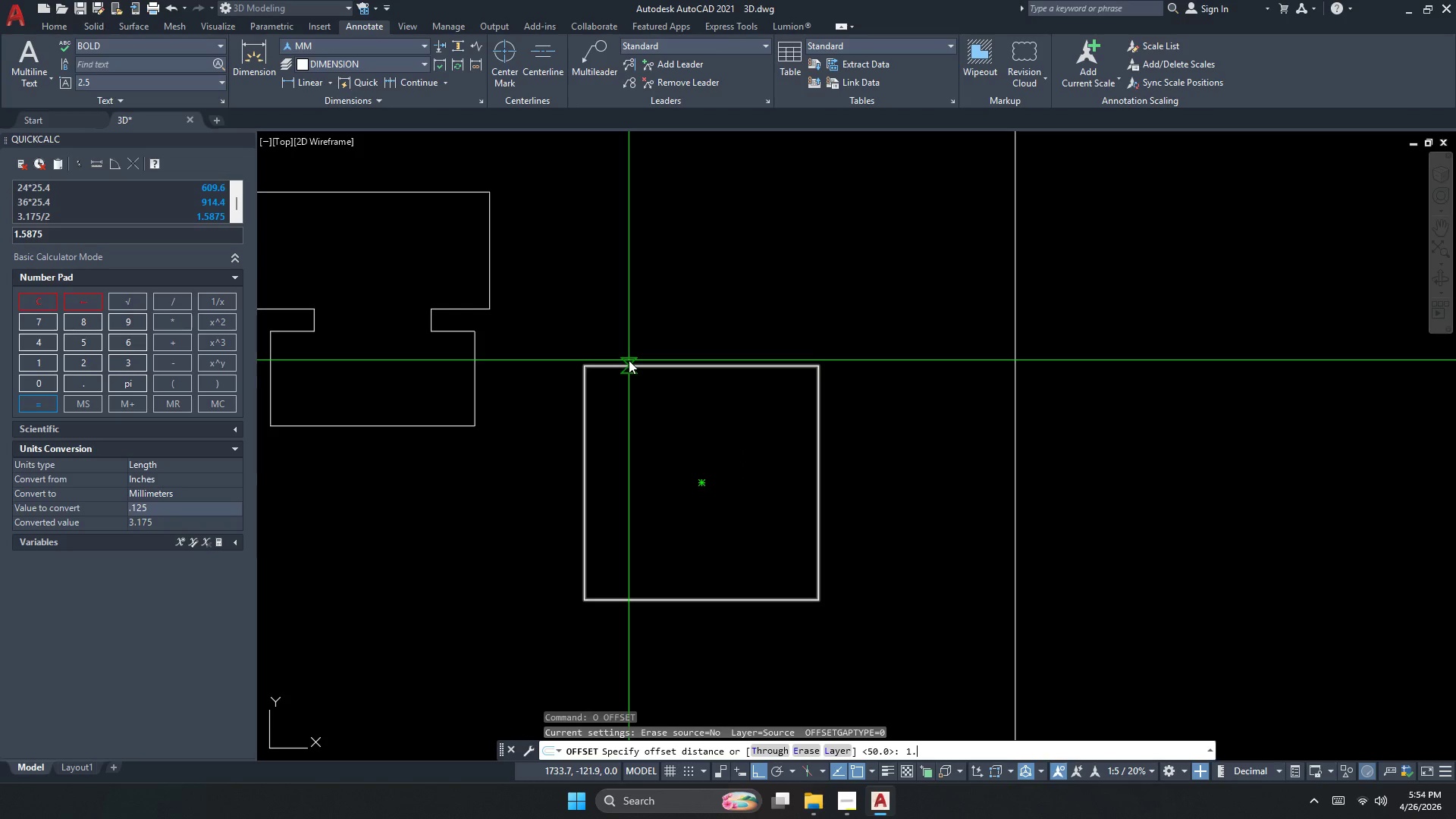 
key(Numpad5)
 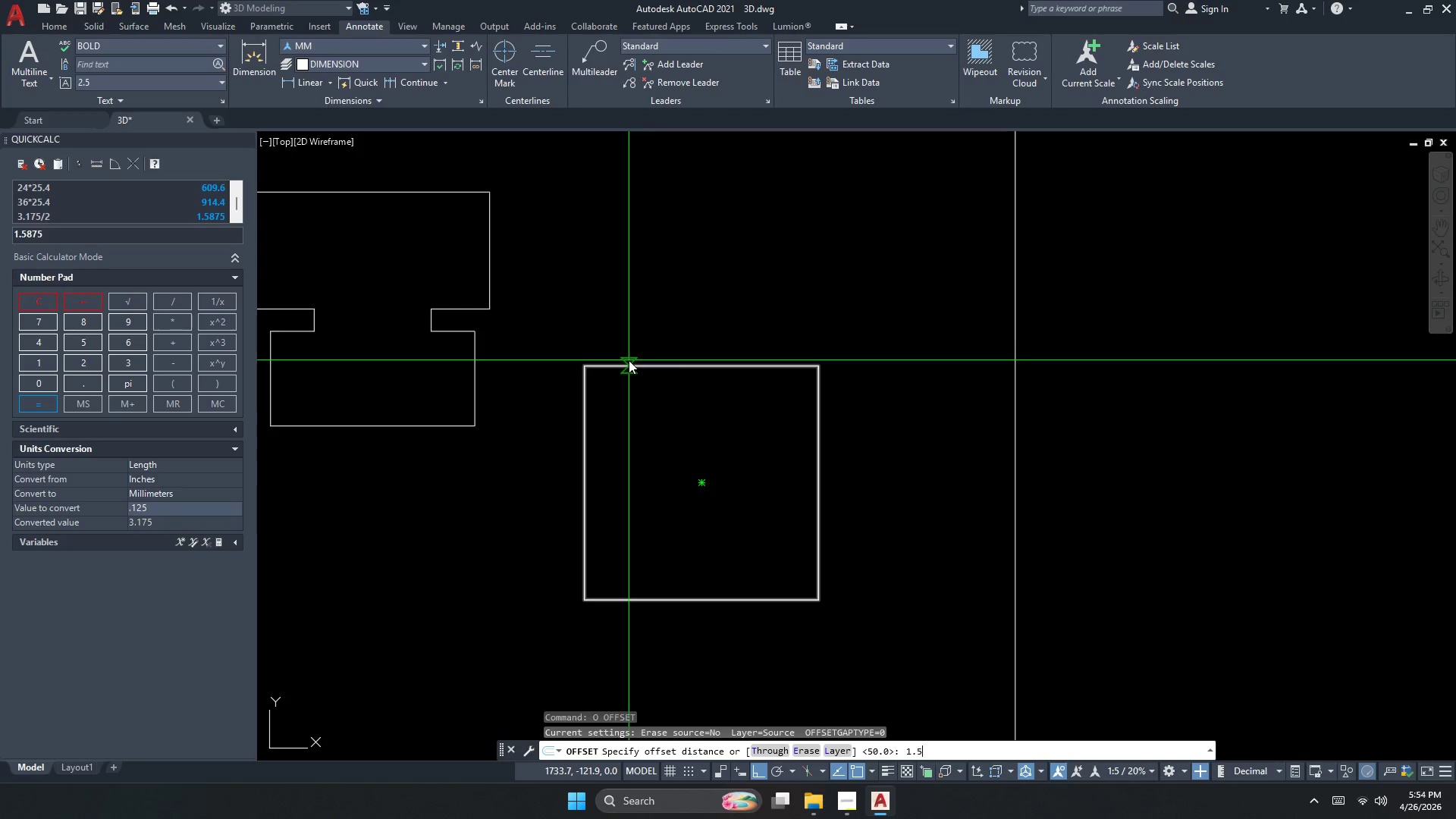 
key(NumpadEnter)
 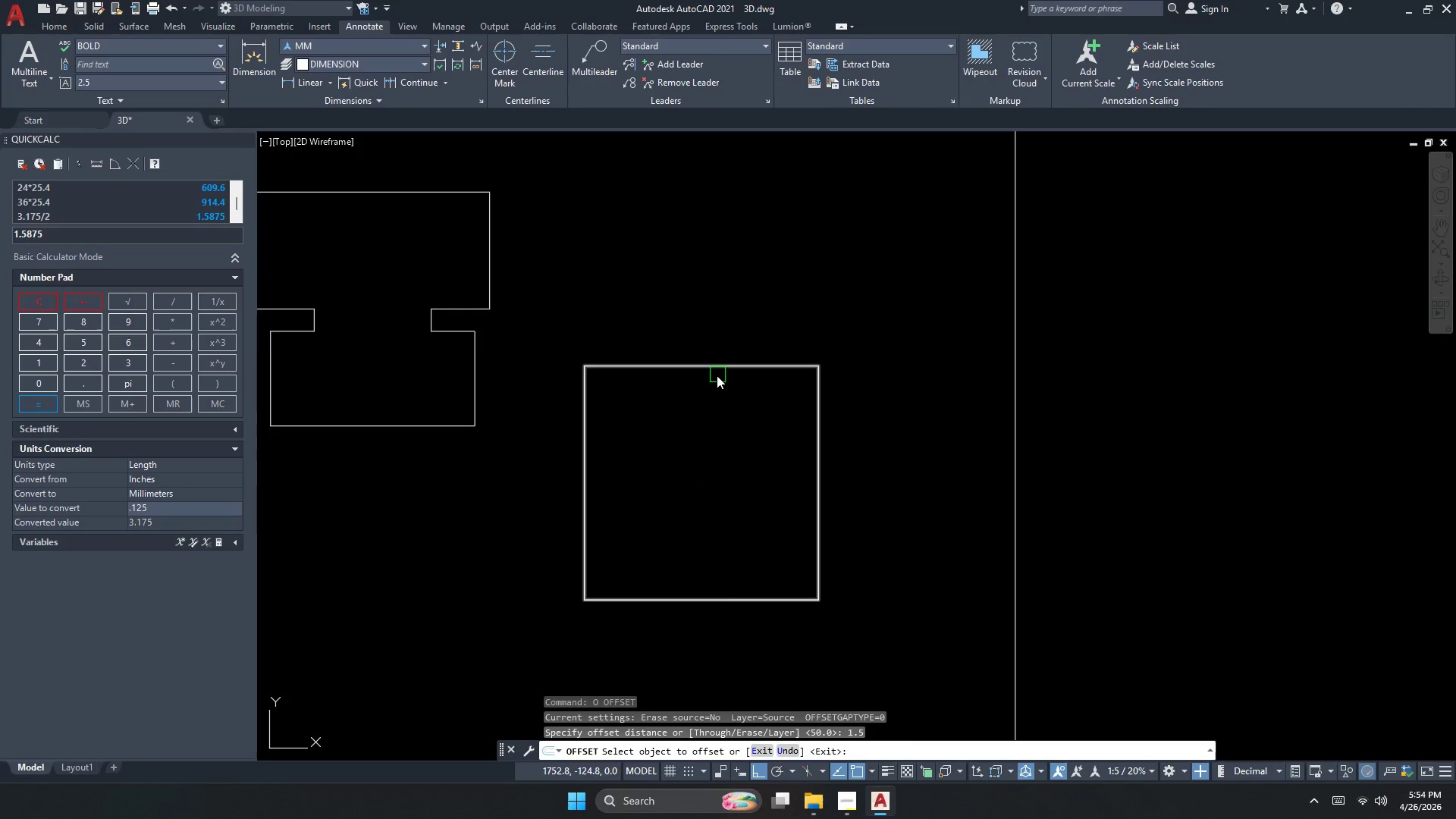 
left_click_drag(start_coordinate=[717, 372], to_coordinate=[714, 381])
 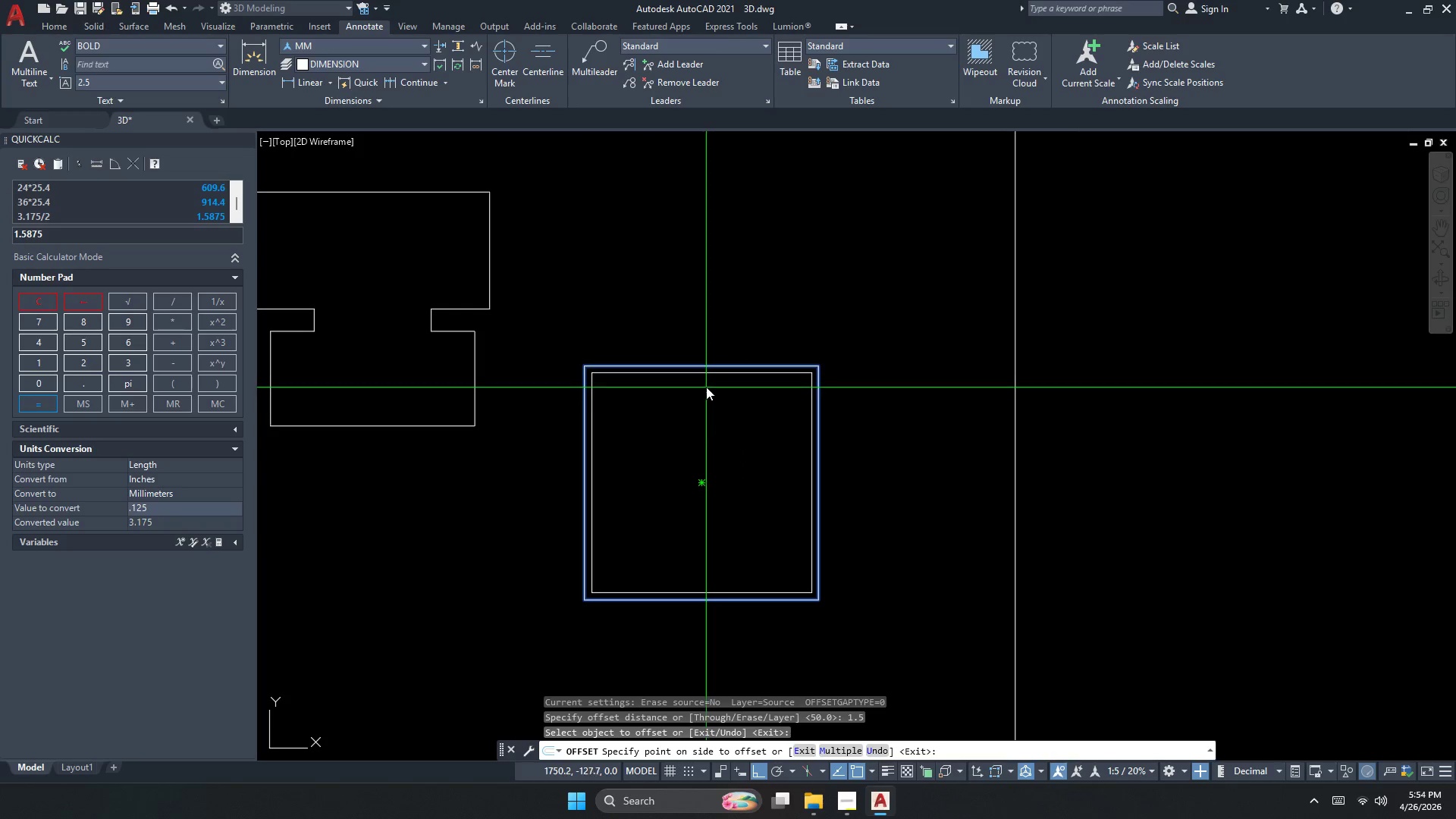 
left_click_drag(start_coordinate=[704, 389], to_coordinate=[702, 394])
 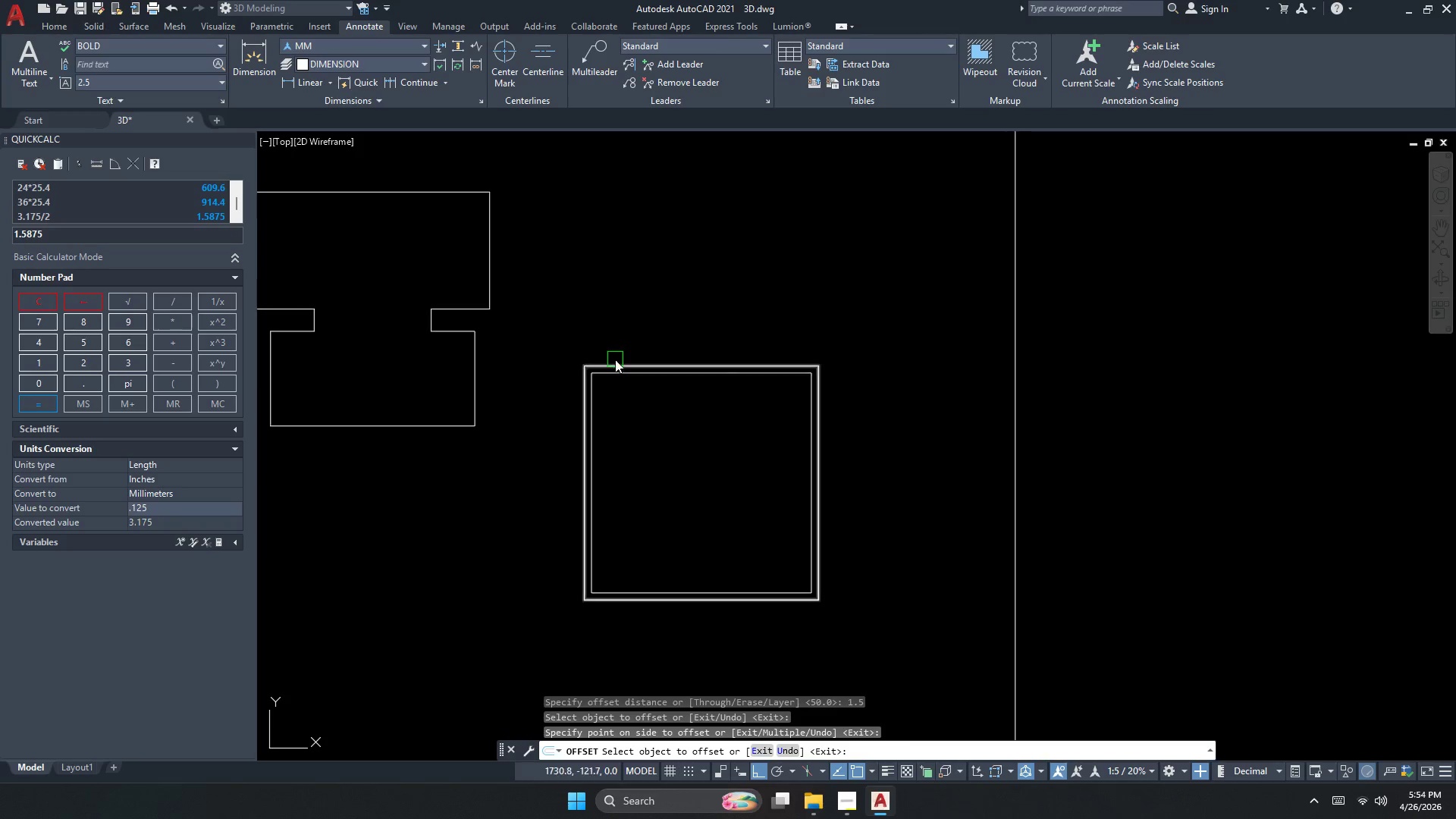 
scroll: coordinate [615, 359], scroll_direction: up, amount: 2.0
 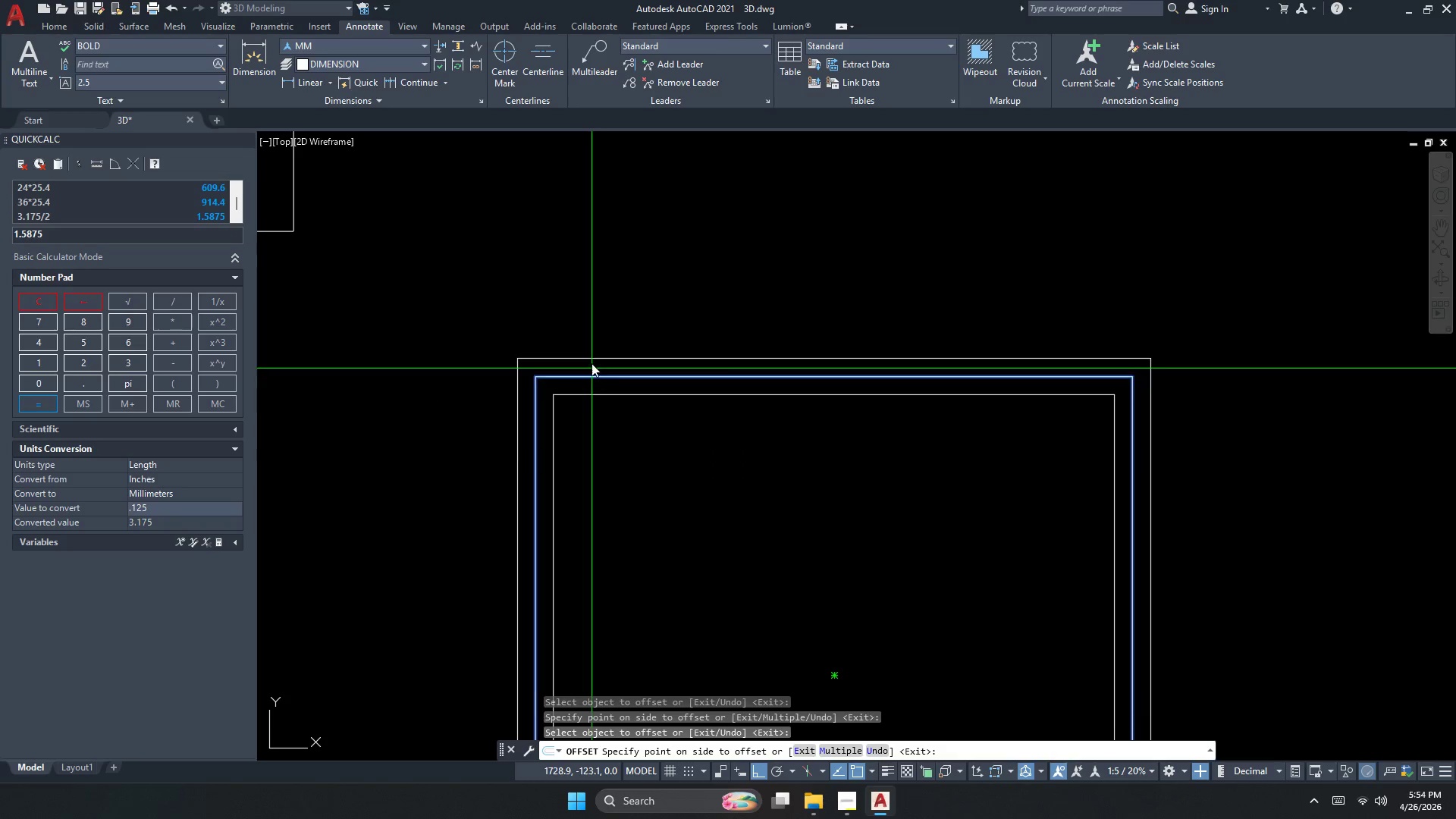 
double_click([596, 347])
 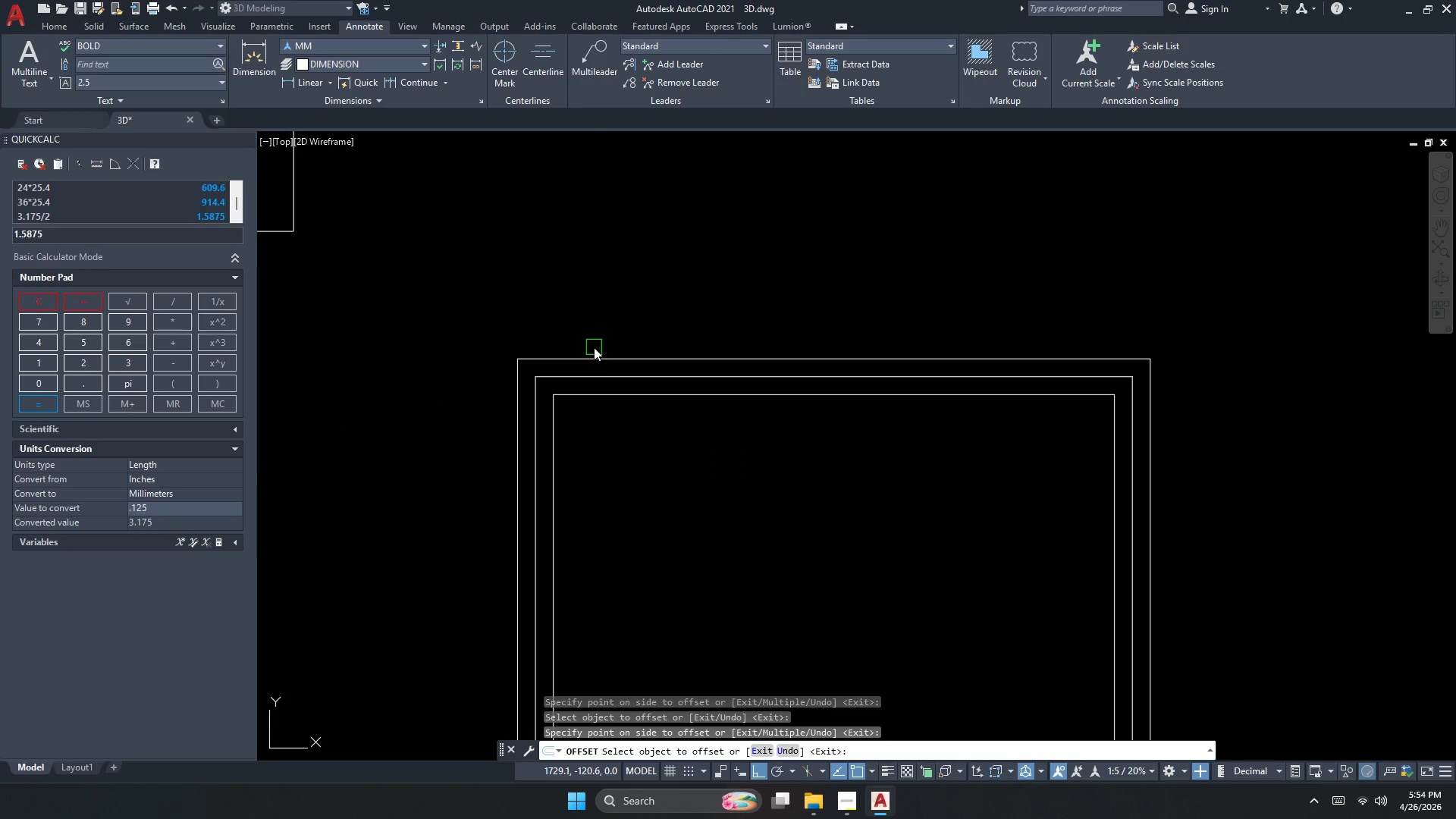 
key(Escape)
type(dli  )
 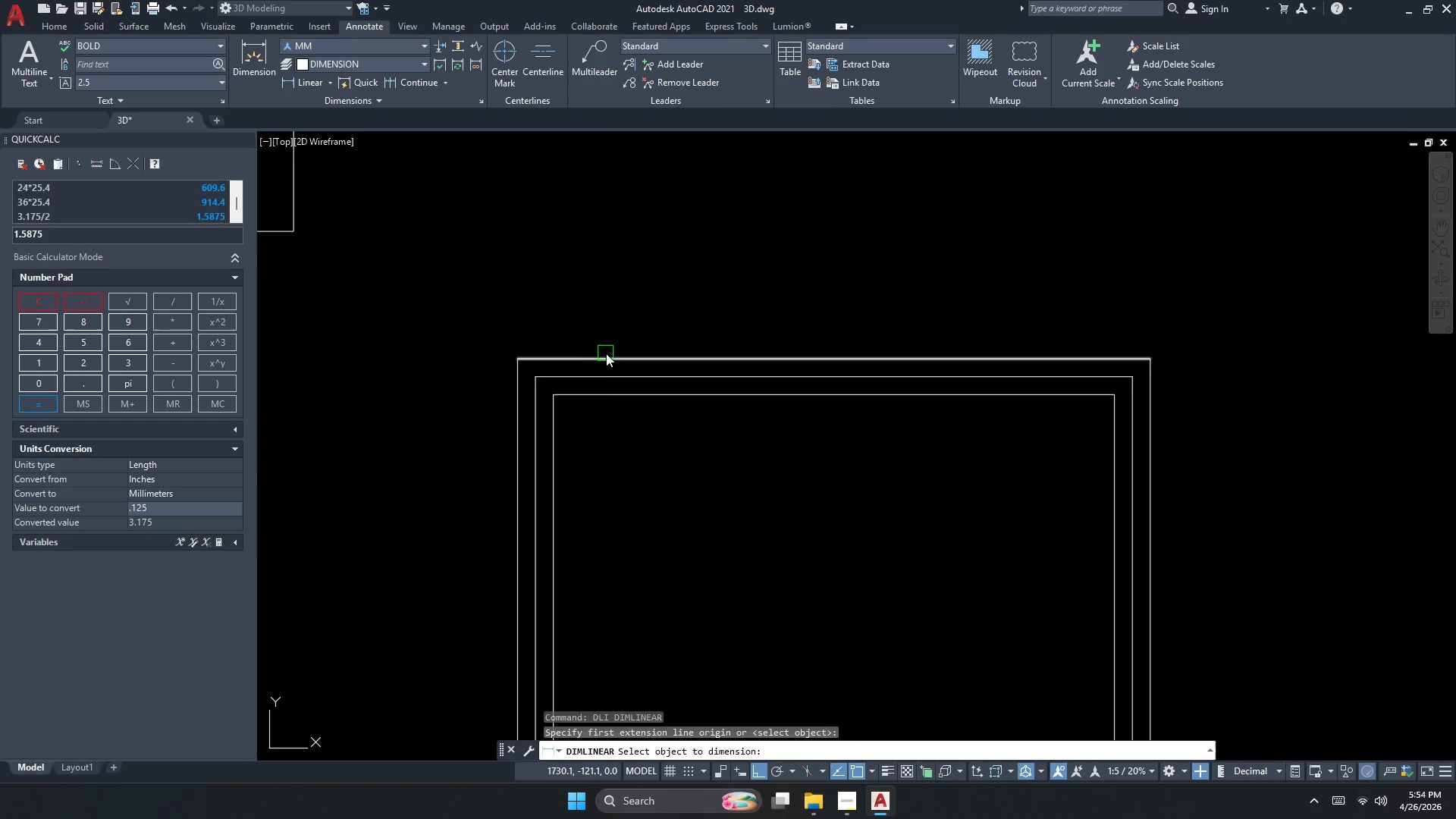 
left_click_drag(start_coordinate=[606, 353], to_coordinate=[608, 343])
 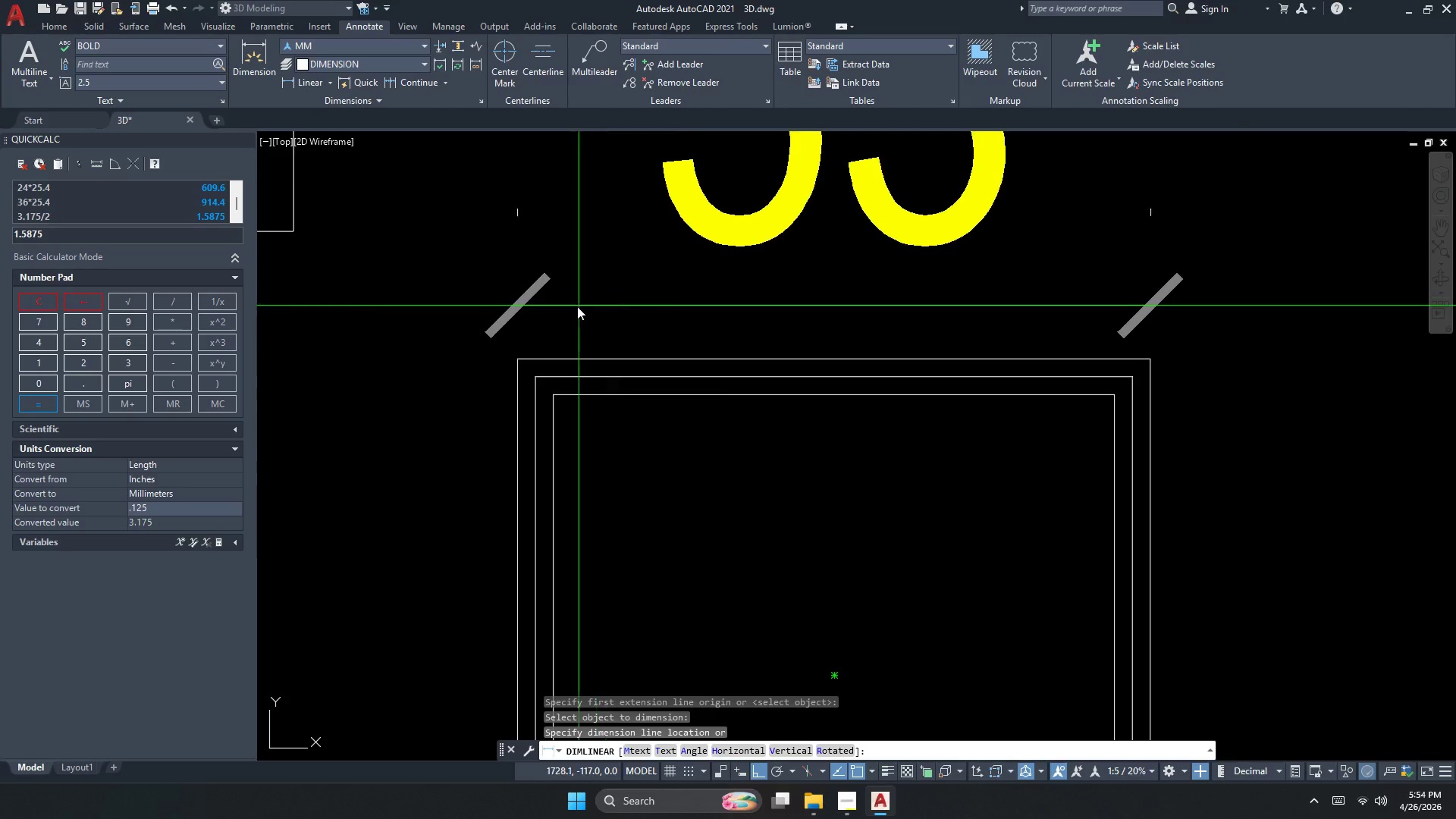 
scroll: coordinate [570, 314], scroll_direction: down, amount: 2.0
 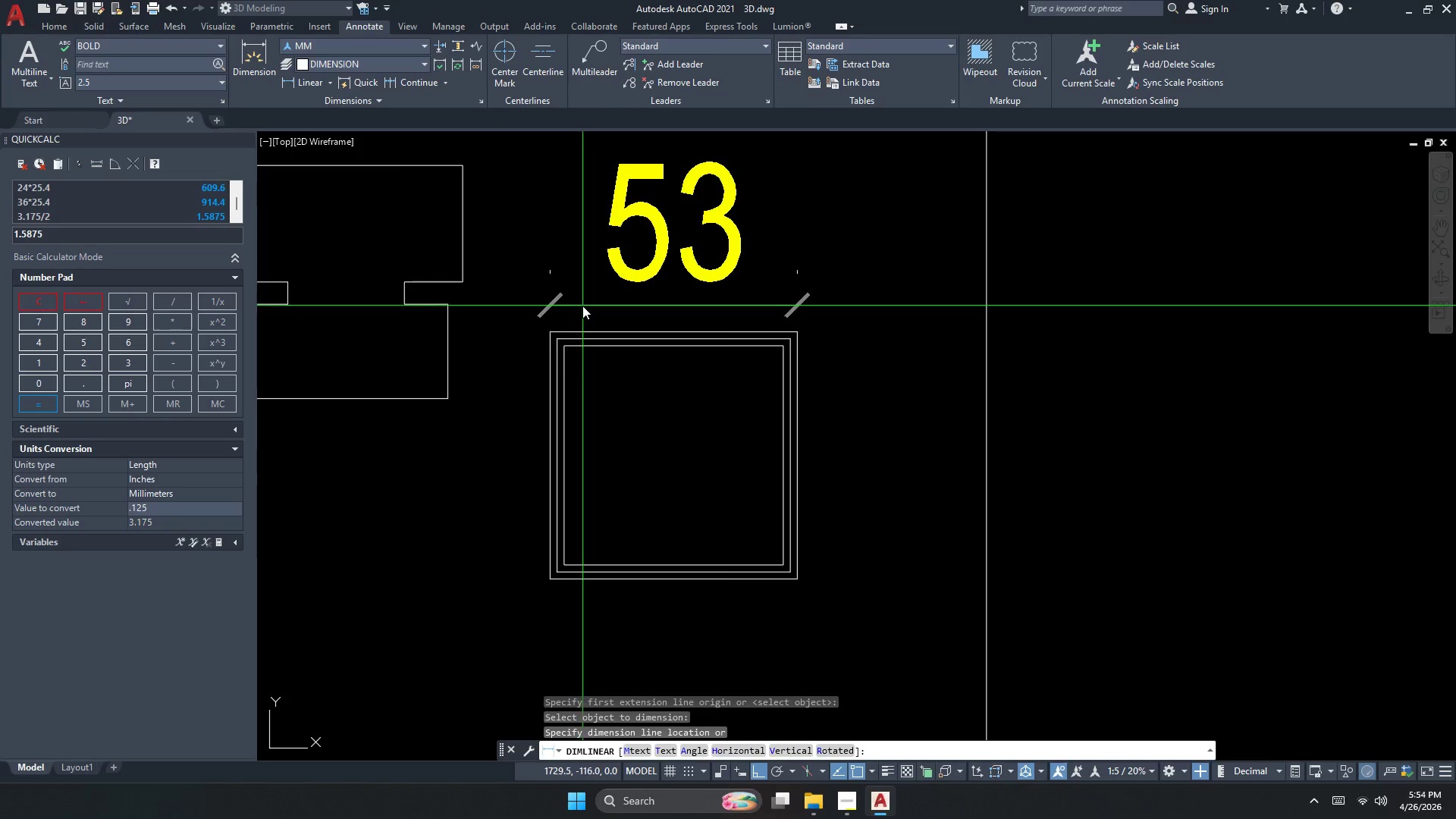 
key(Escape)
 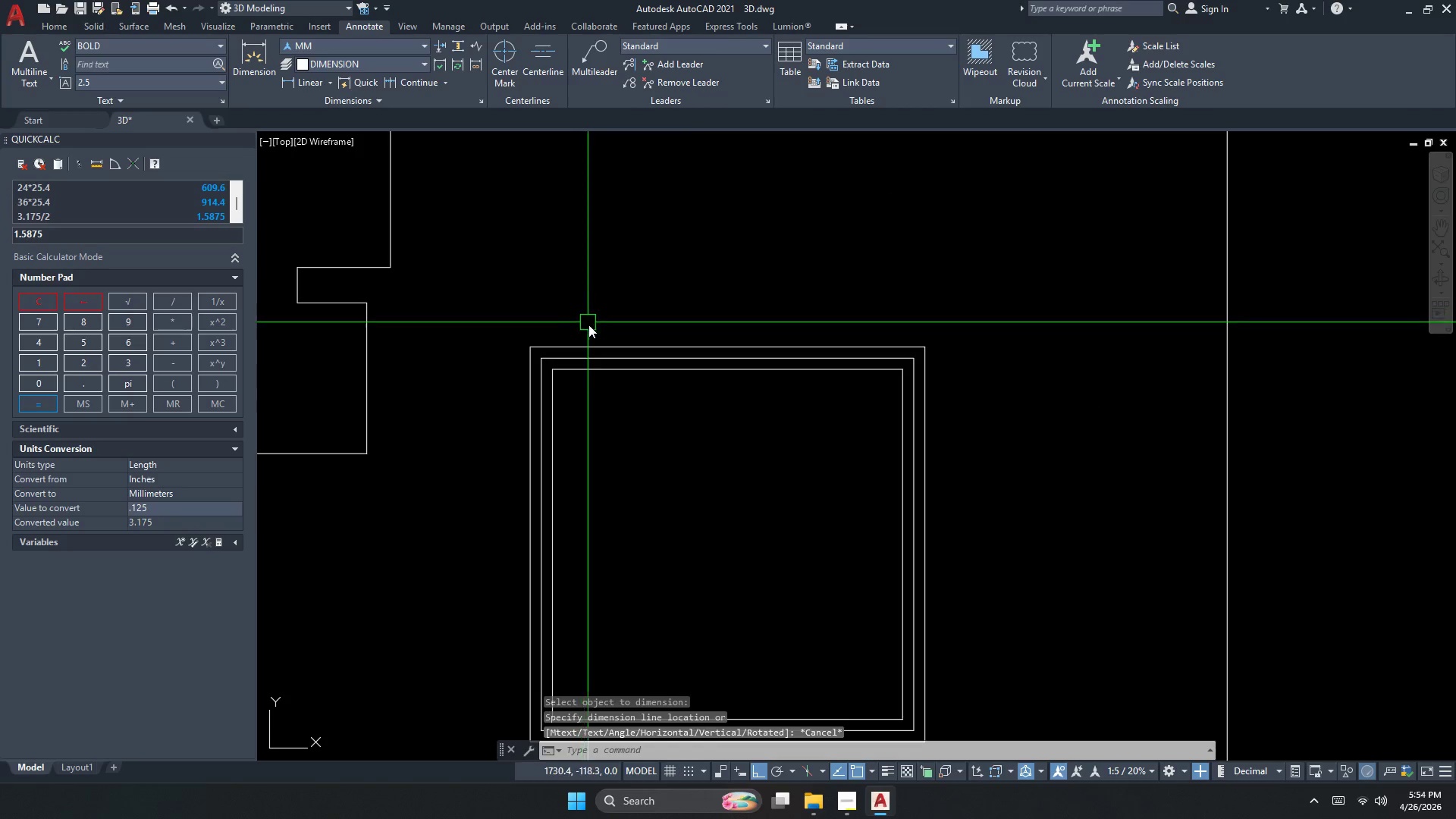 
key(Space)
 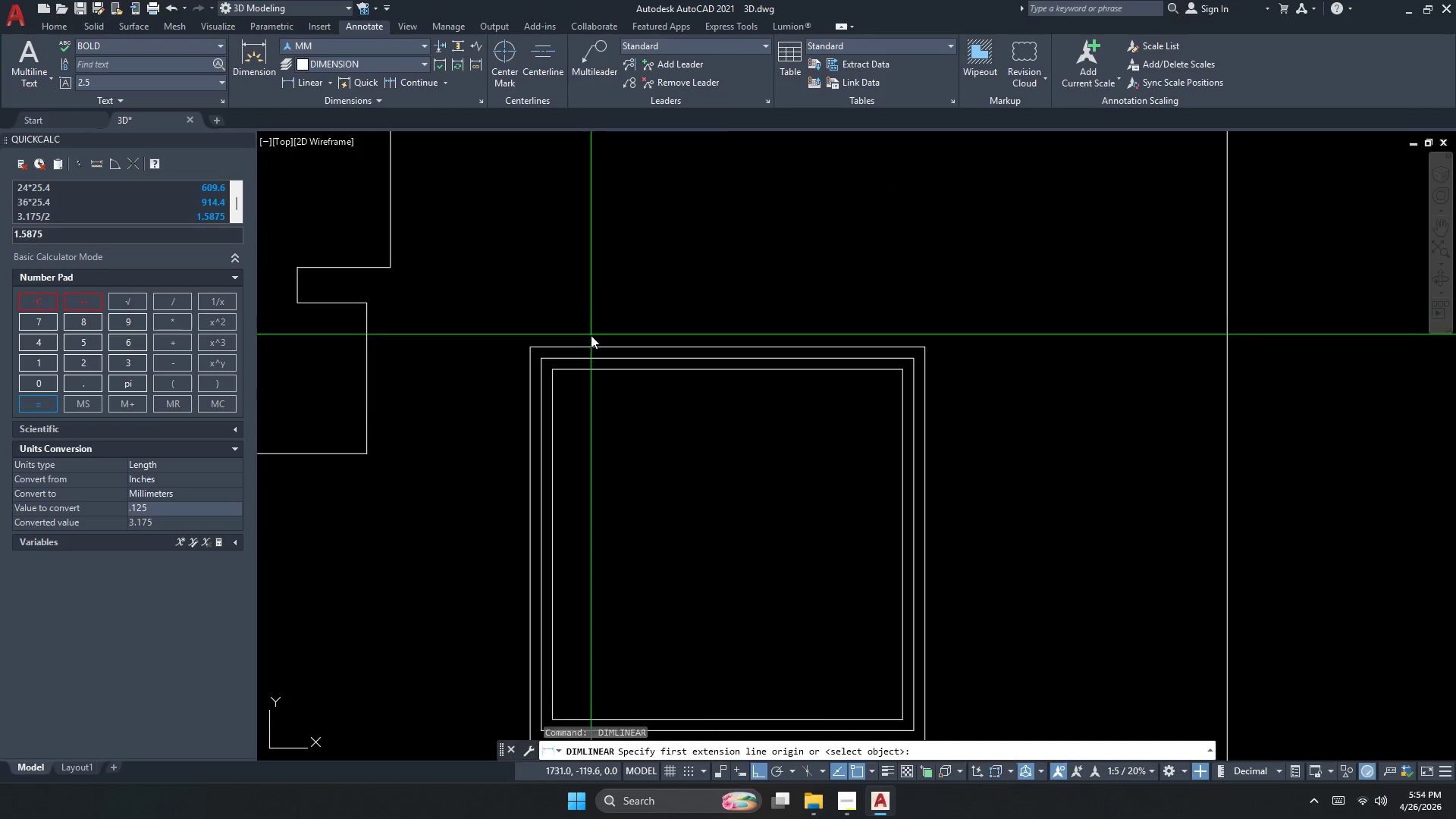 
scroll: coordinate [582, 306], scroll_direction: up, amount: 1.0
 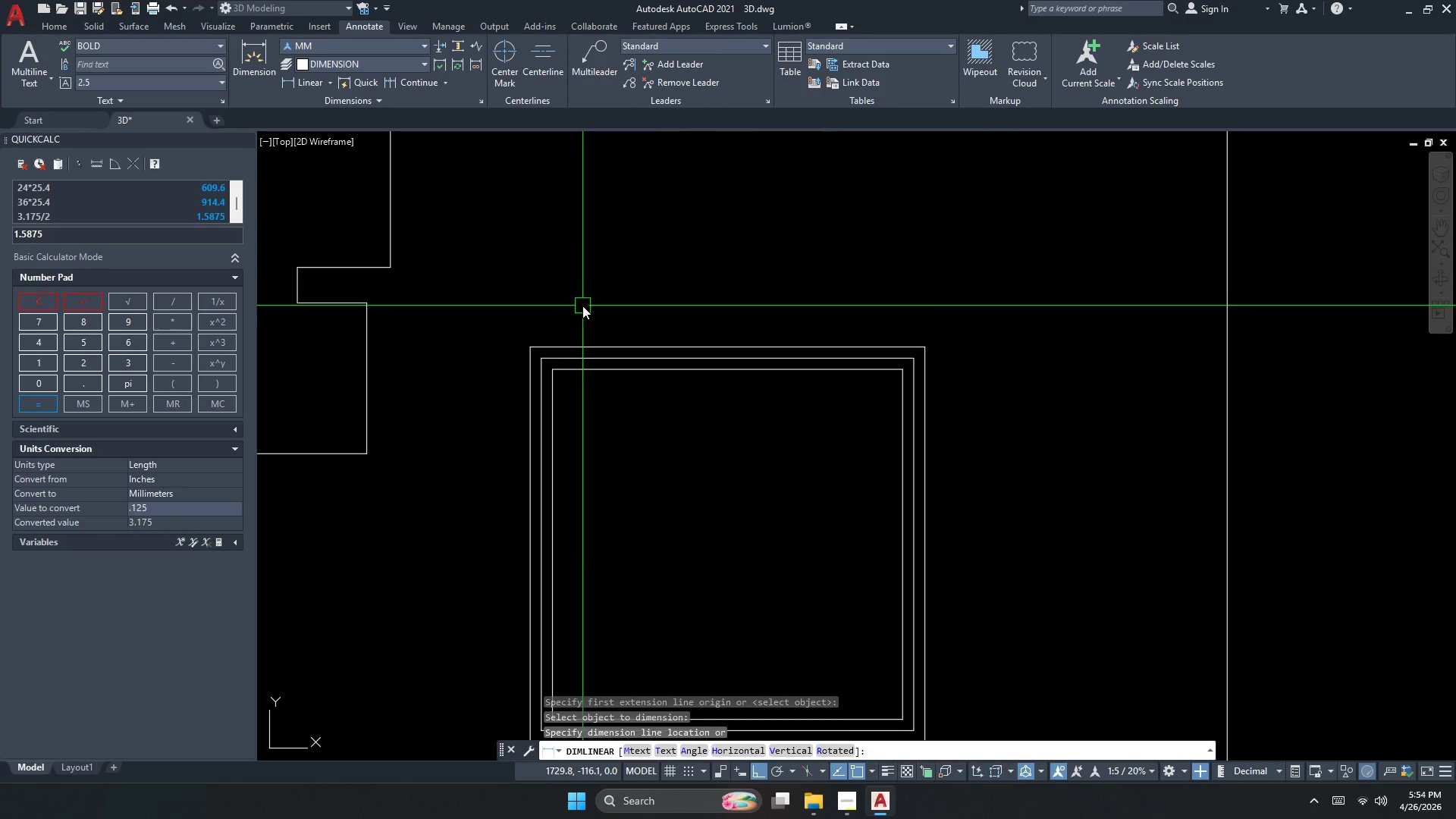 
key(Space)
 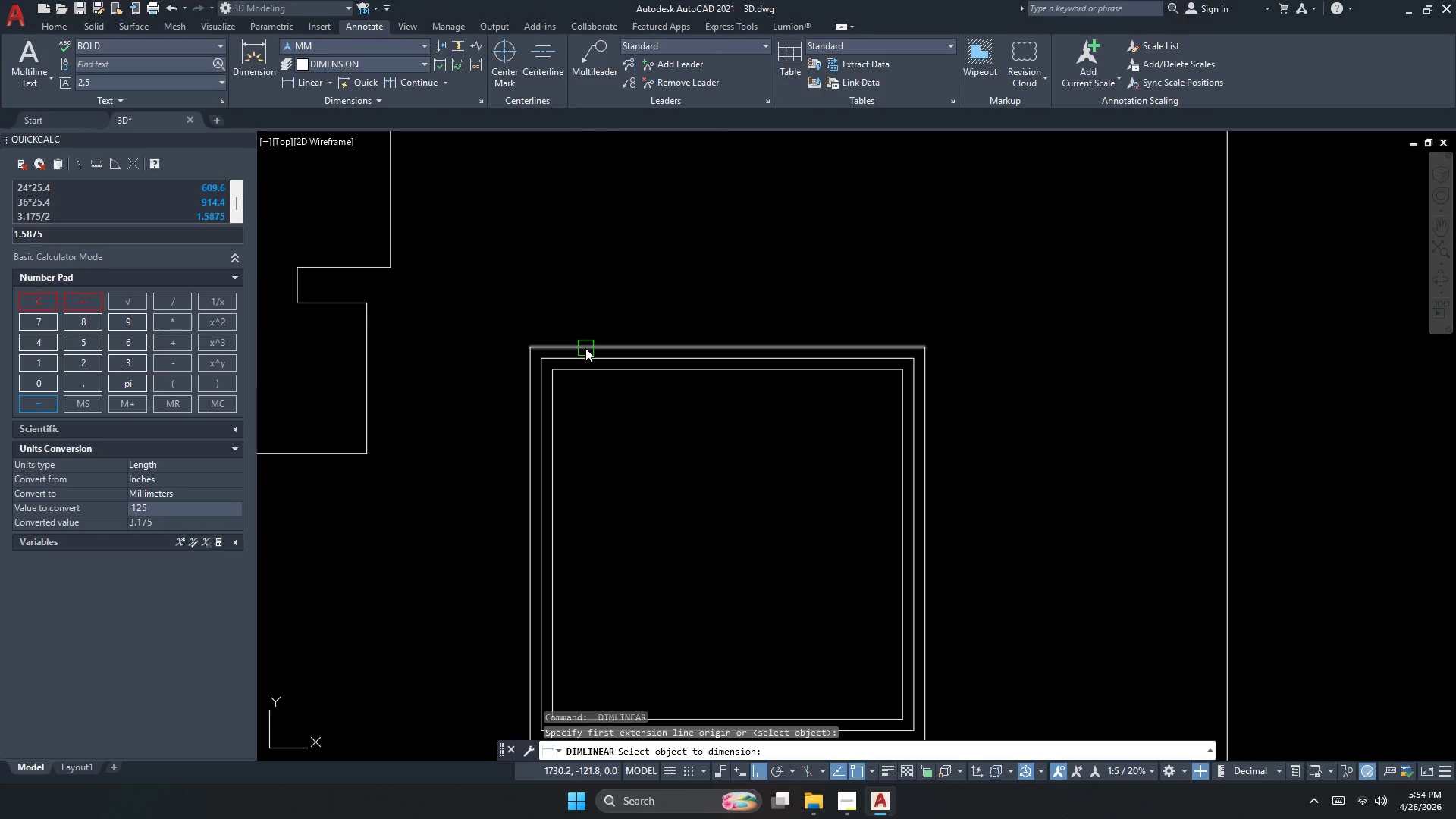 
left_click([590, 322])
 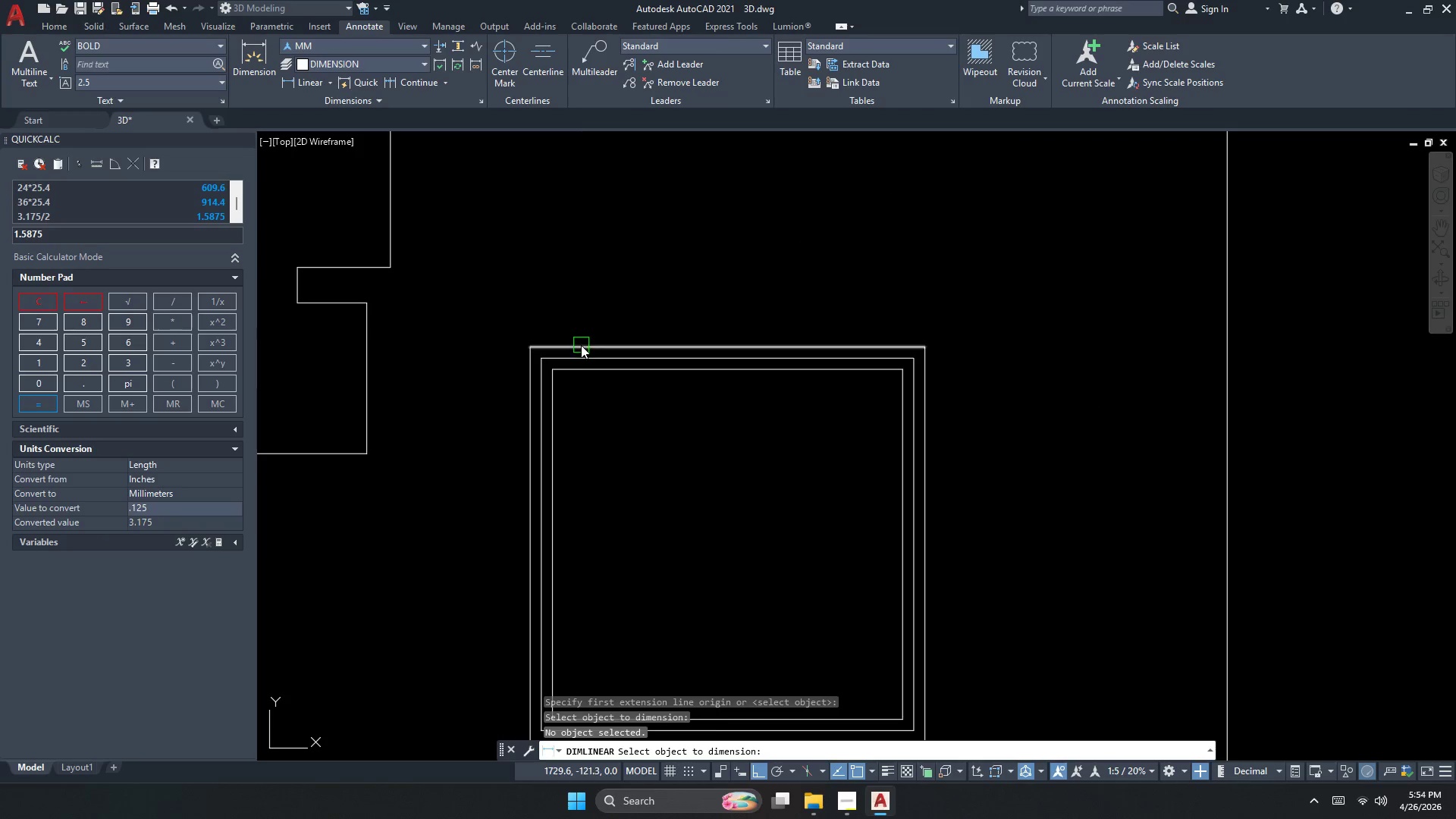 
left_click_drag(start_coordinate=[581, 345], to_coordinate=[581, 341])
 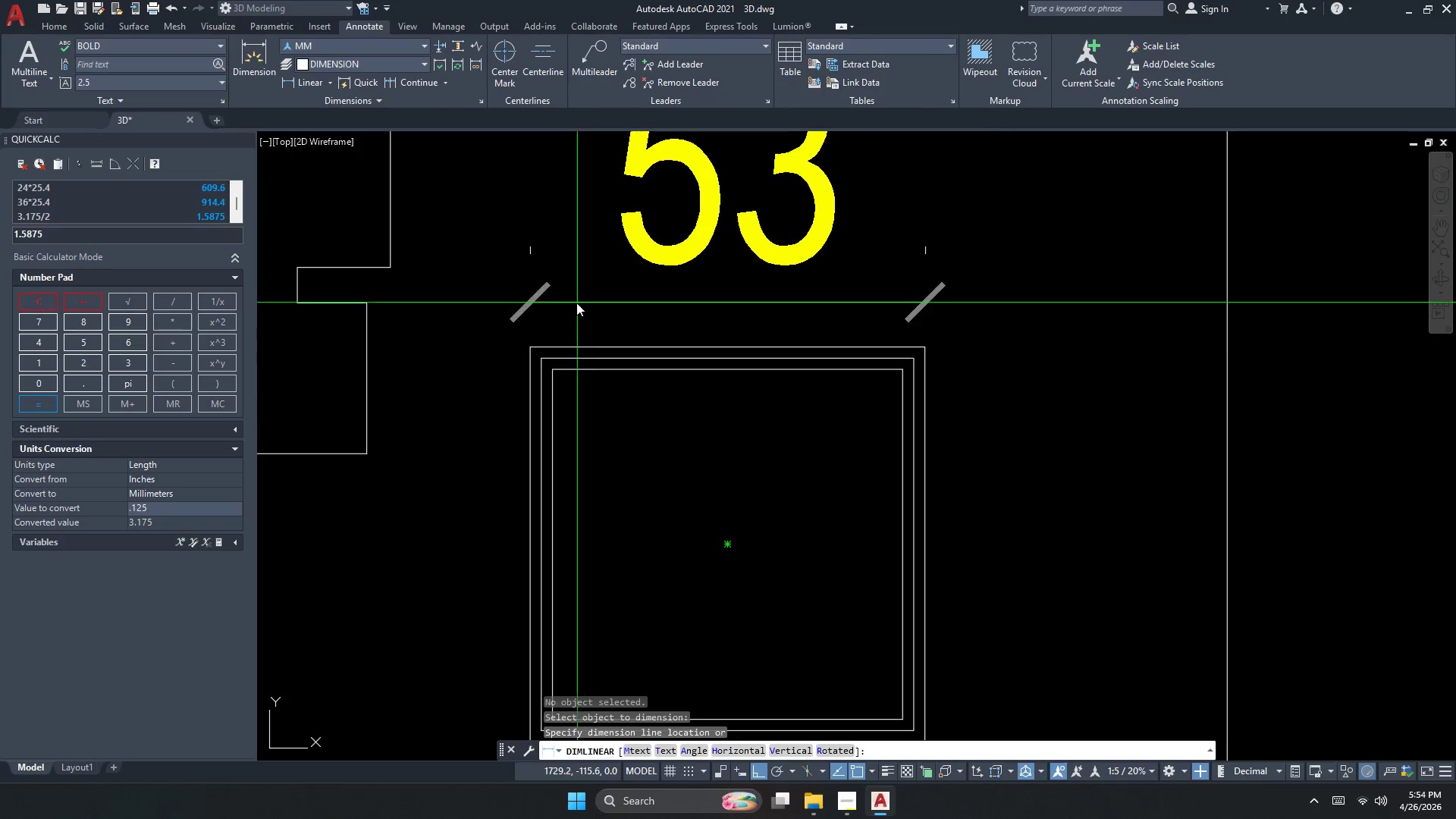 
key(Escape)
 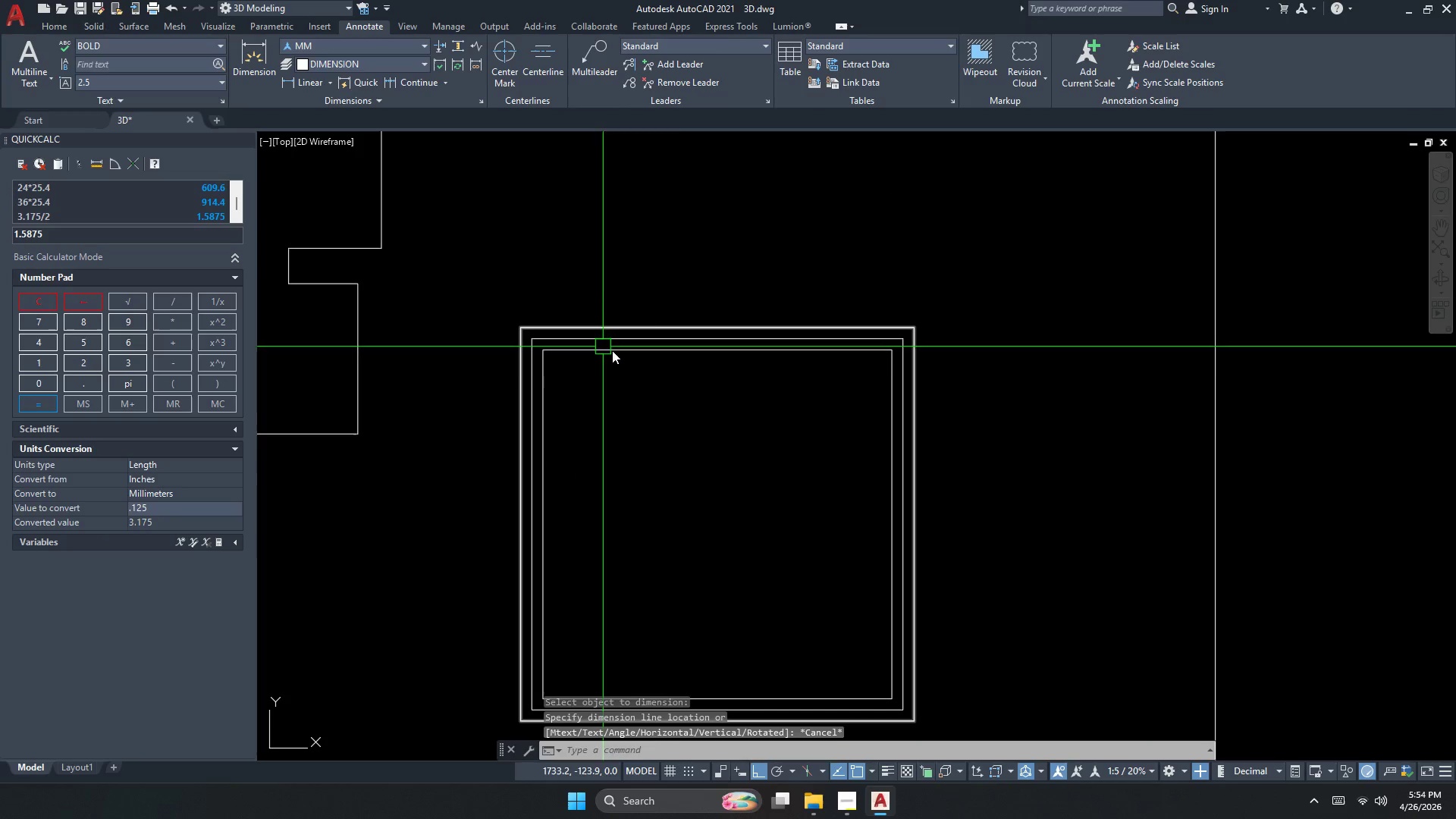 
left_click_drag(start_coordinate=[670, 392], to_coordinate=[667, 362])
 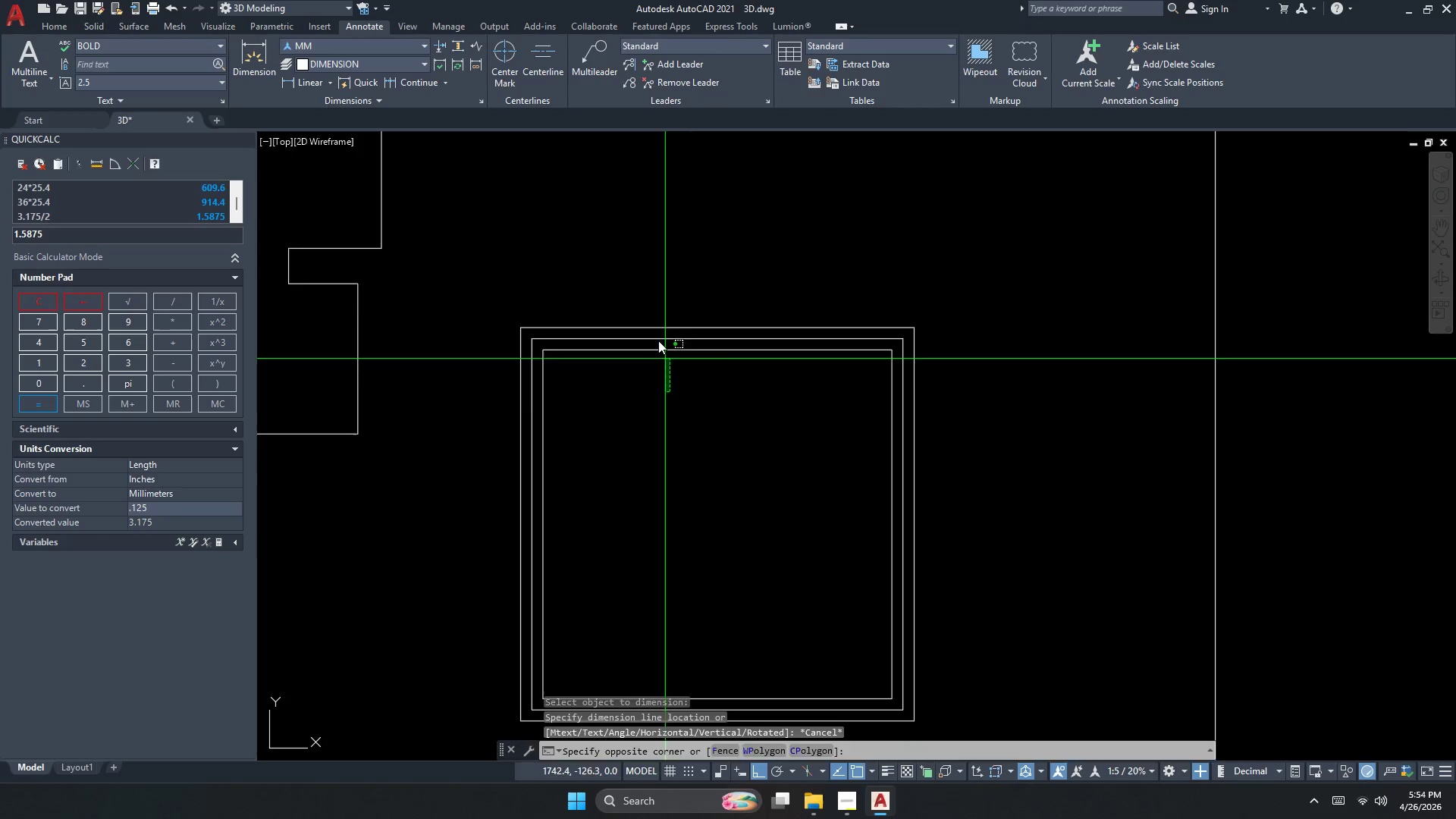 
key(E)
 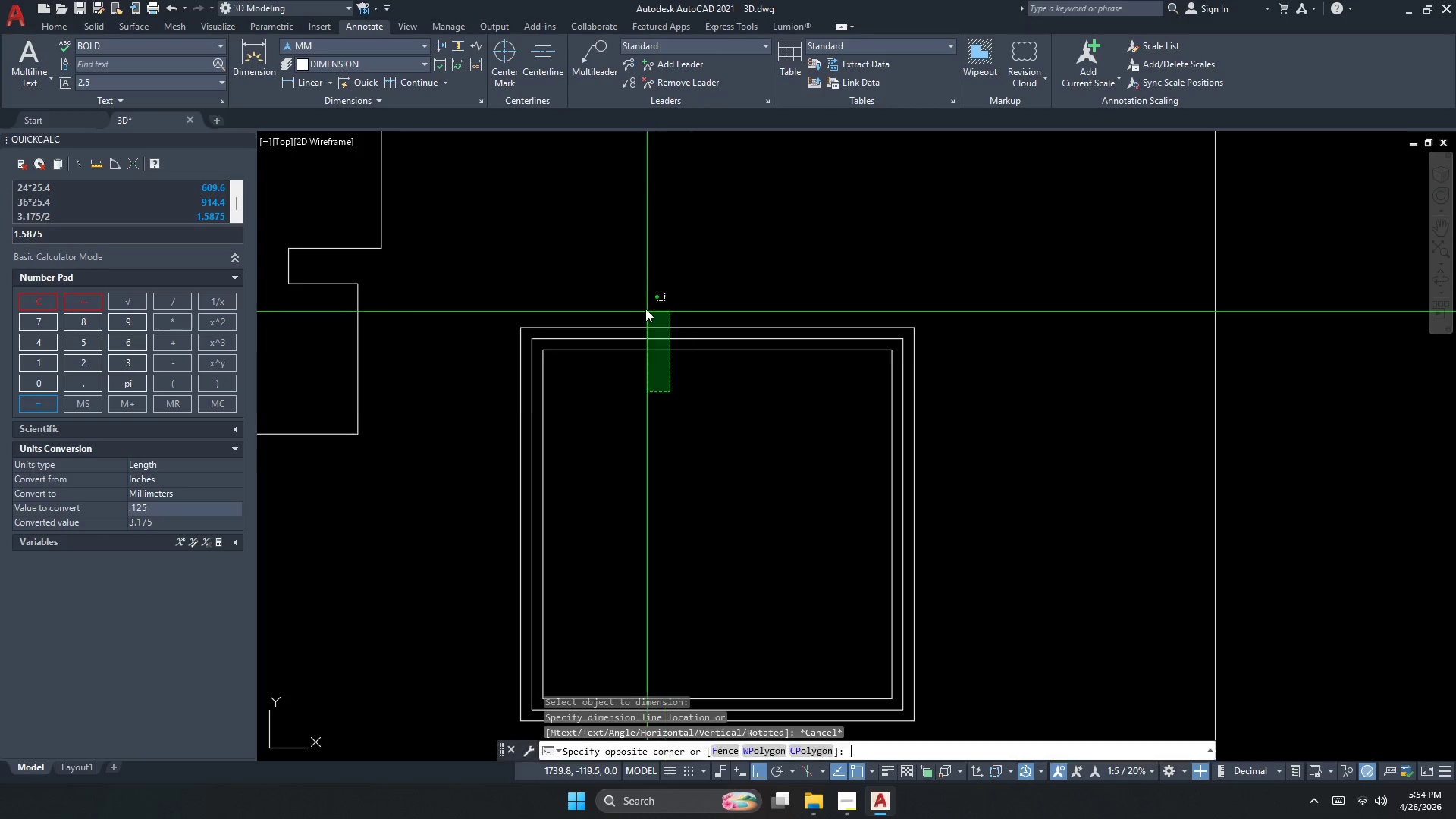 
key(Space)
 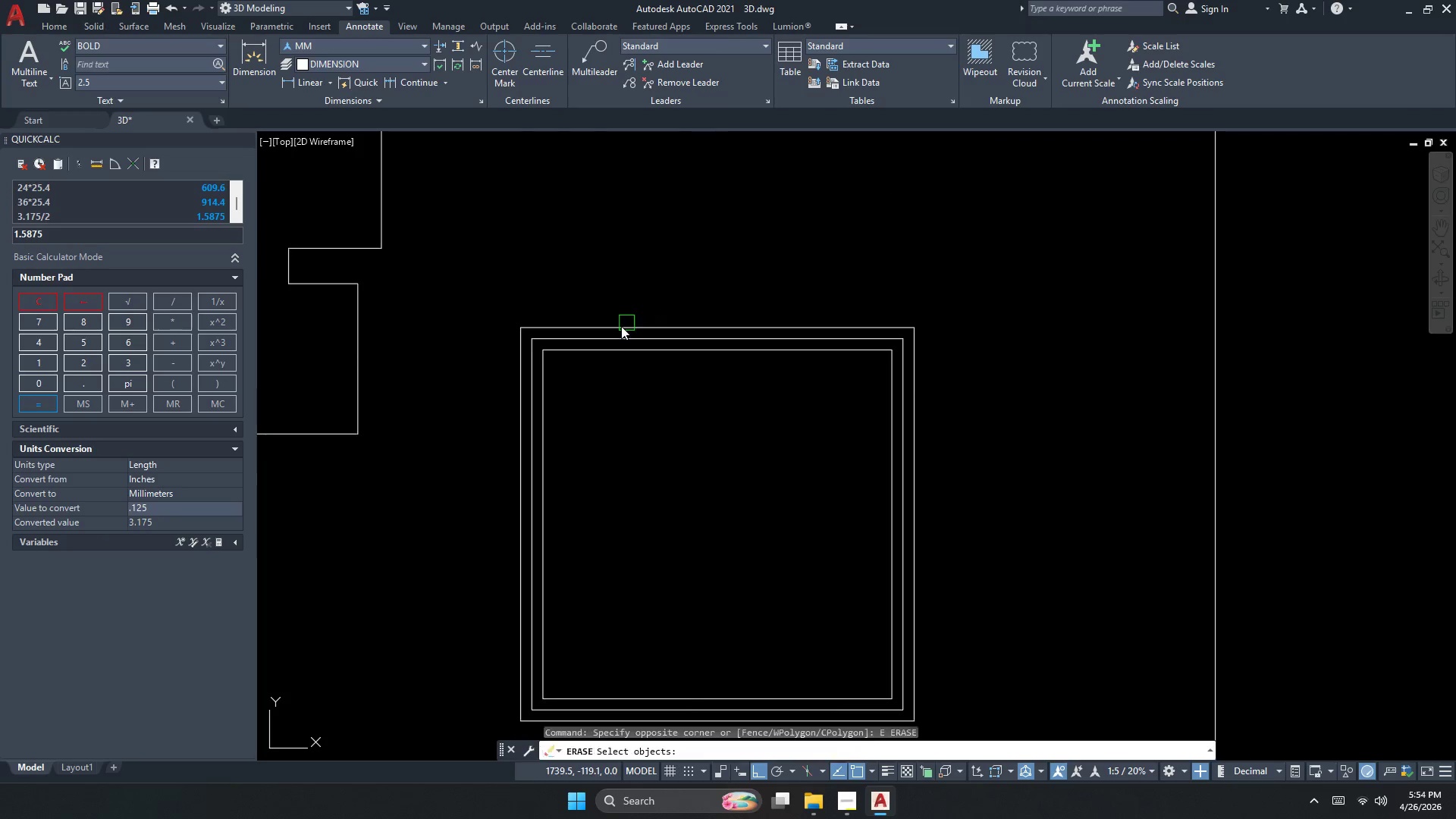 
scroll: coordinate [564, 324], scroll_direction: none, amount: 0.0
 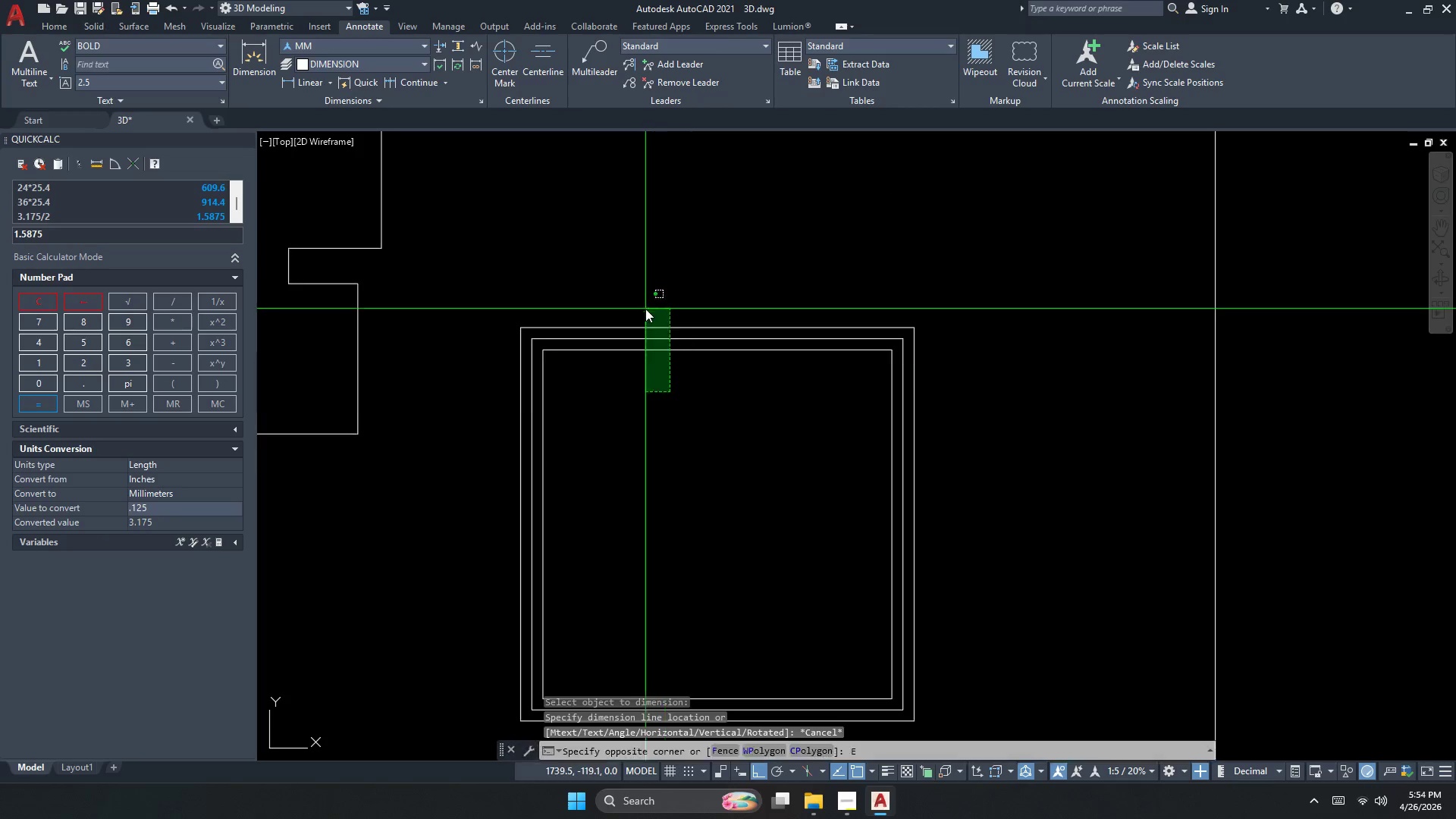 
key(Escape)
 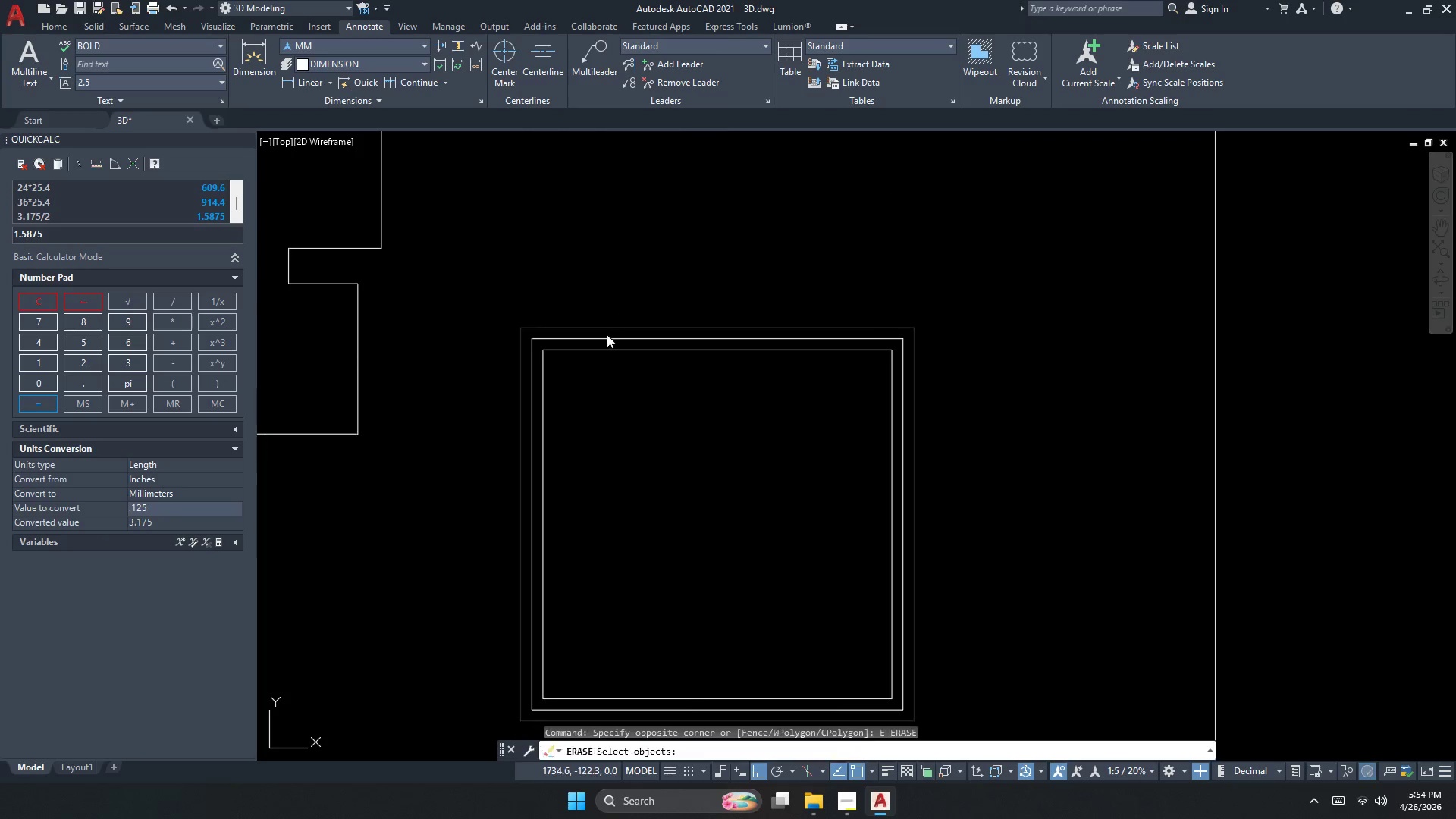 
key(Escape)
 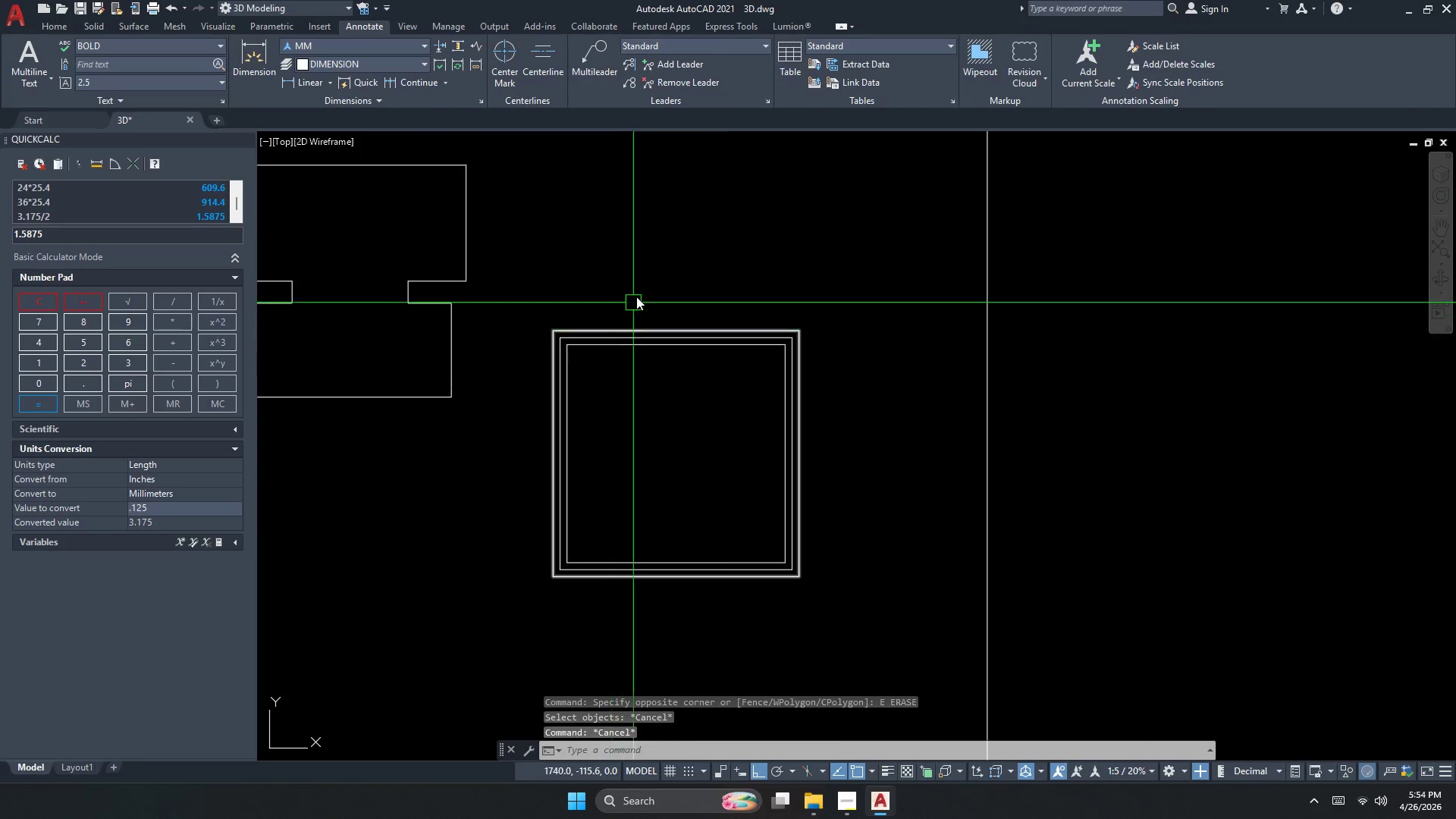 
left_click_drag(start_coordinate=[636, 297], to_coordinate=[633, 322])
 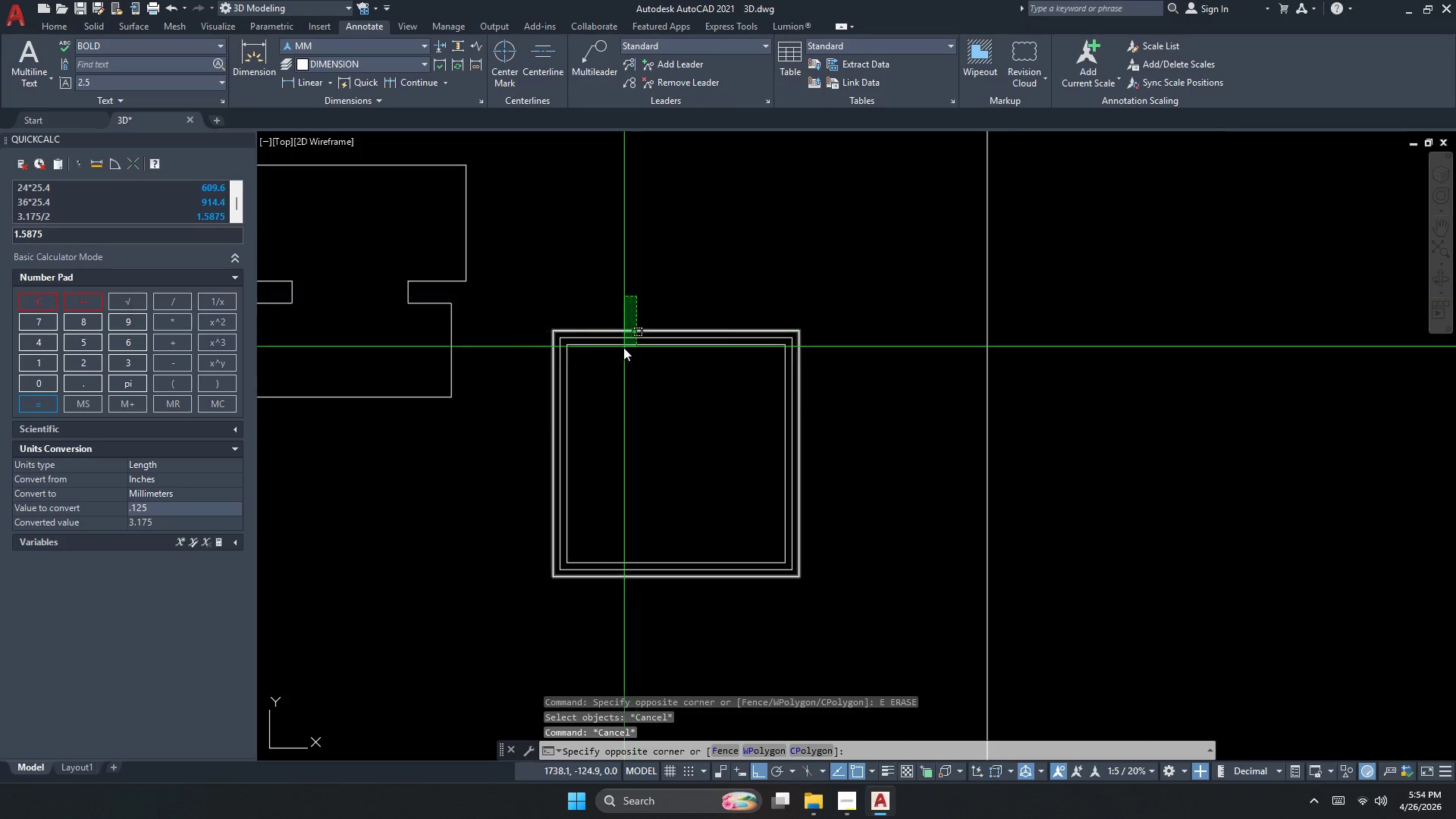 
scroll: coordinate [607, 334], scroll_direction: down, amount: 1.0
 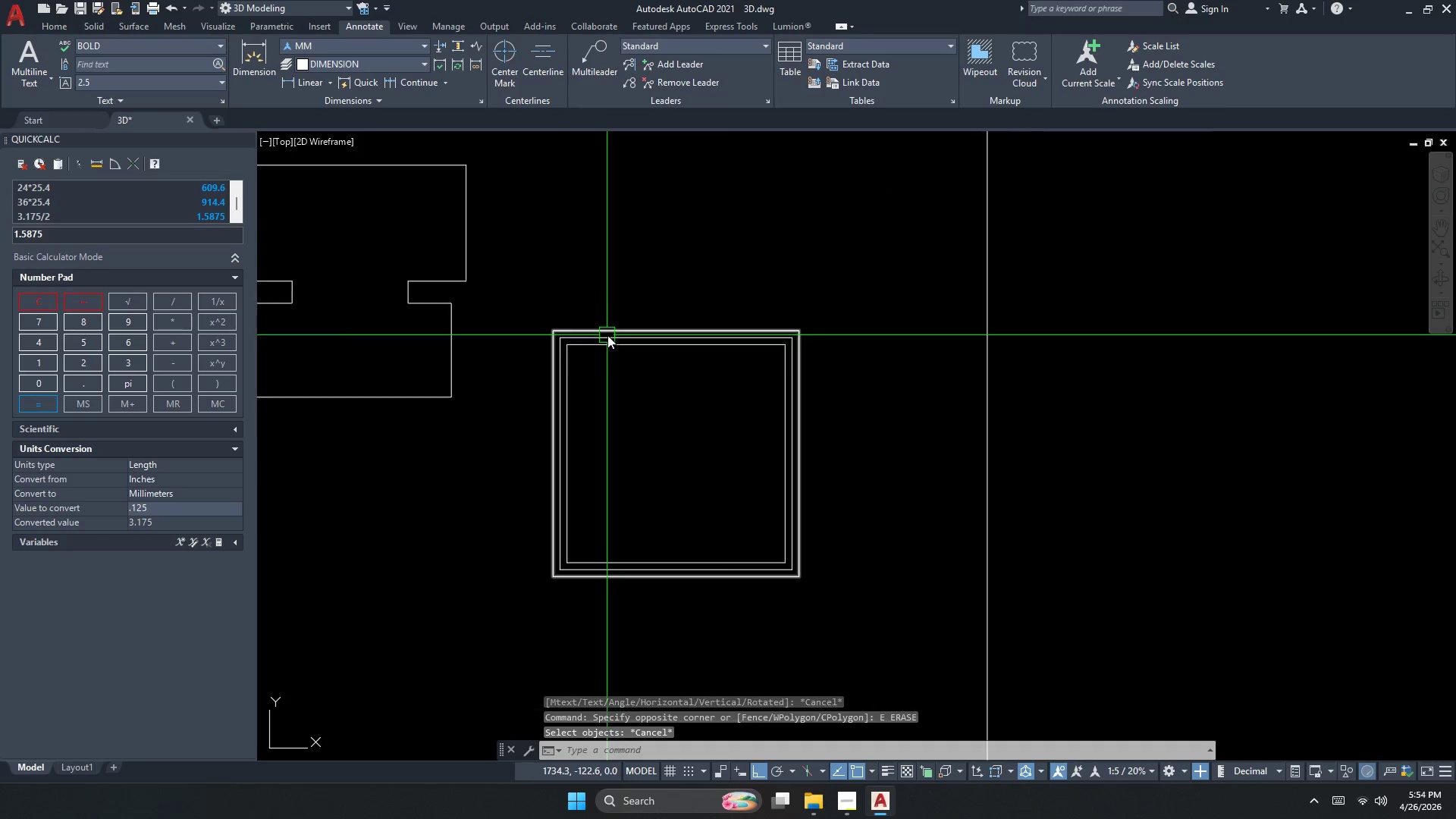 
double_click([620, 353])
 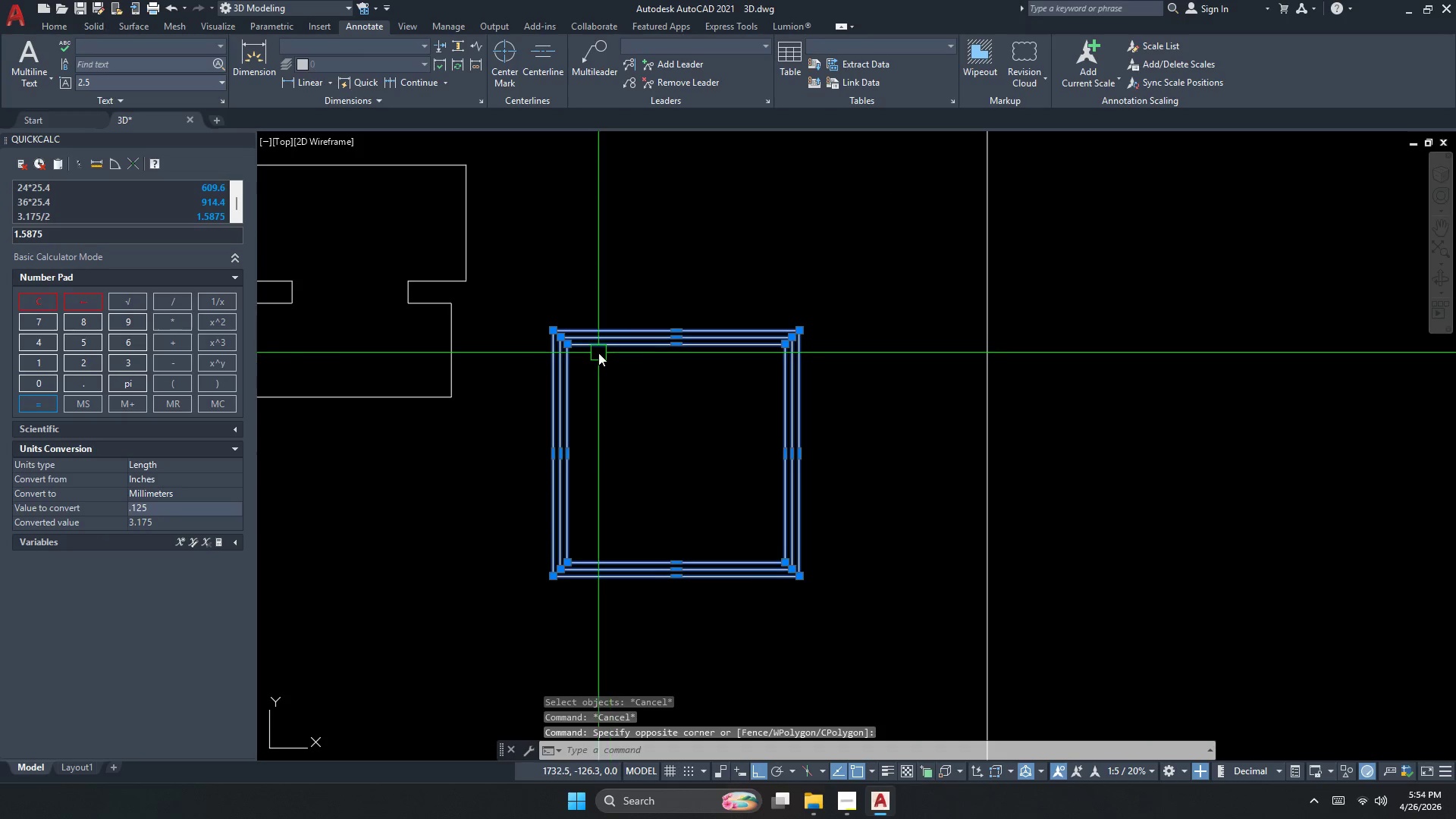 
type(e )
key(Escape)
type(rec)
 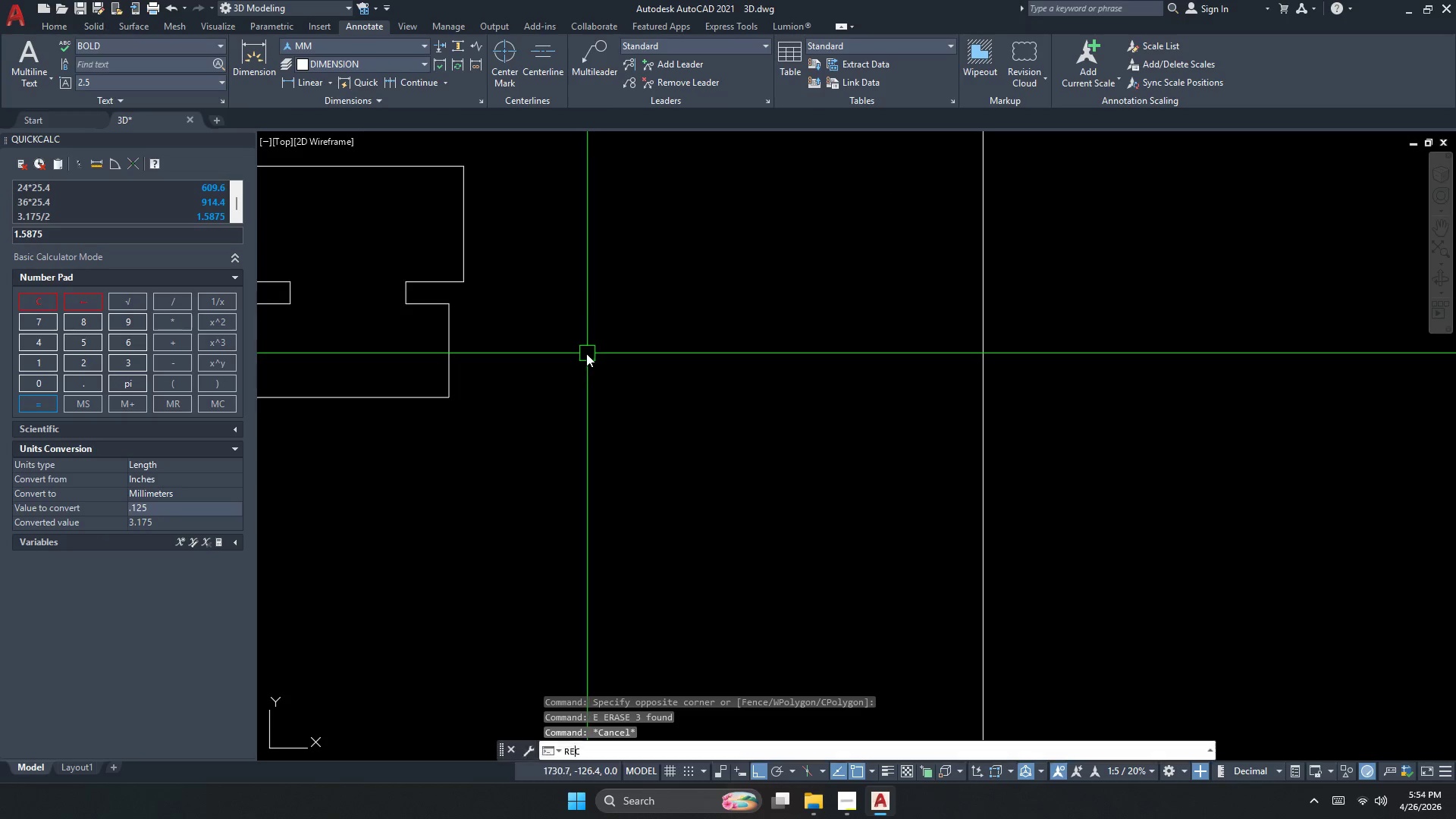 
hold_key(key=Space, duration=0.58)
 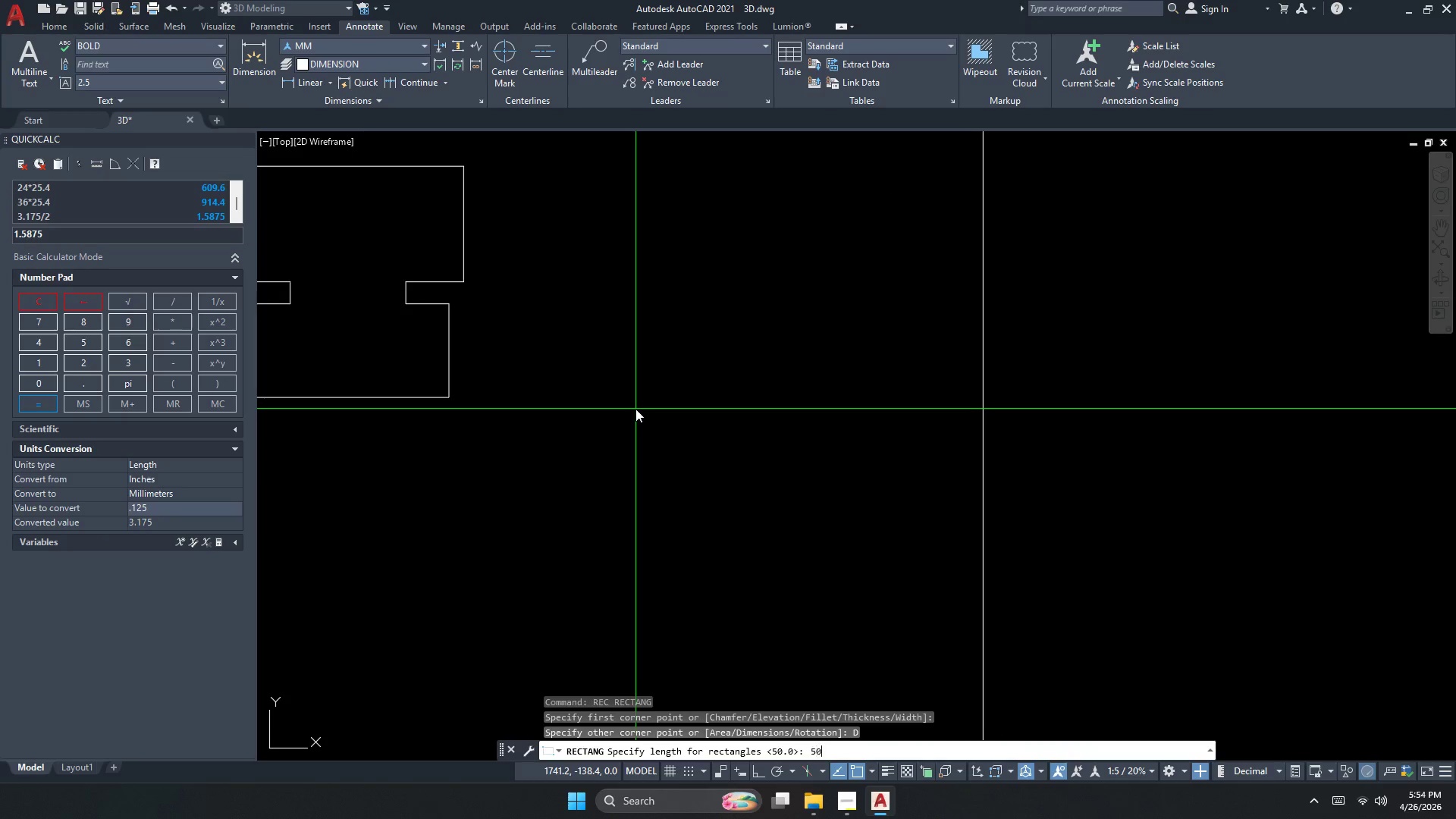 
scroll: coordinate [595, 353], scroll_direction: none, amount: 0.0
 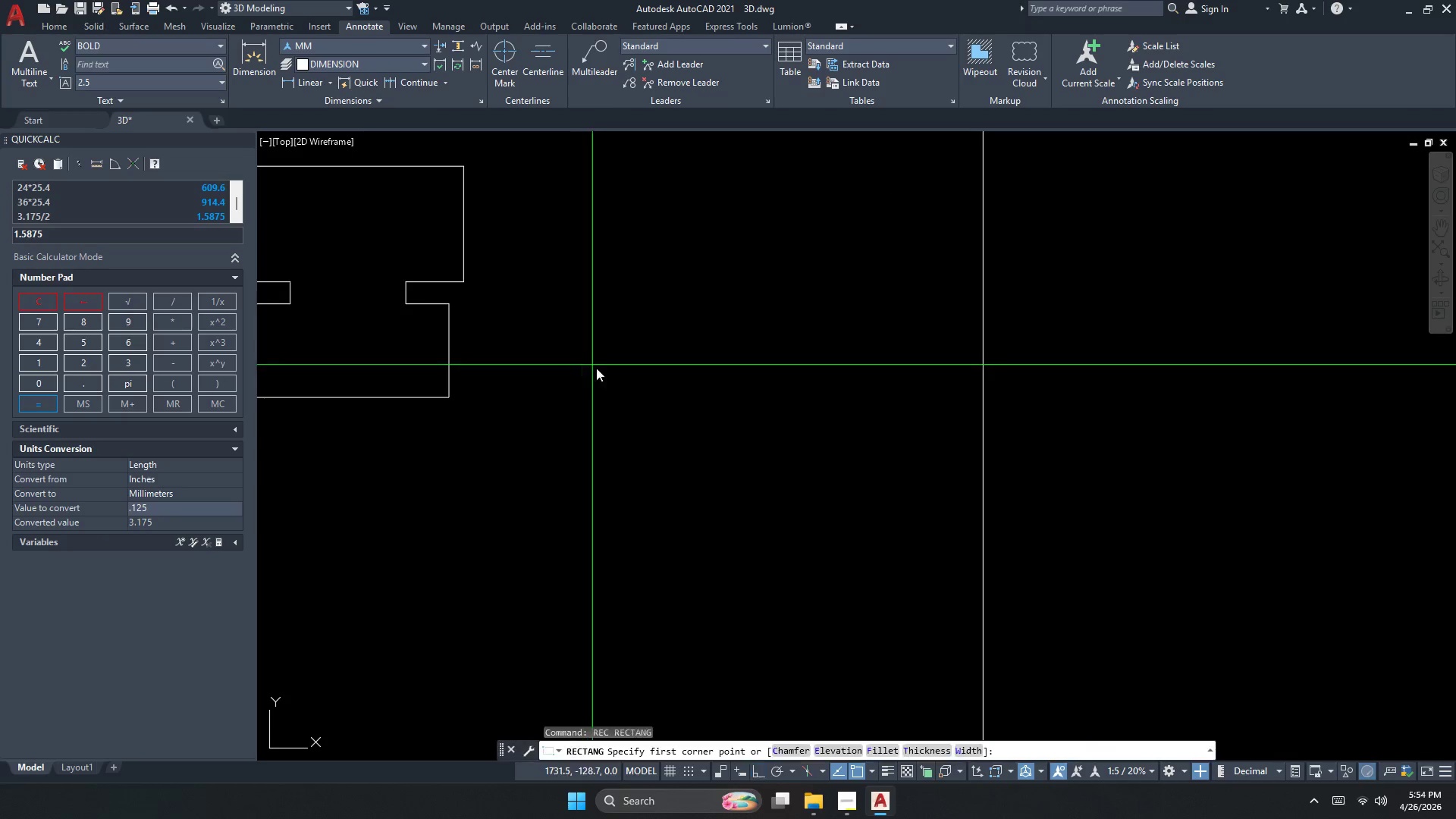 
left_click_drag(start_coordinate=[595, 367], to_coordinate=[627, 401])
 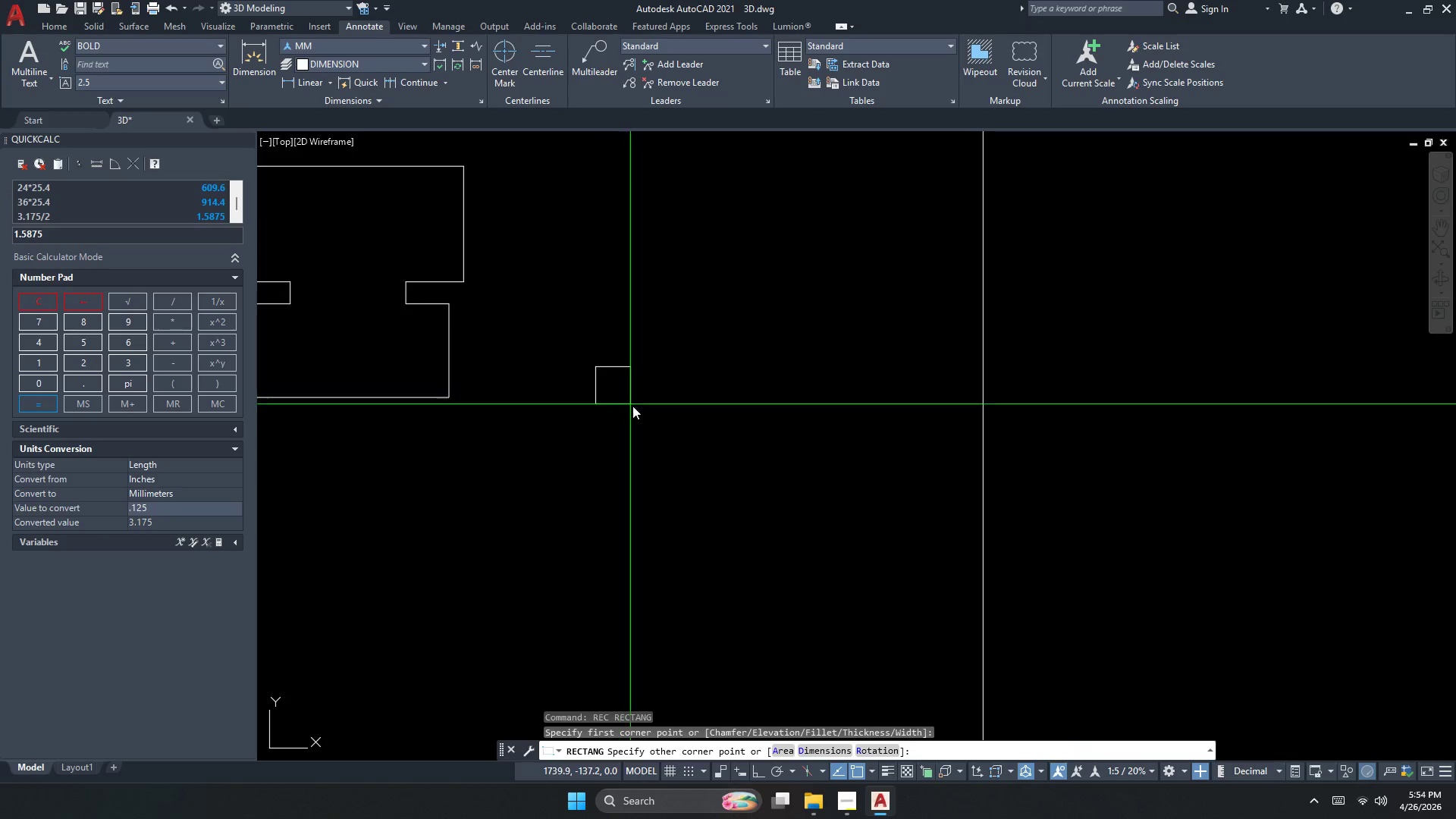 
key(D)
 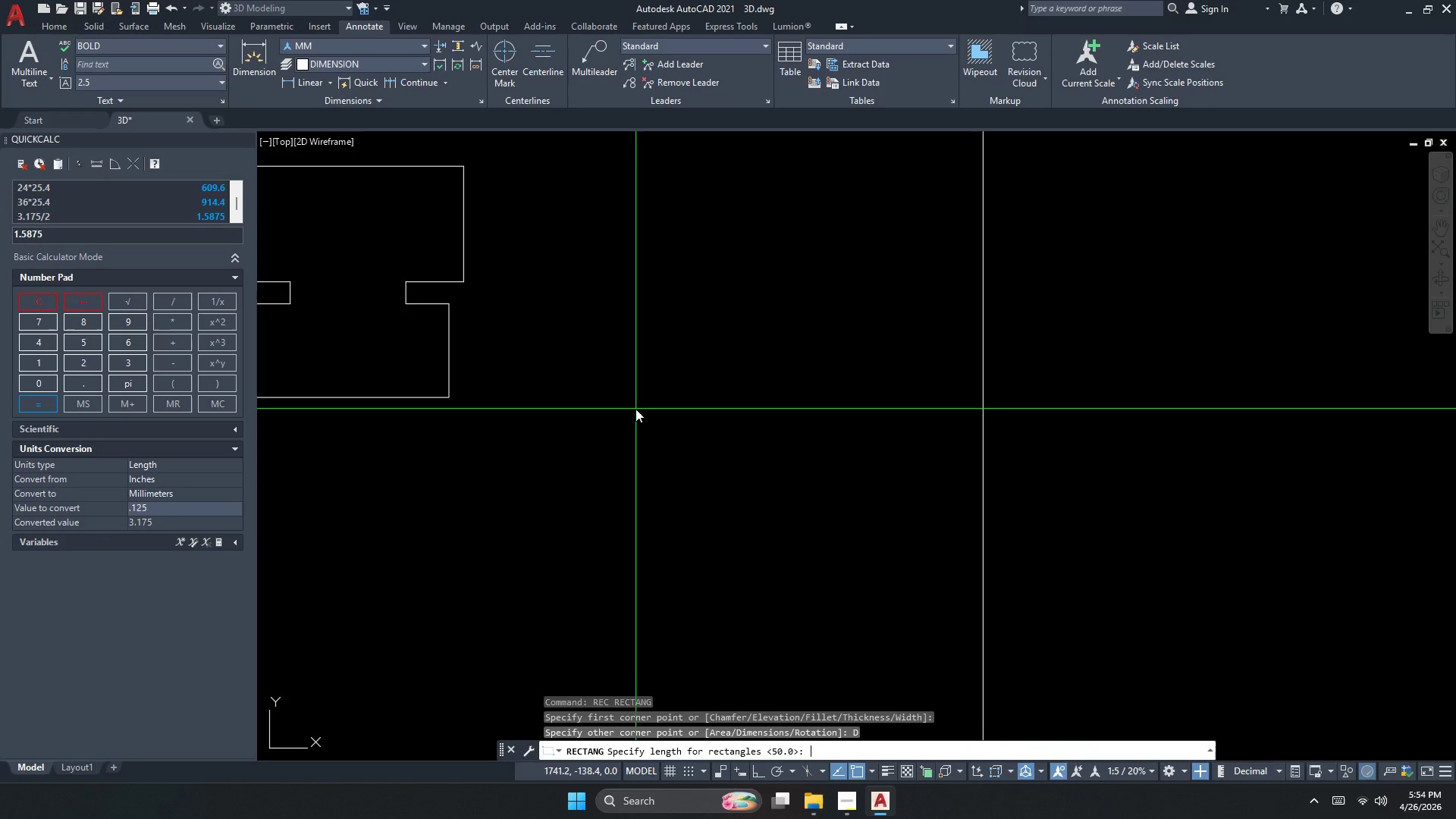 
key(Numpad5)
 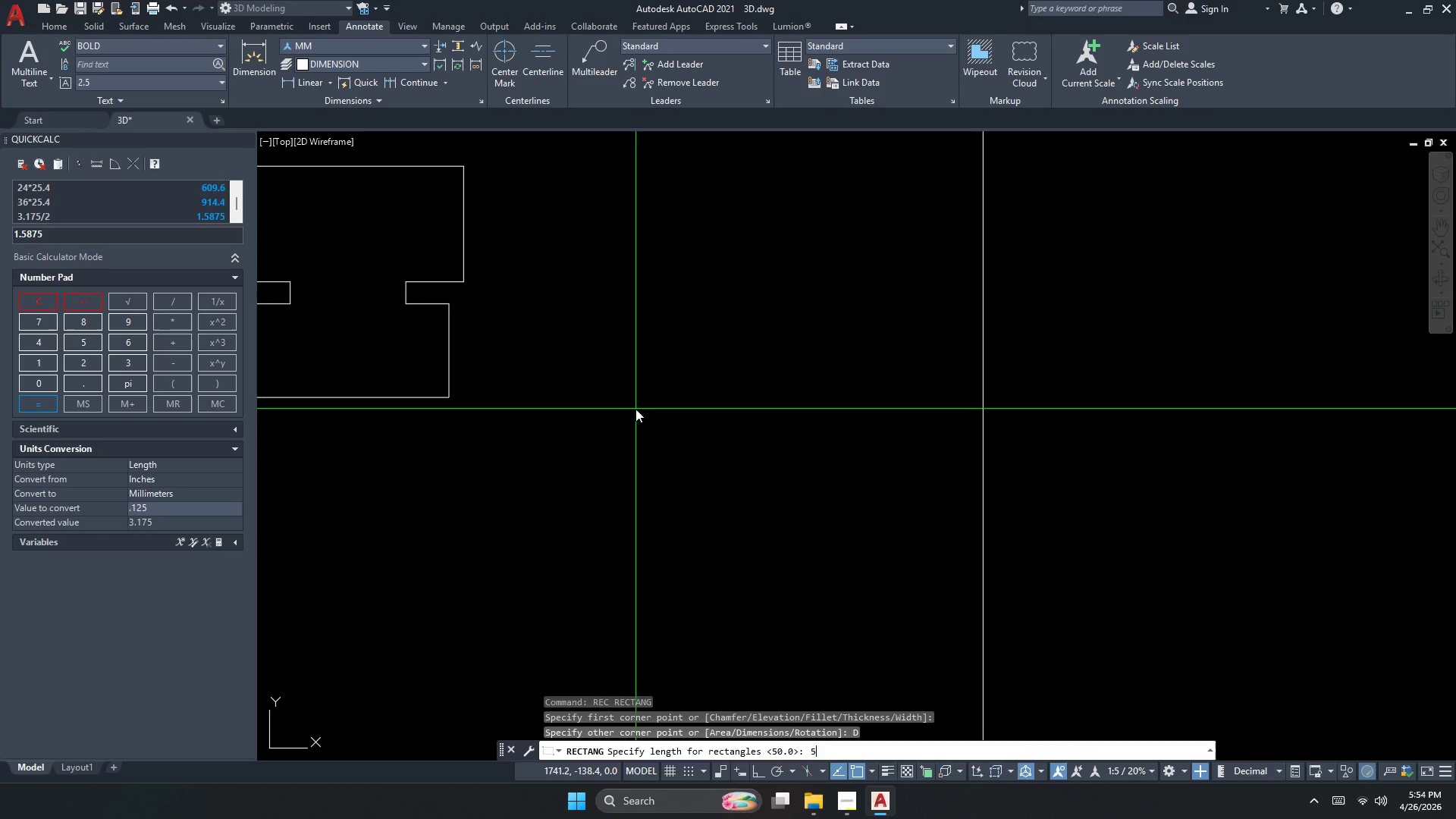 
key(Numpad0)
 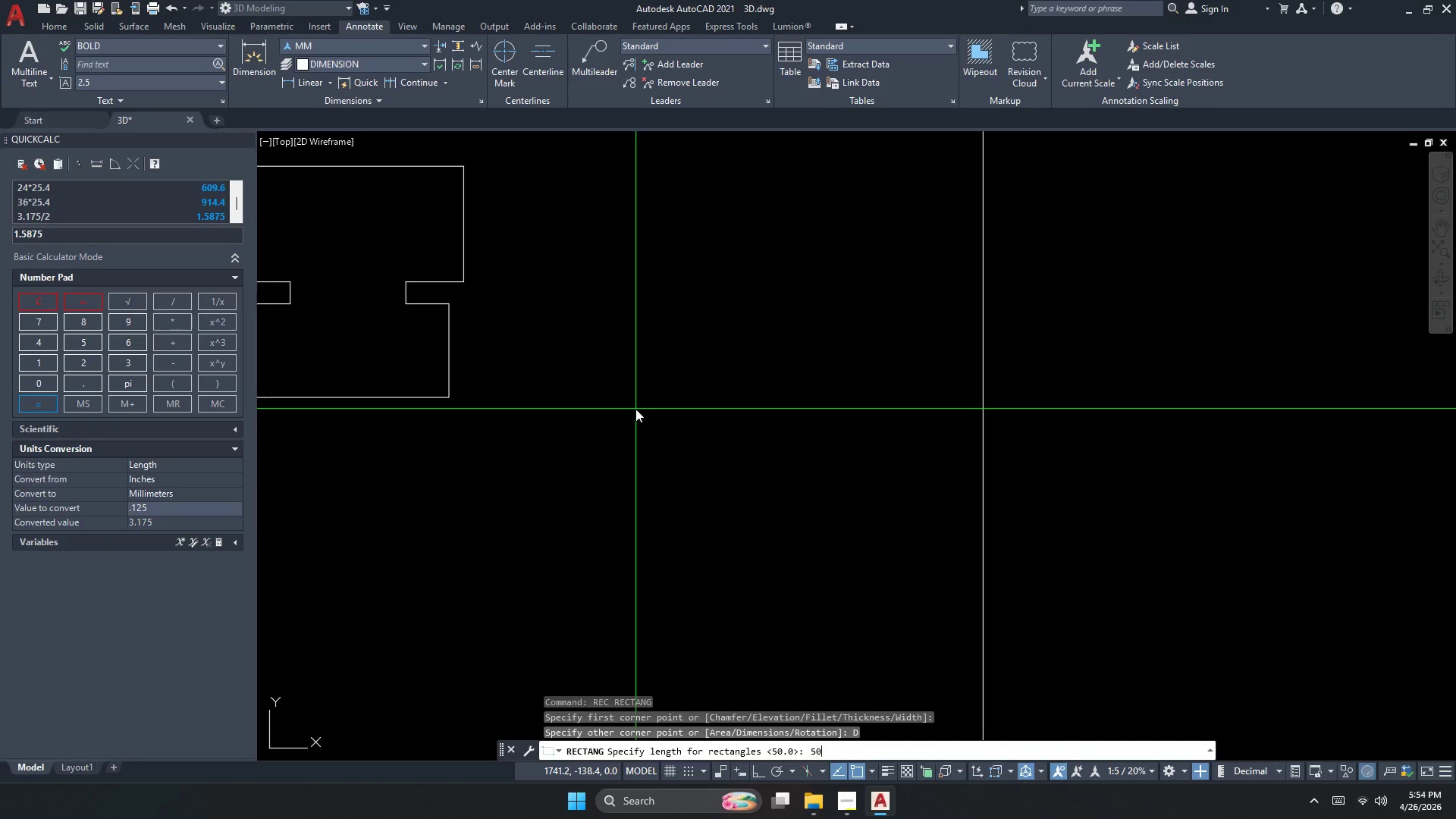 
key(NumpadEnter)
 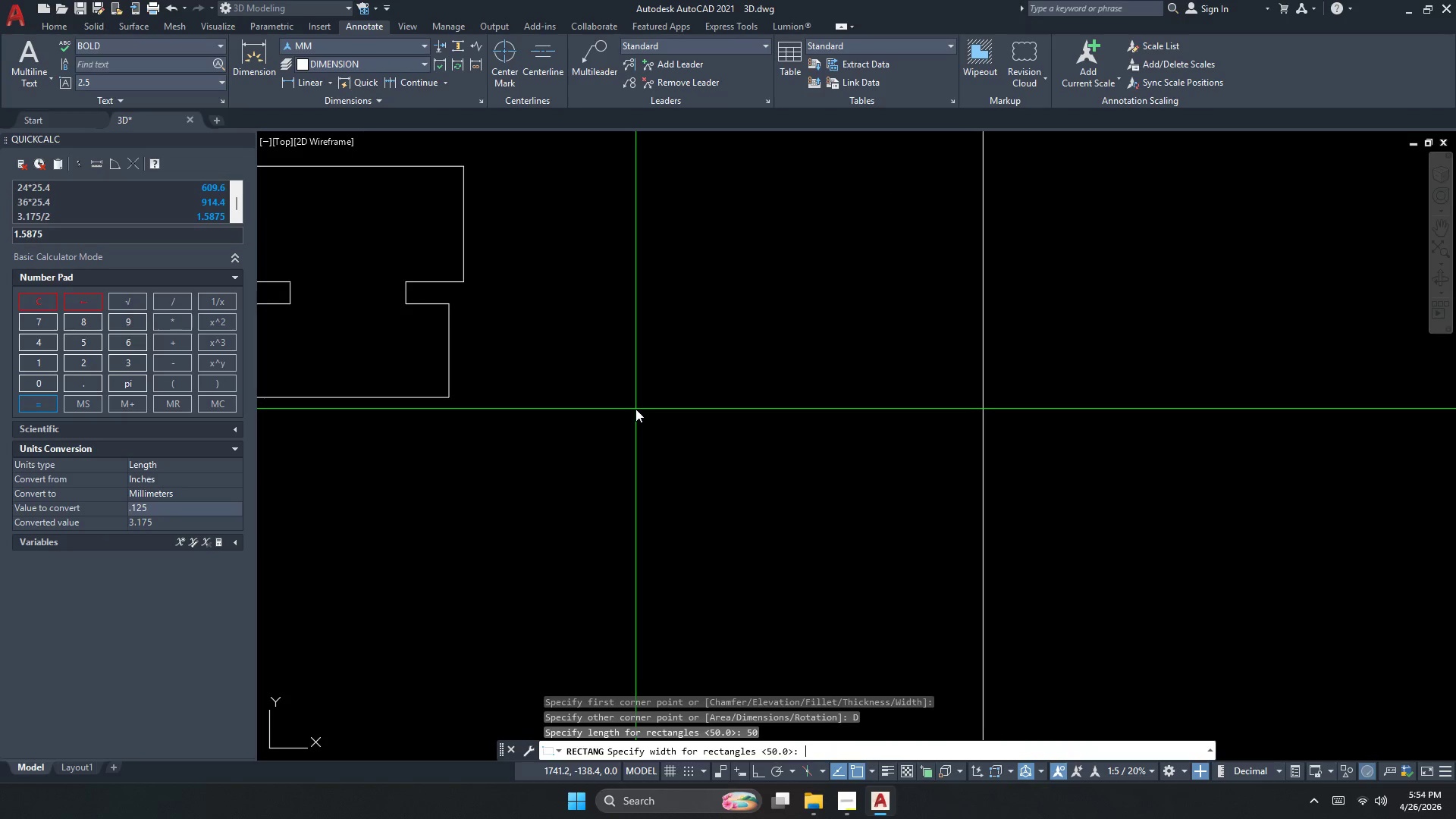 
key(Numpad5)
 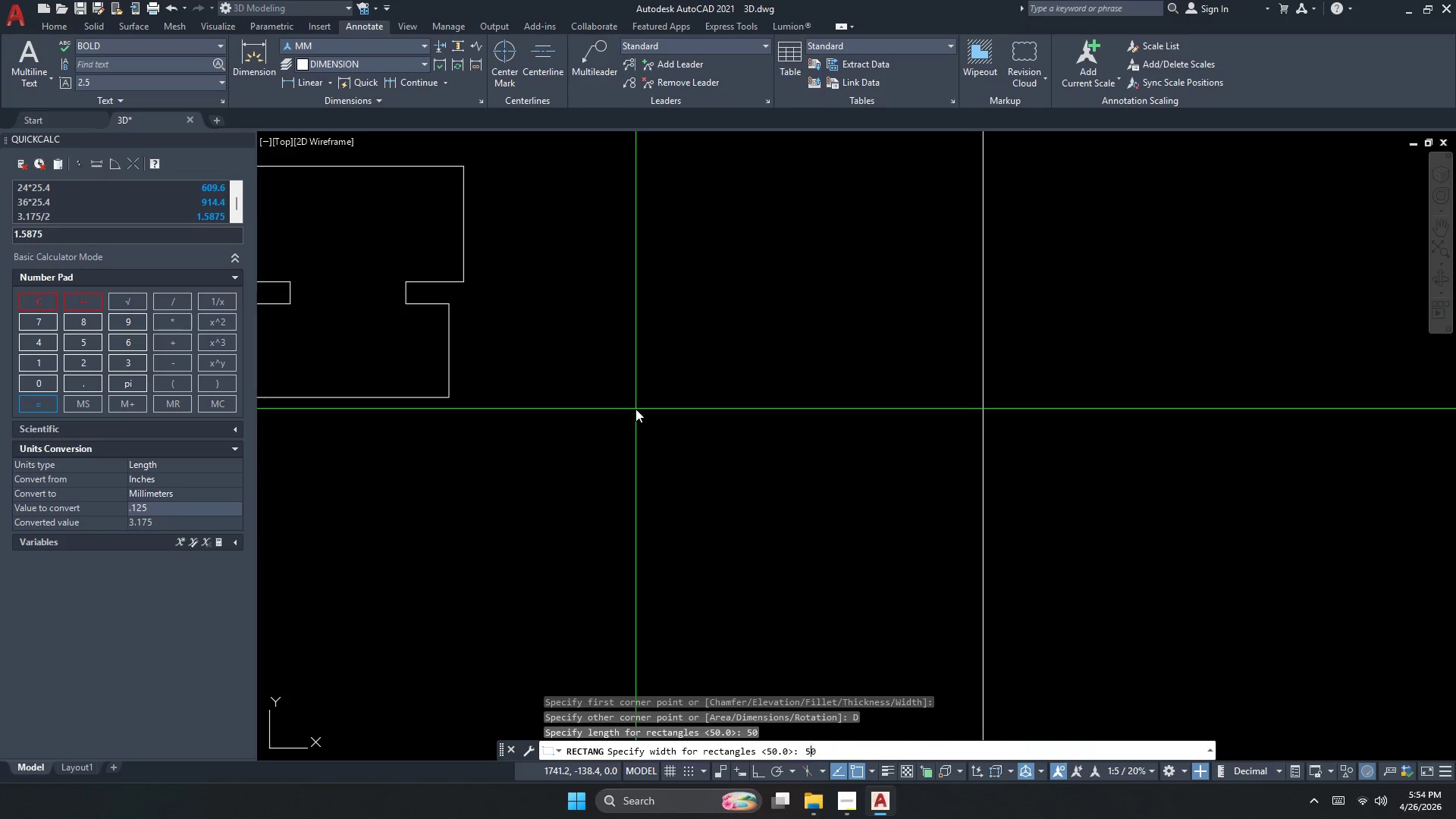 
key(Numpad0)
 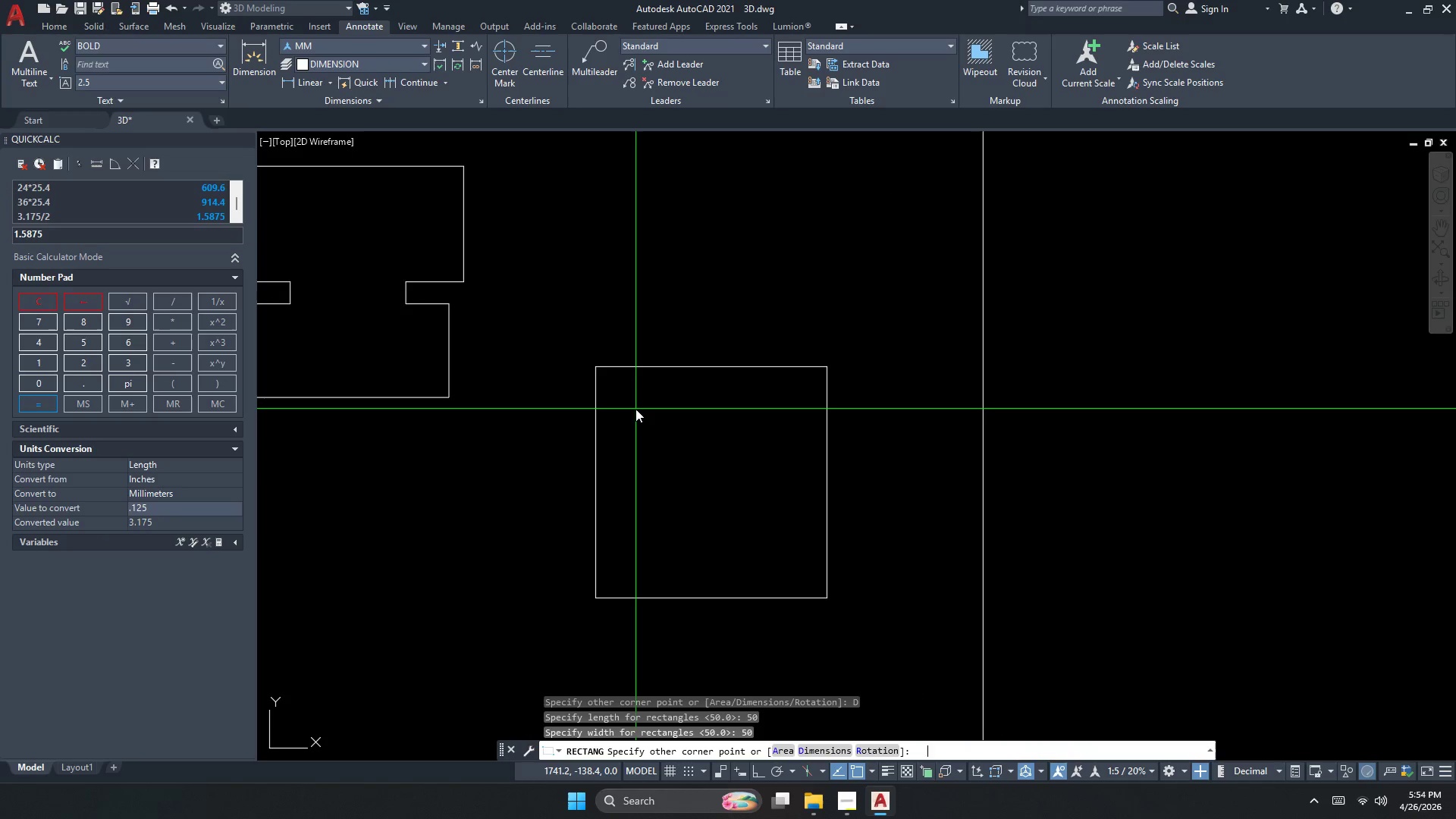 
key(NumpadEnter)
 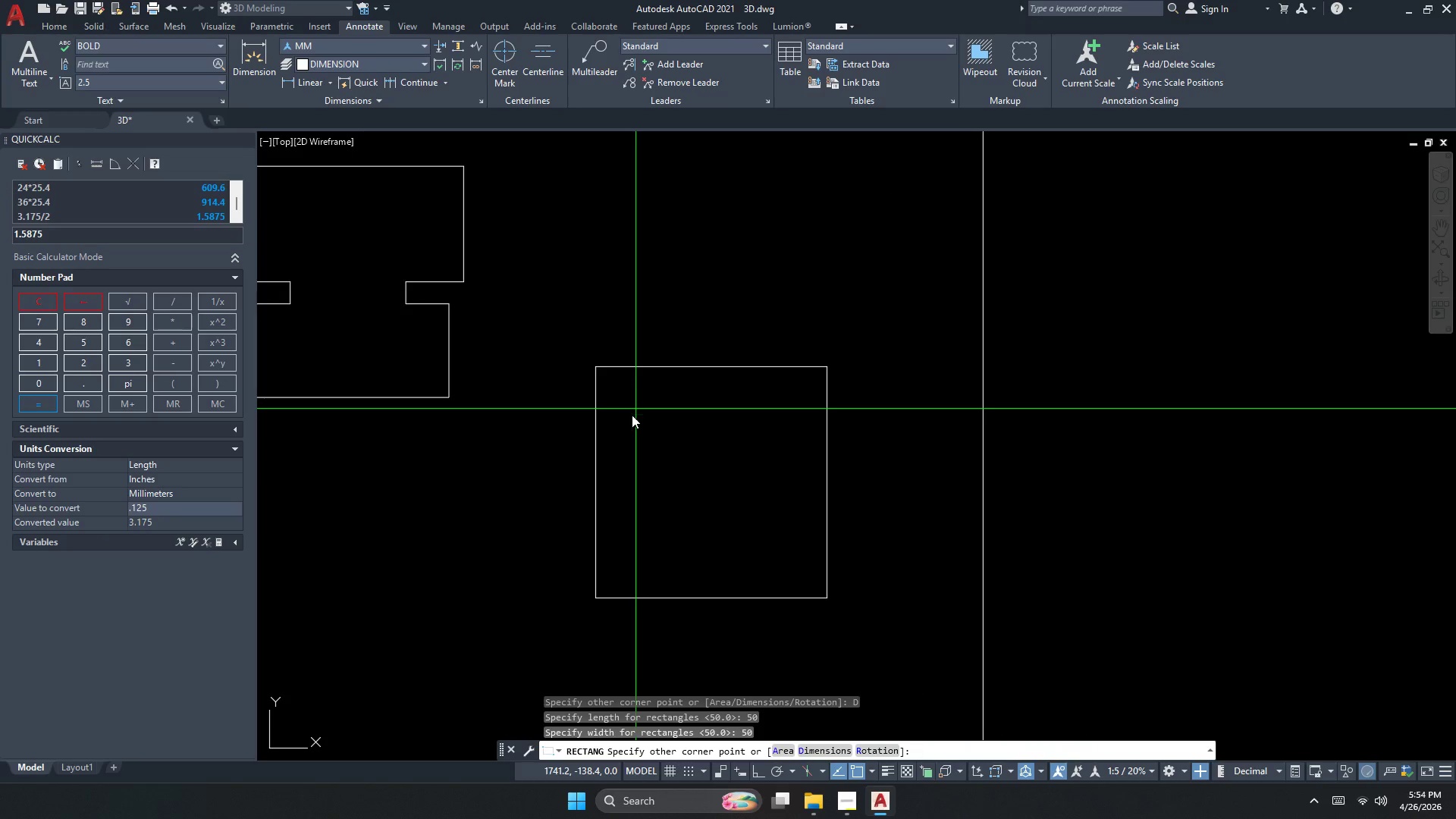 
left_click_drag(start_coordinate=[645, 430], to_coordinate=[655, 438])
 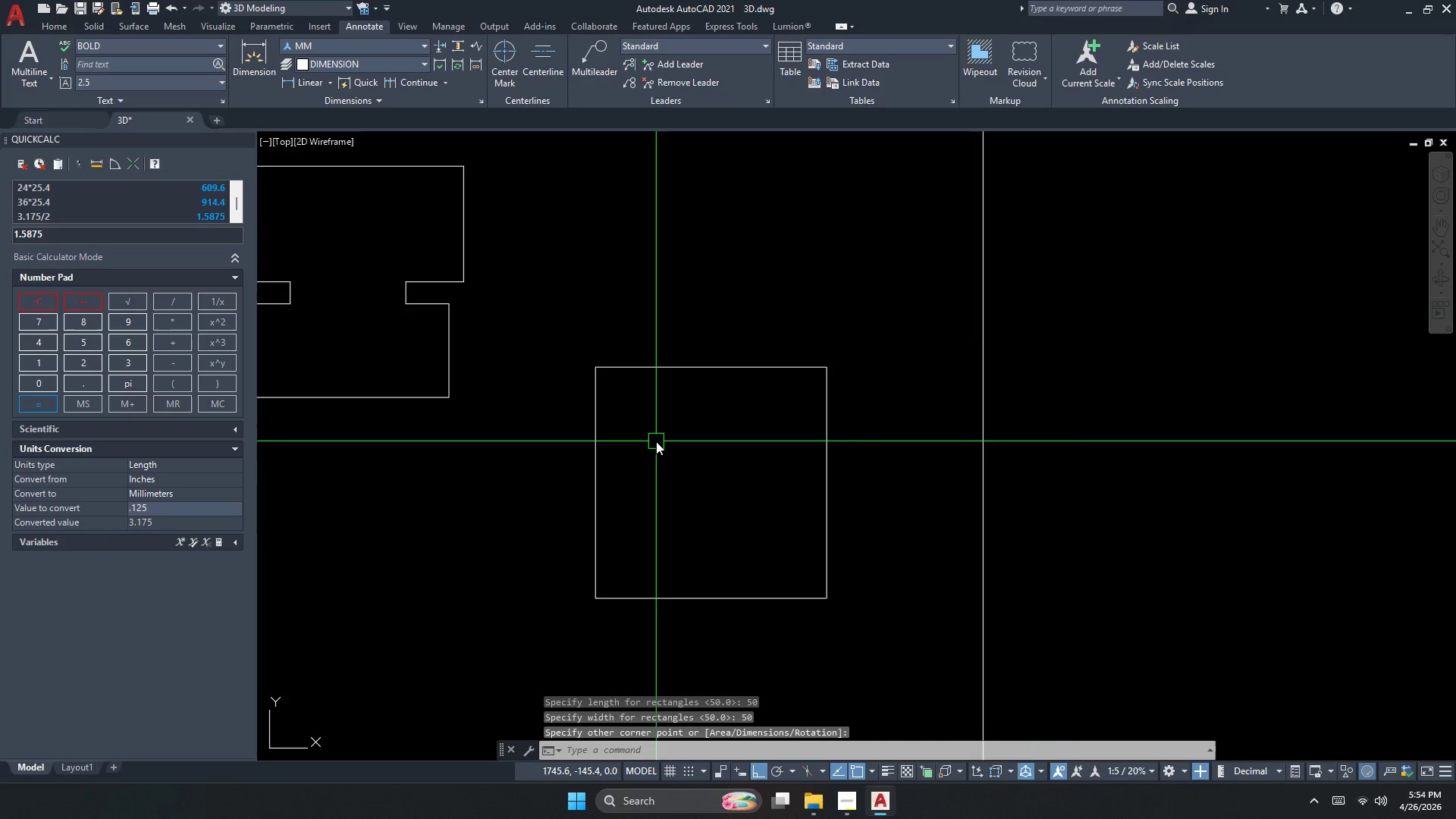 
key(Escape)
 